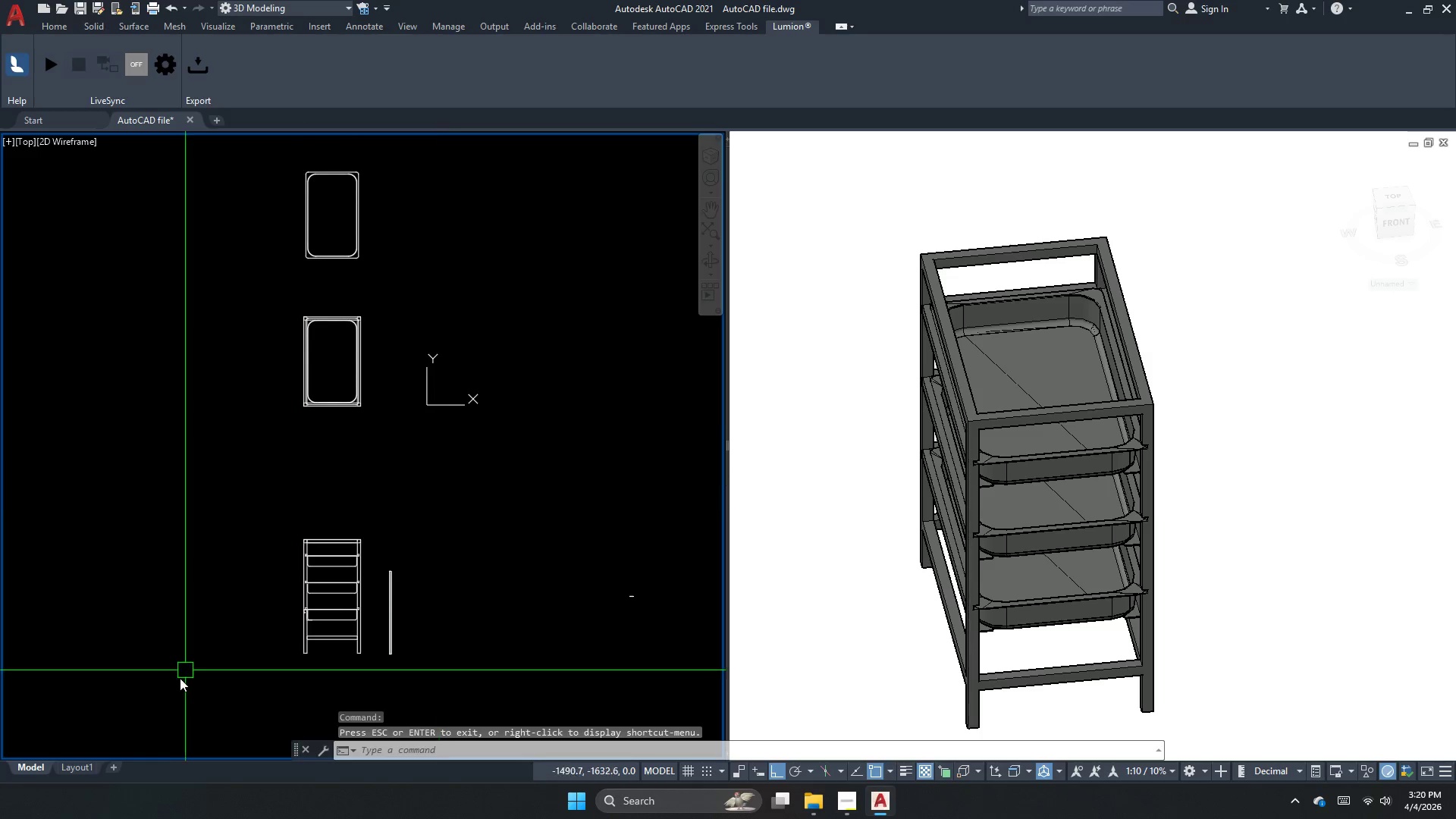 
key(Escape)
 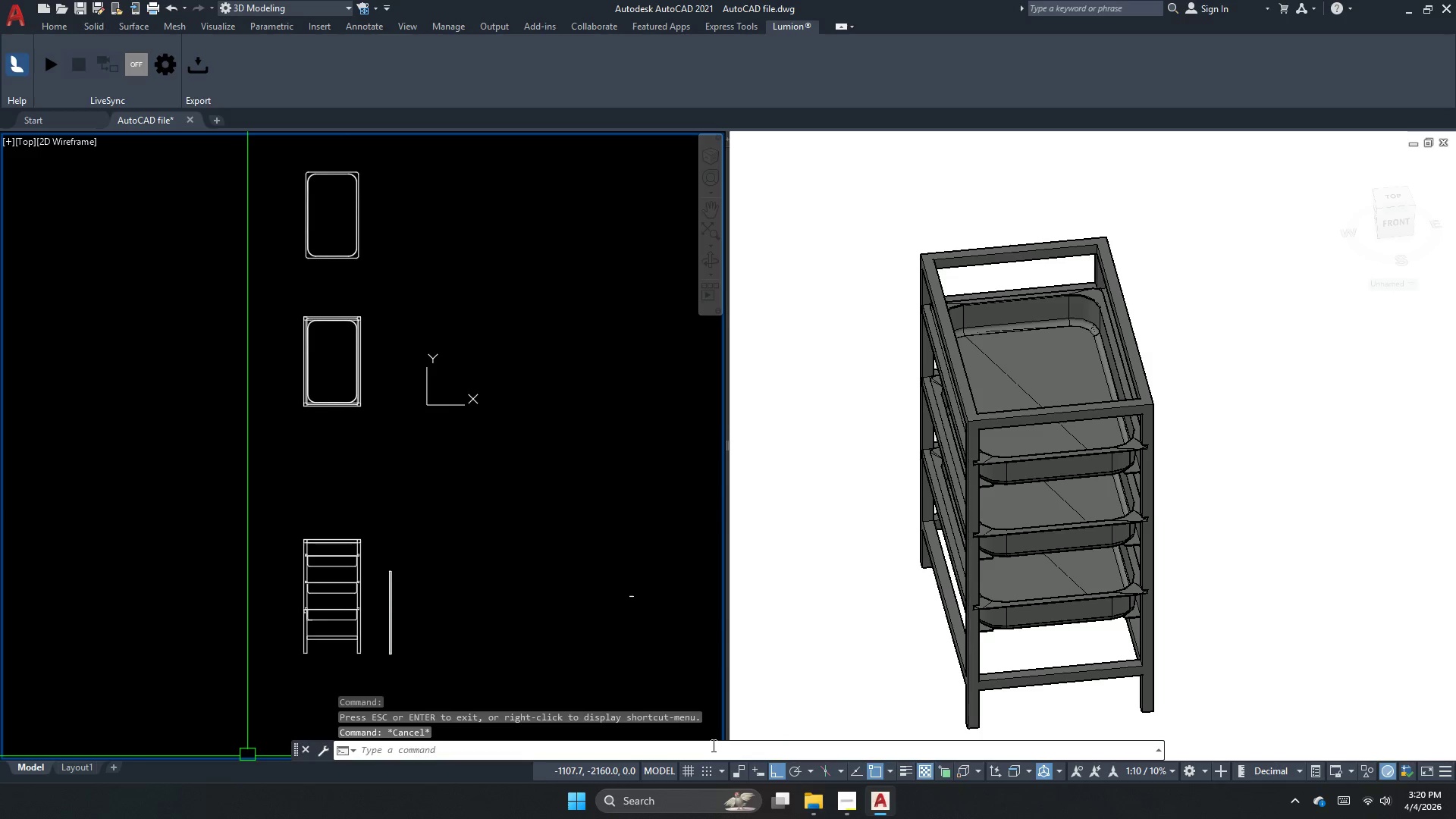 
wait(9.75)
 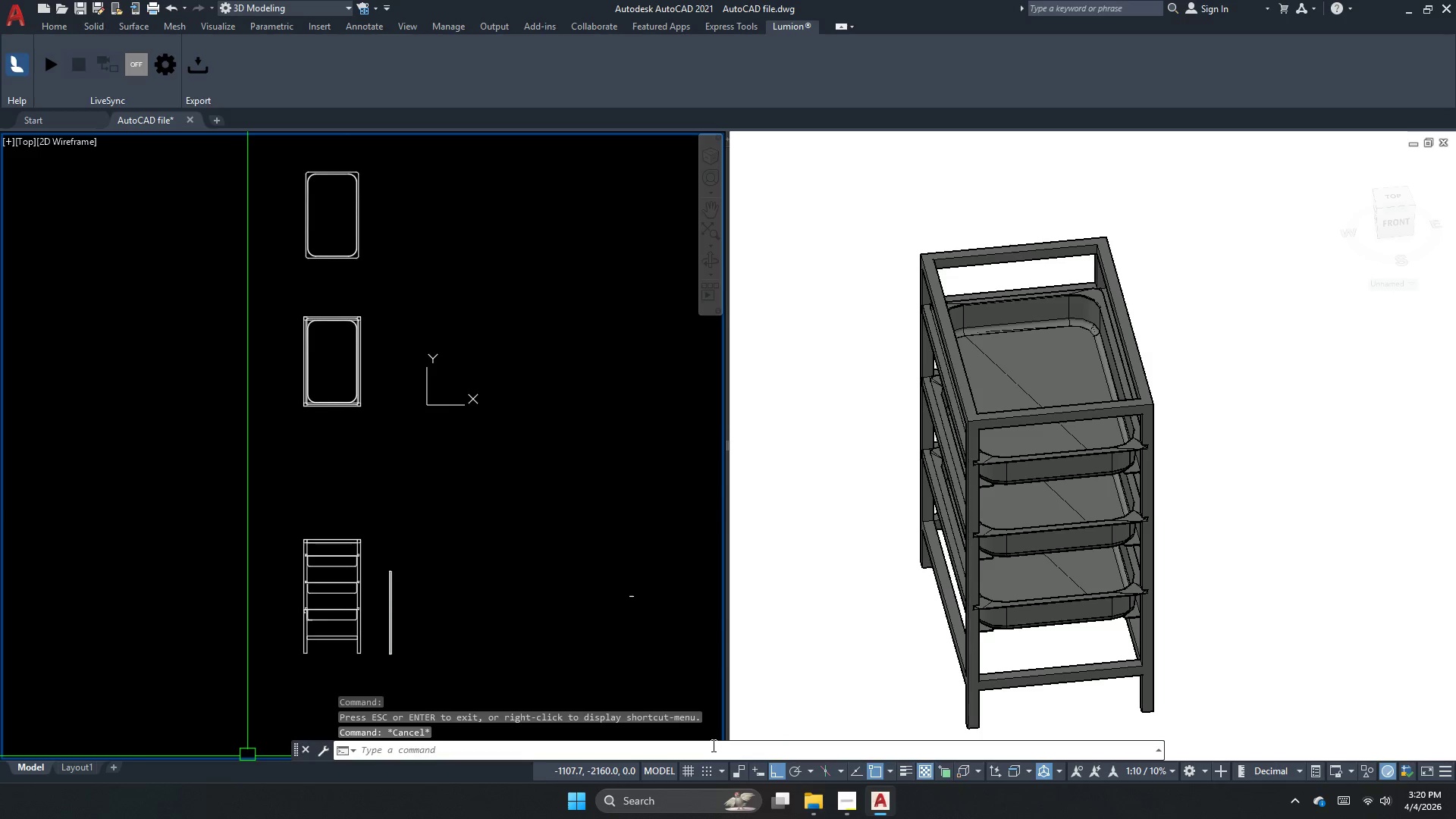 
key(Escape)
 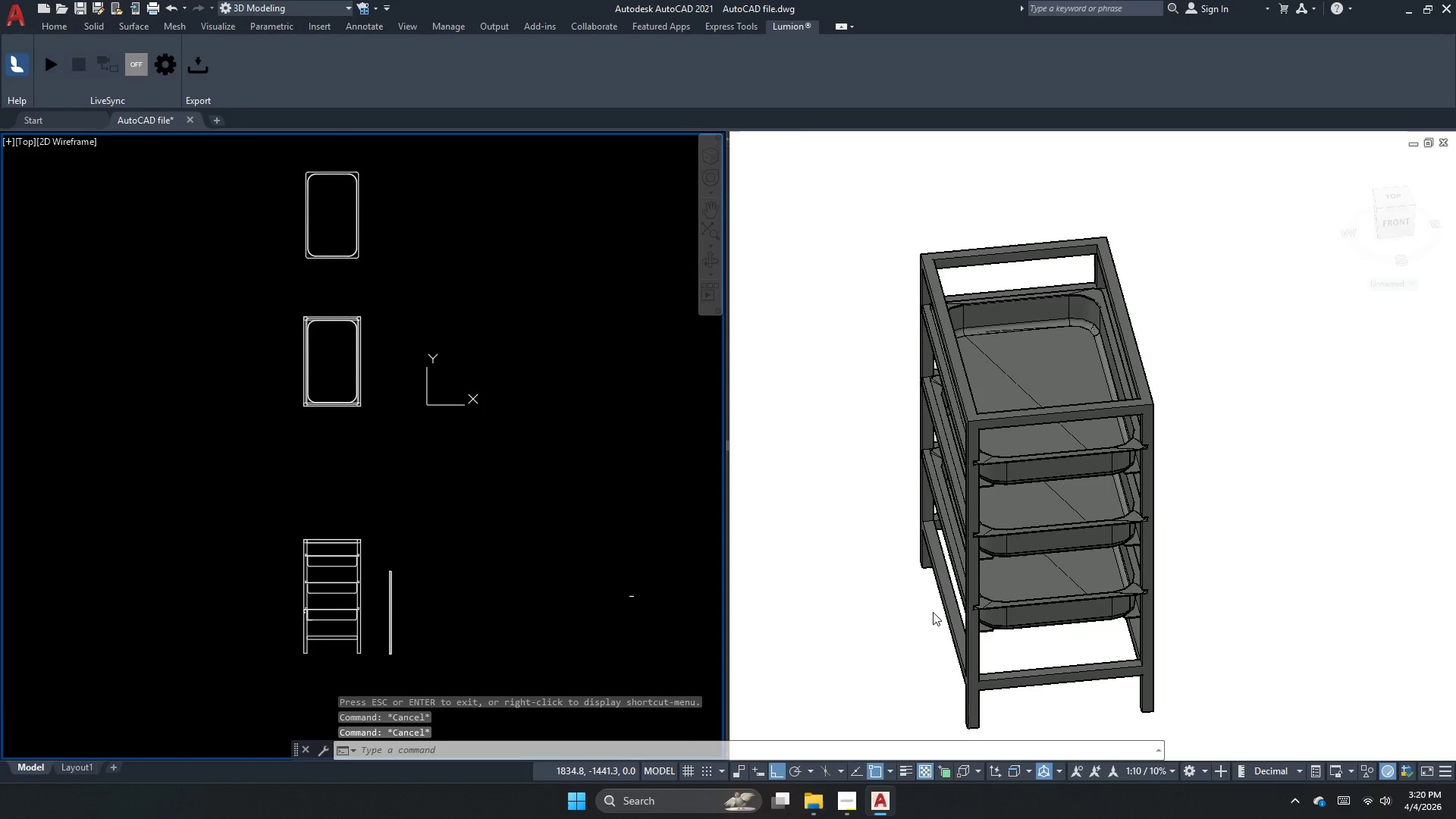 
left_click_drag(start_coordinate=[928, 599], to_coordinate=[932, 588])
 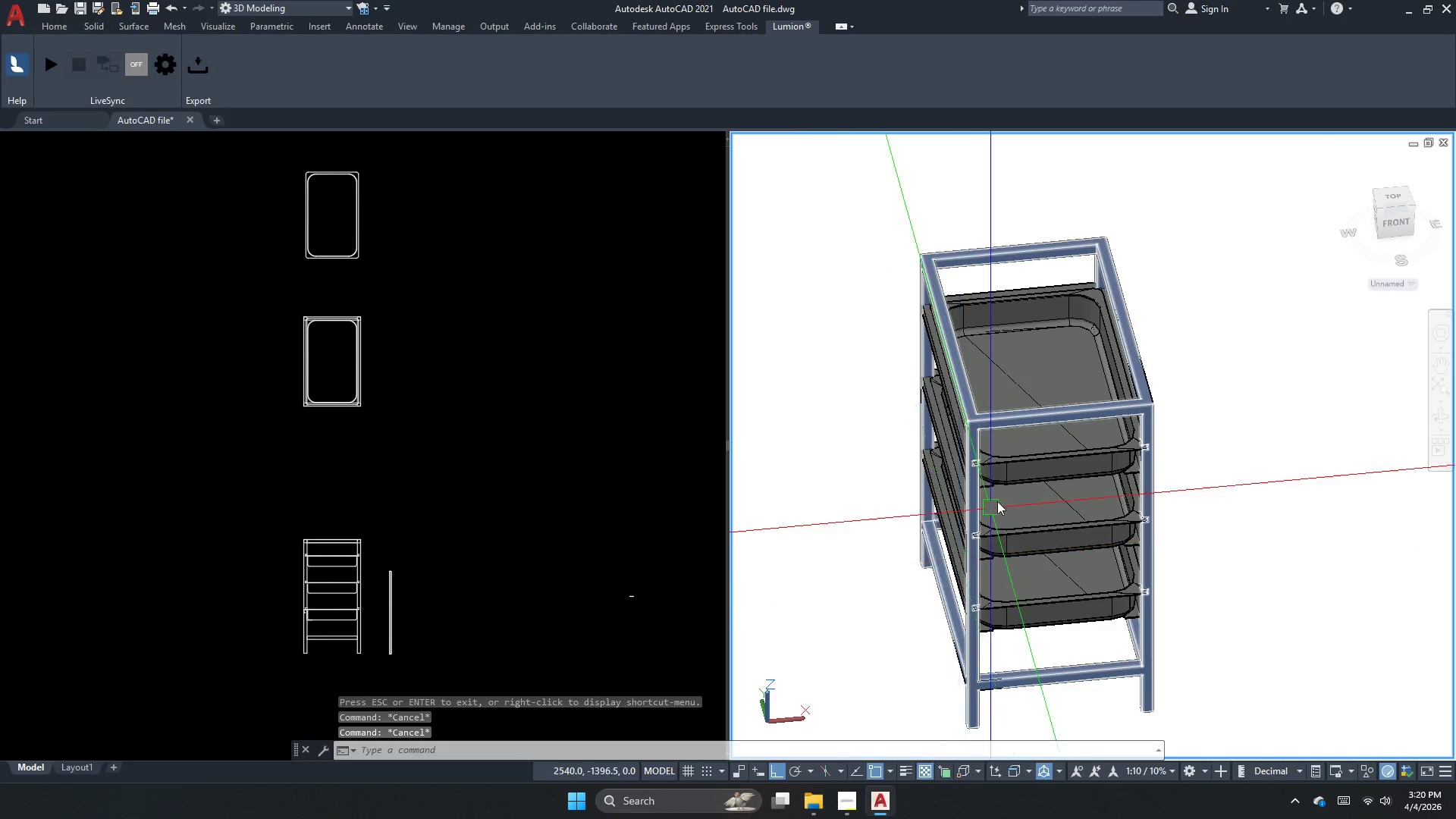 
key(Escape)
 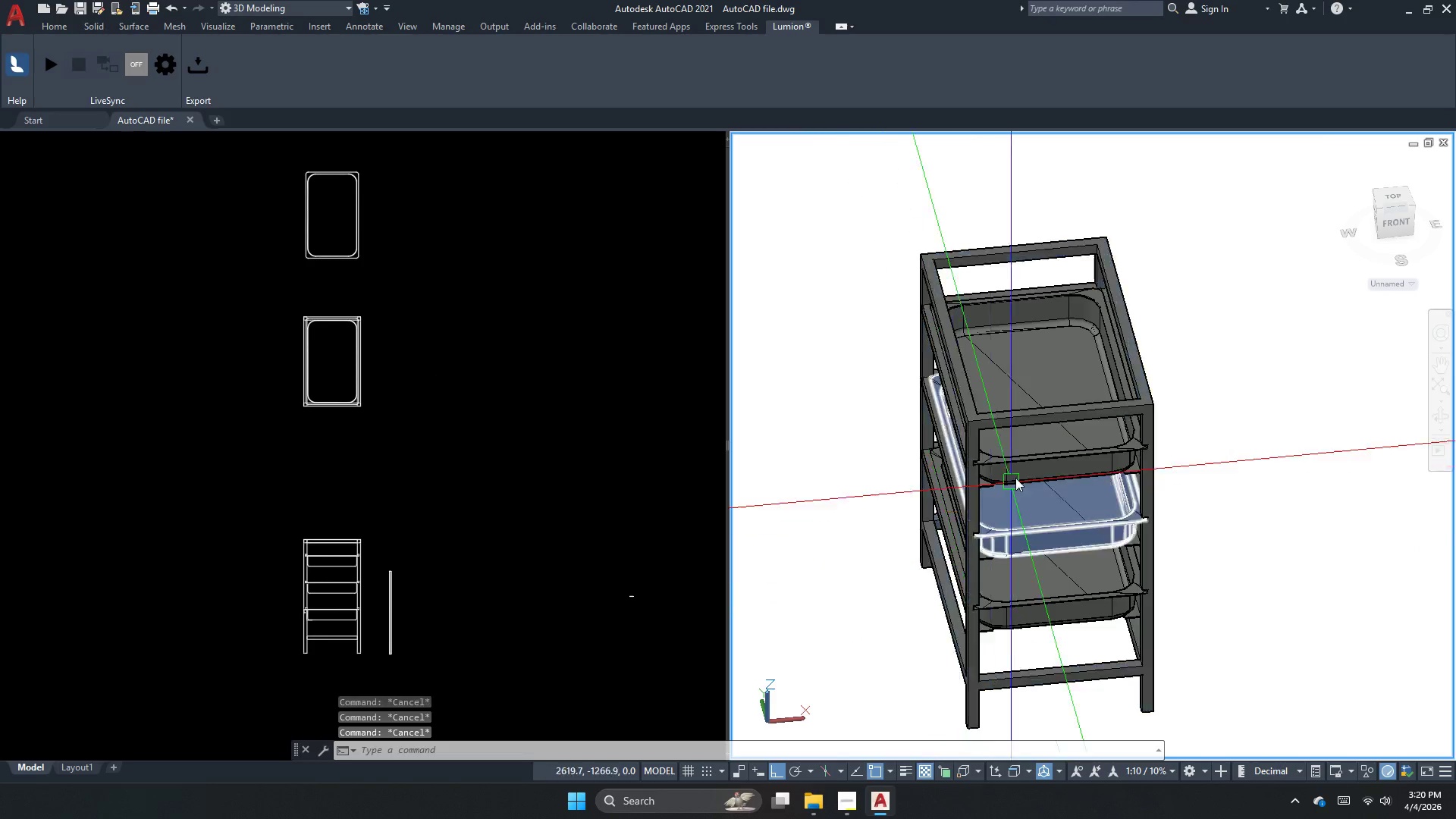 
scroll: coordinate [1019, 473], scroll_direction: down, amount: 2.0
 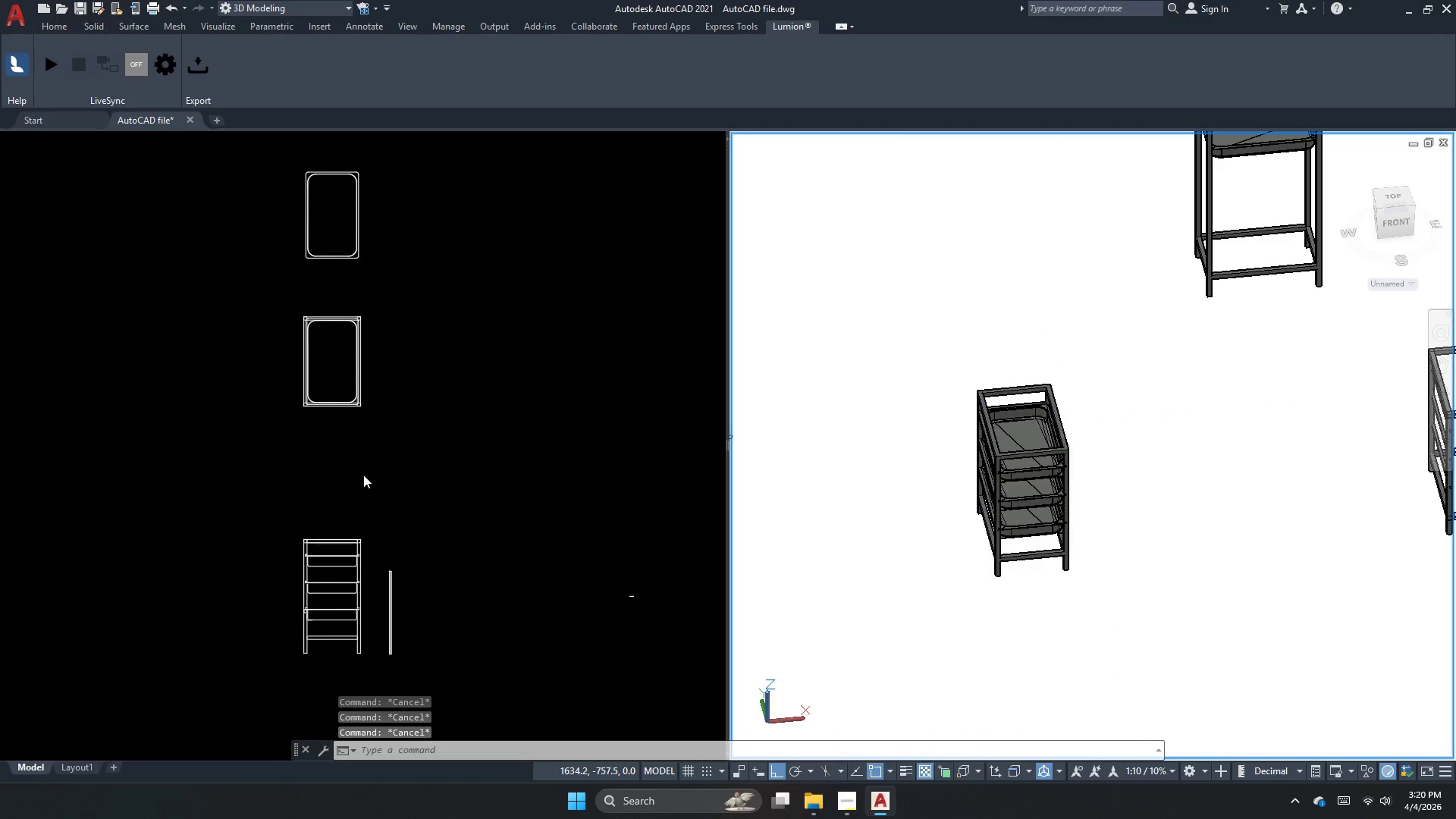 
left_click([363, 475])
 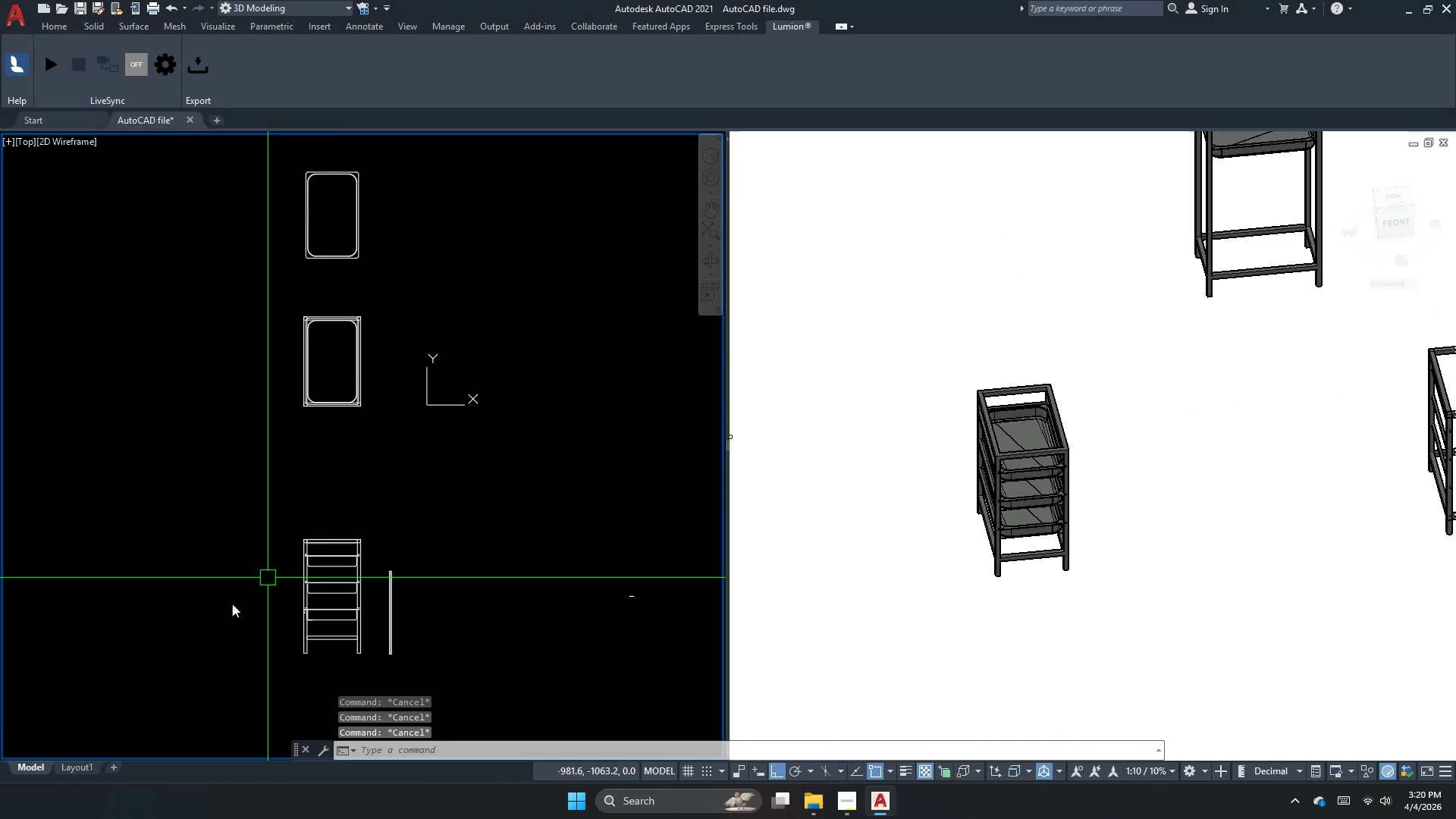 
key(Escape)
 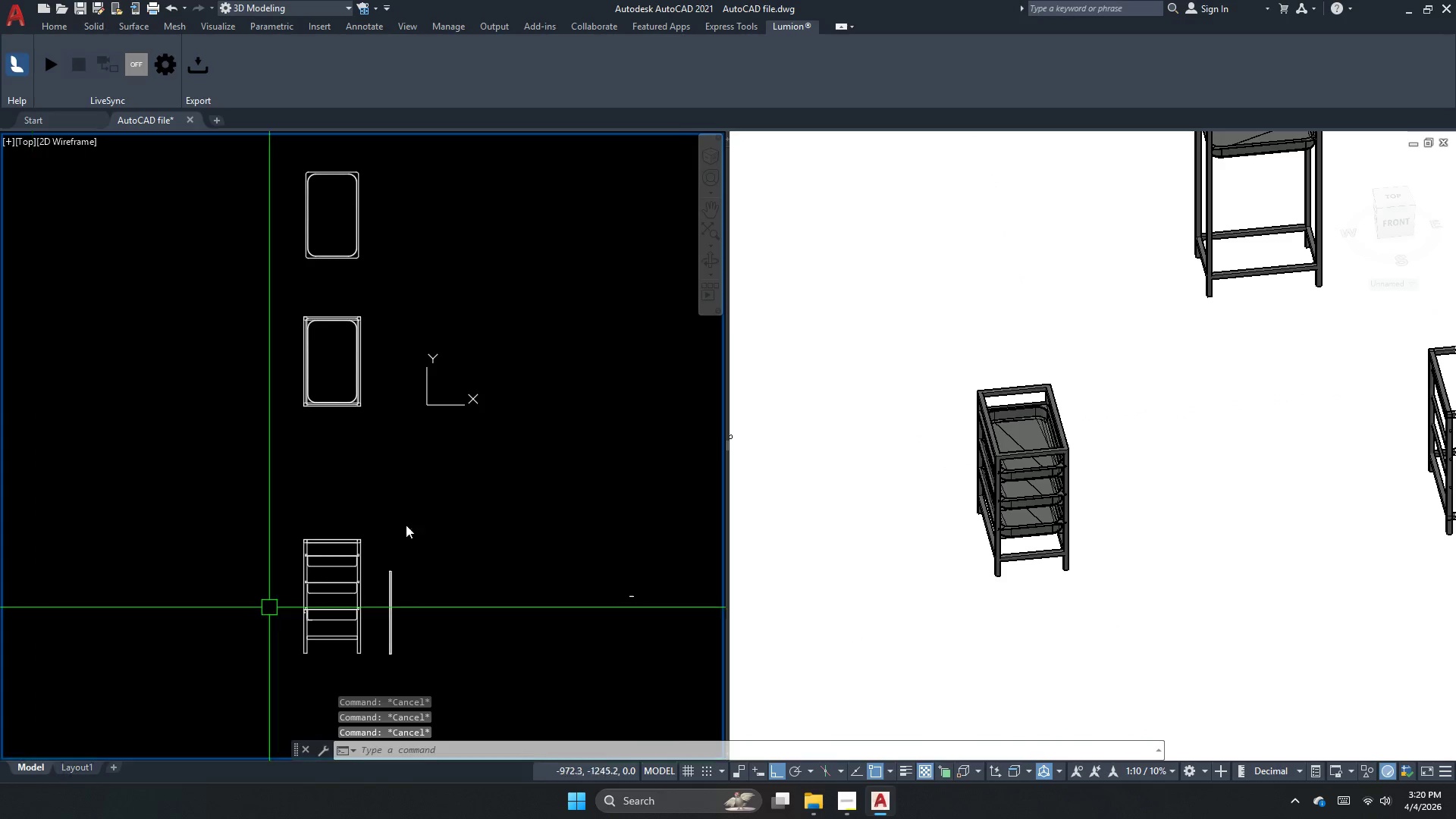 
left_click([940, 395])
 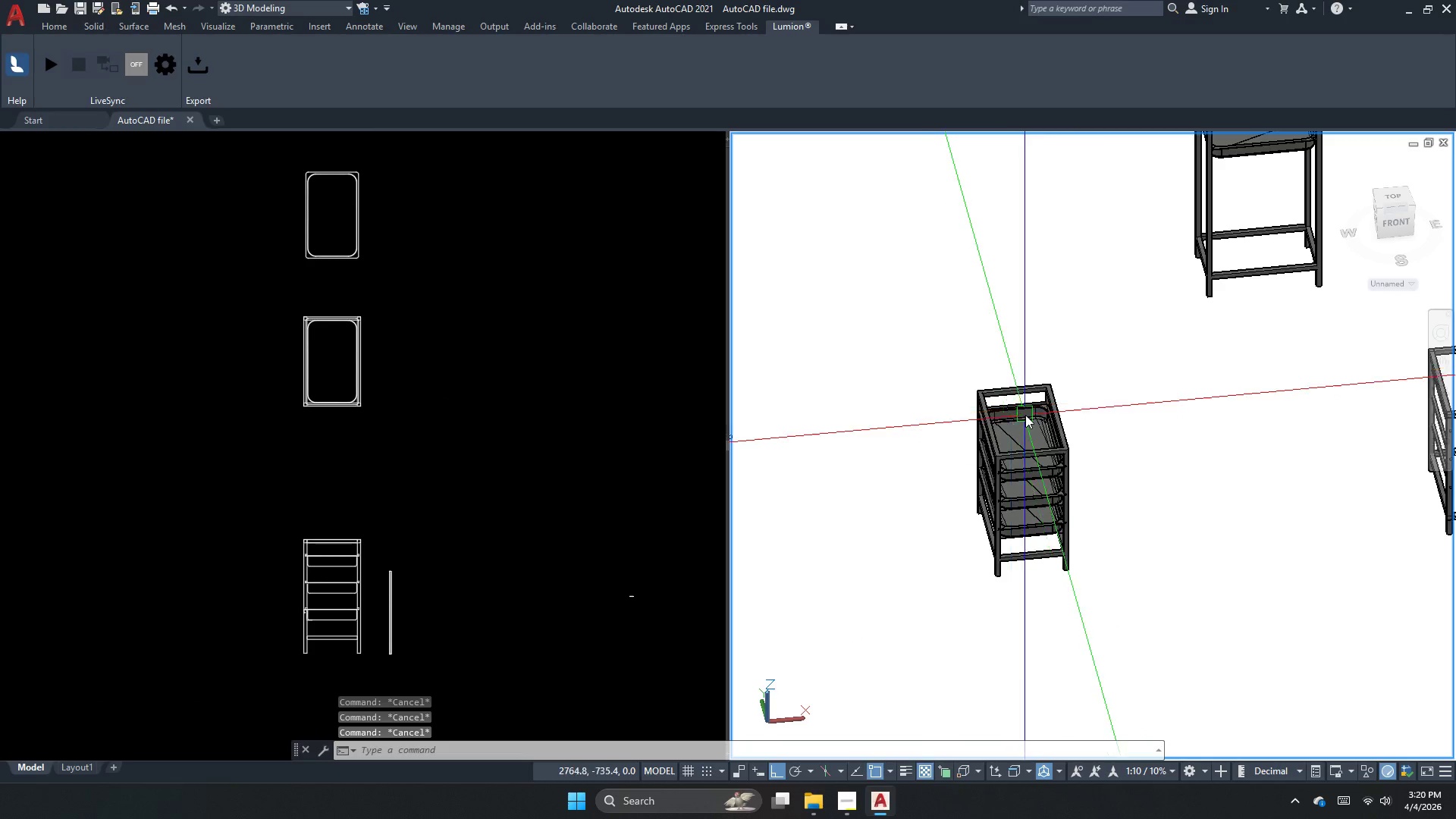 
scroll: coordinate [1006, 410], scroll_direction: up, amount: 6.0
 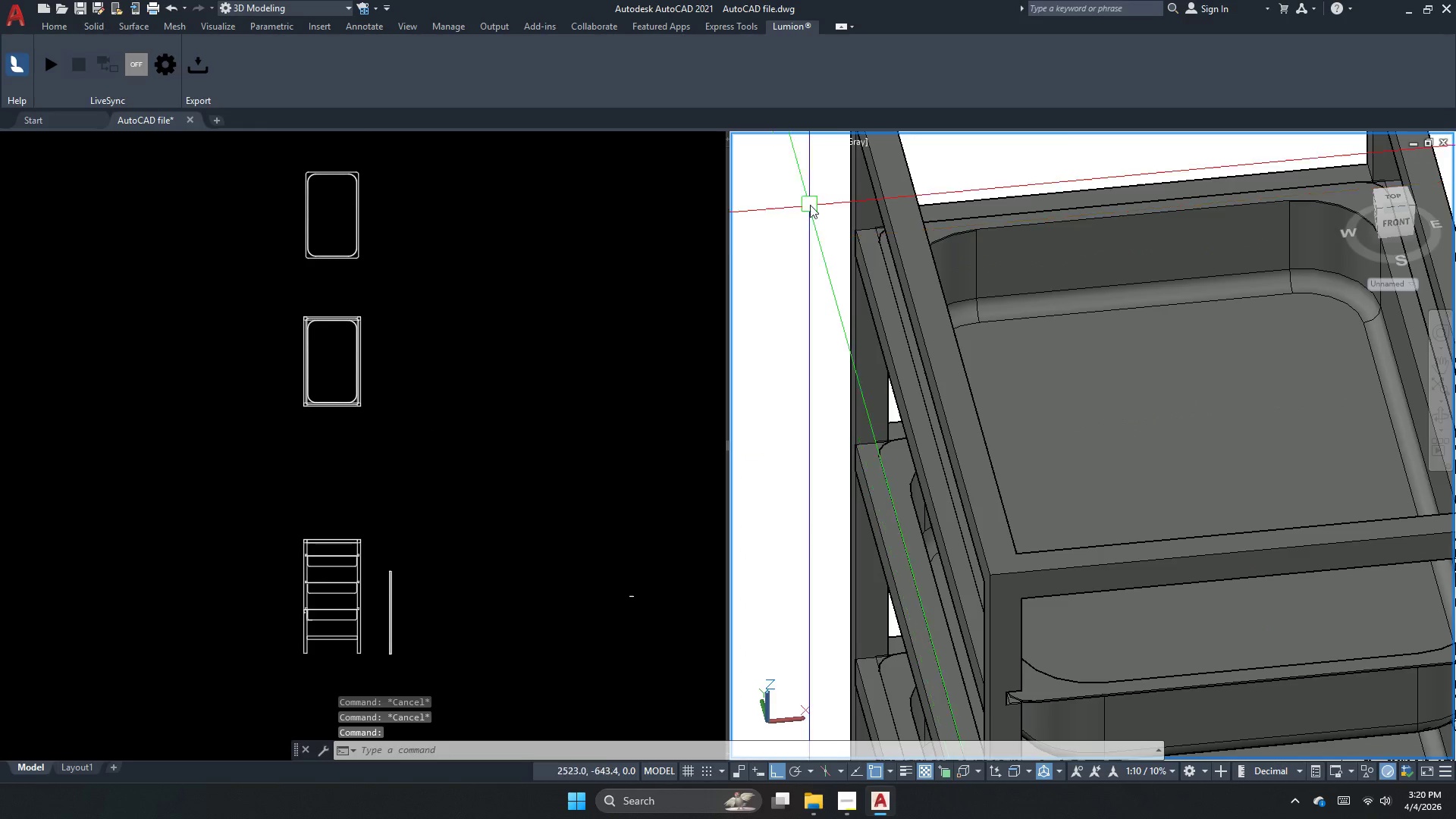 
left_click([844, 145])
 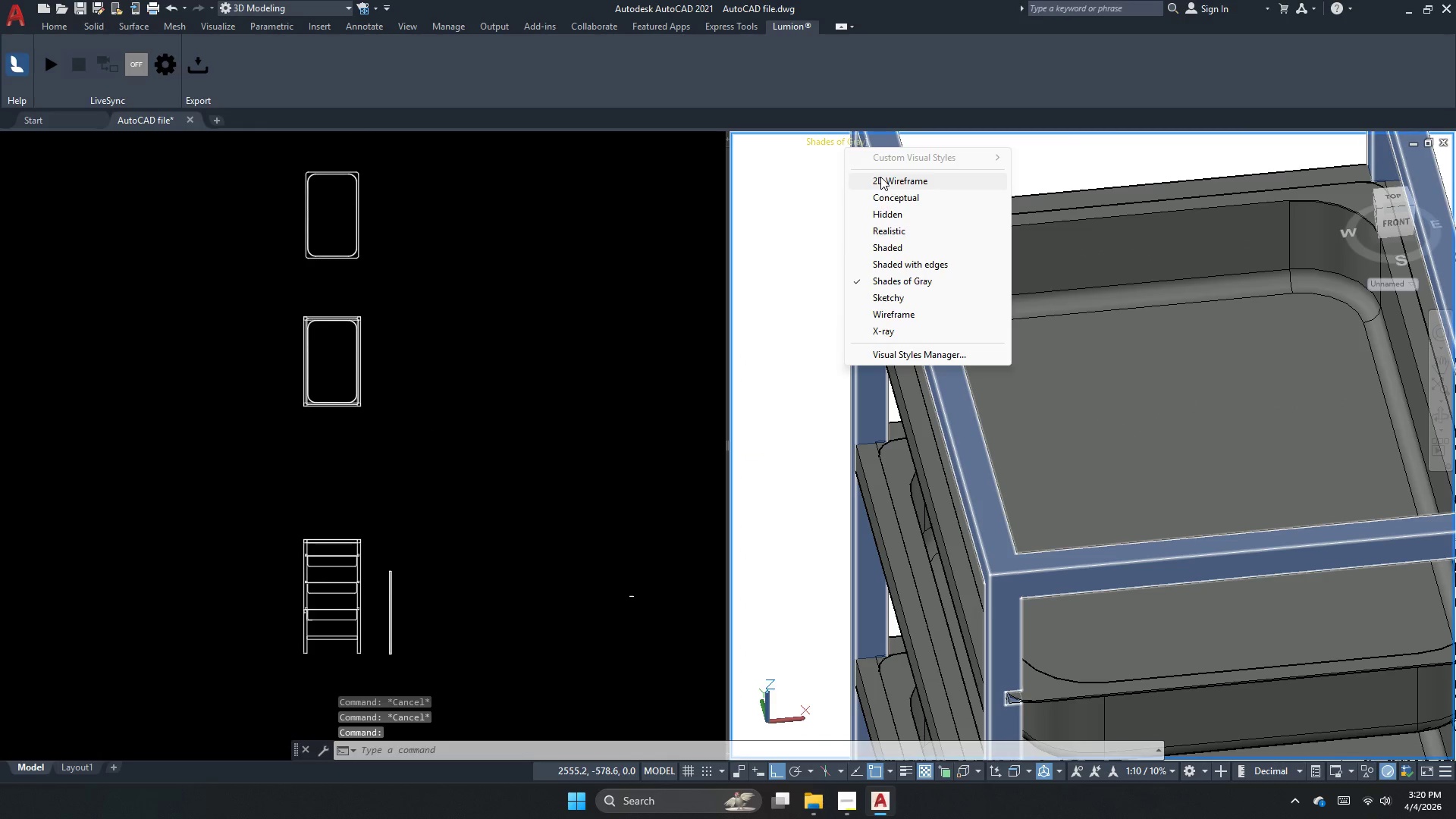 
left_click([880, 177])
 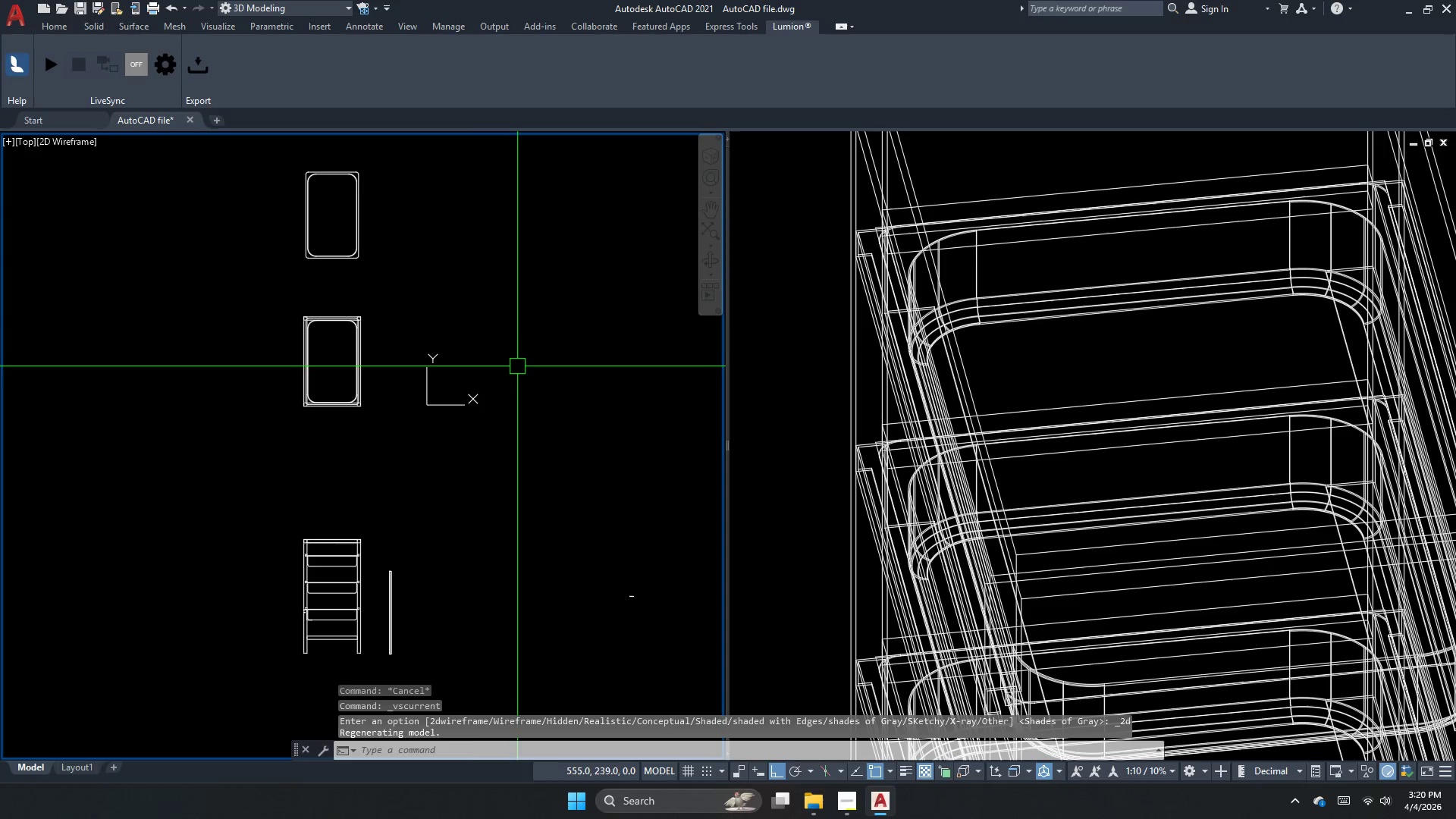 
key(Escape)
 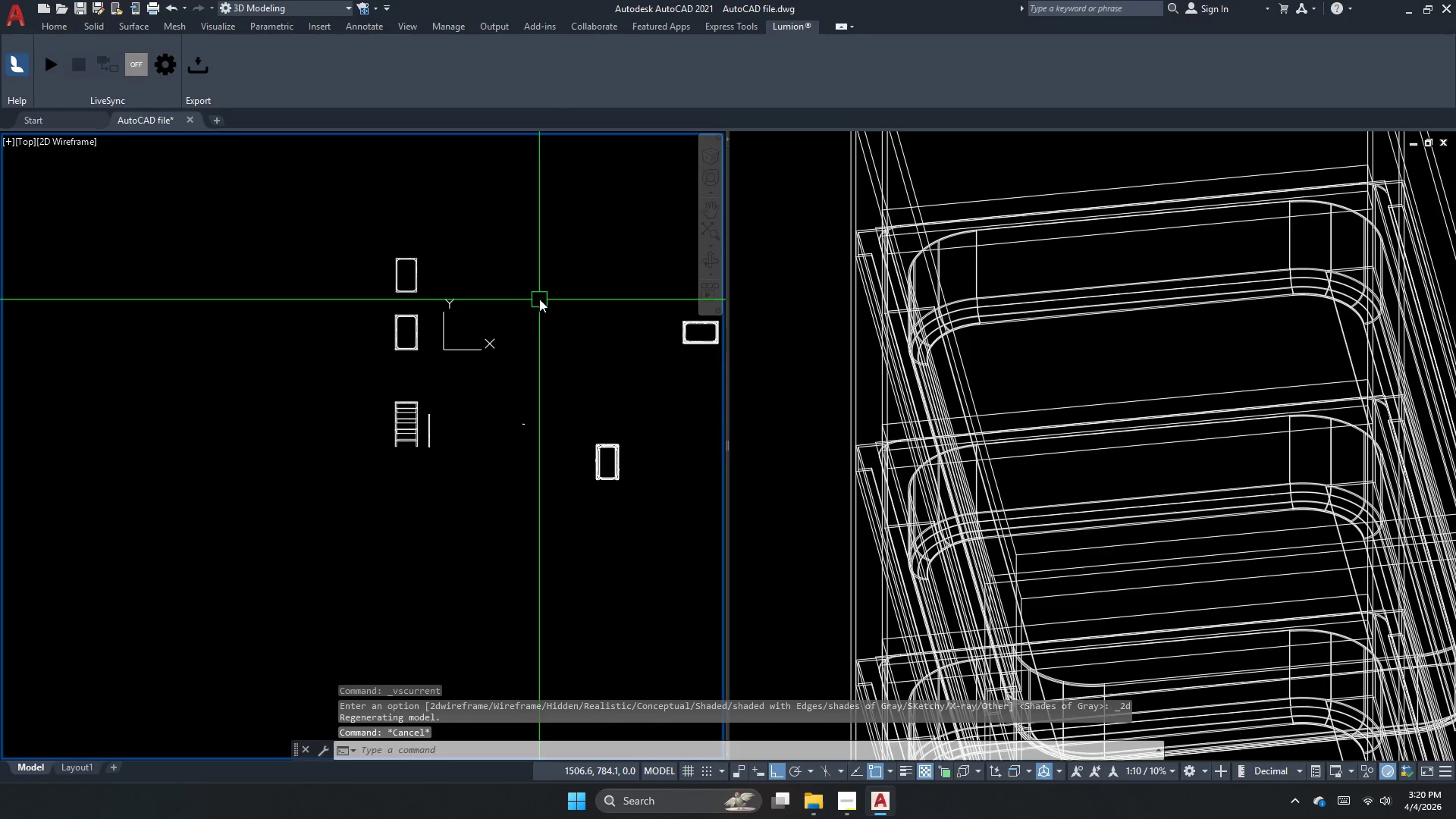 
scroll: coordinate [570, 388], scroll_direction: down, amount: 2.0
 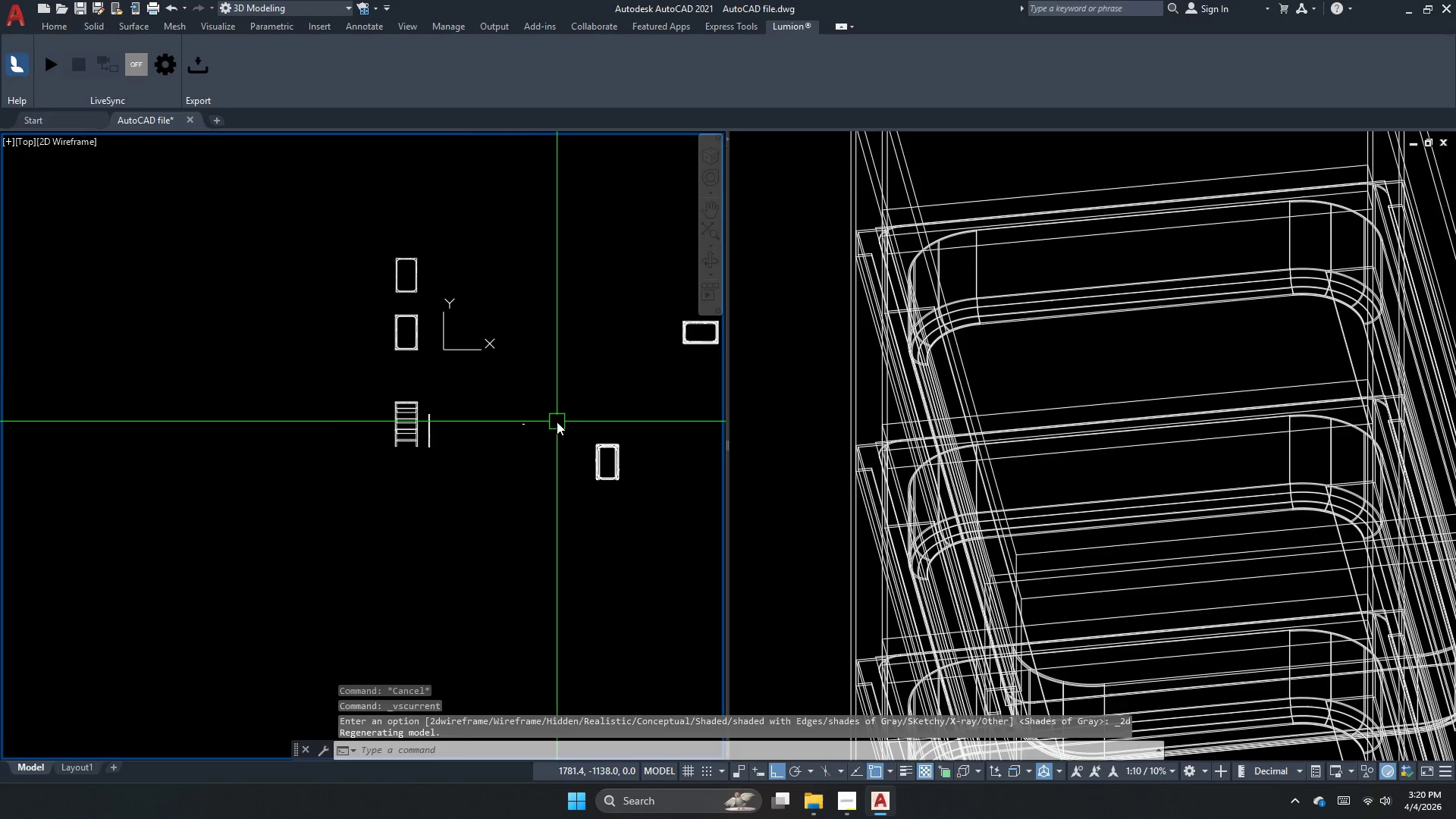 
type(la )
 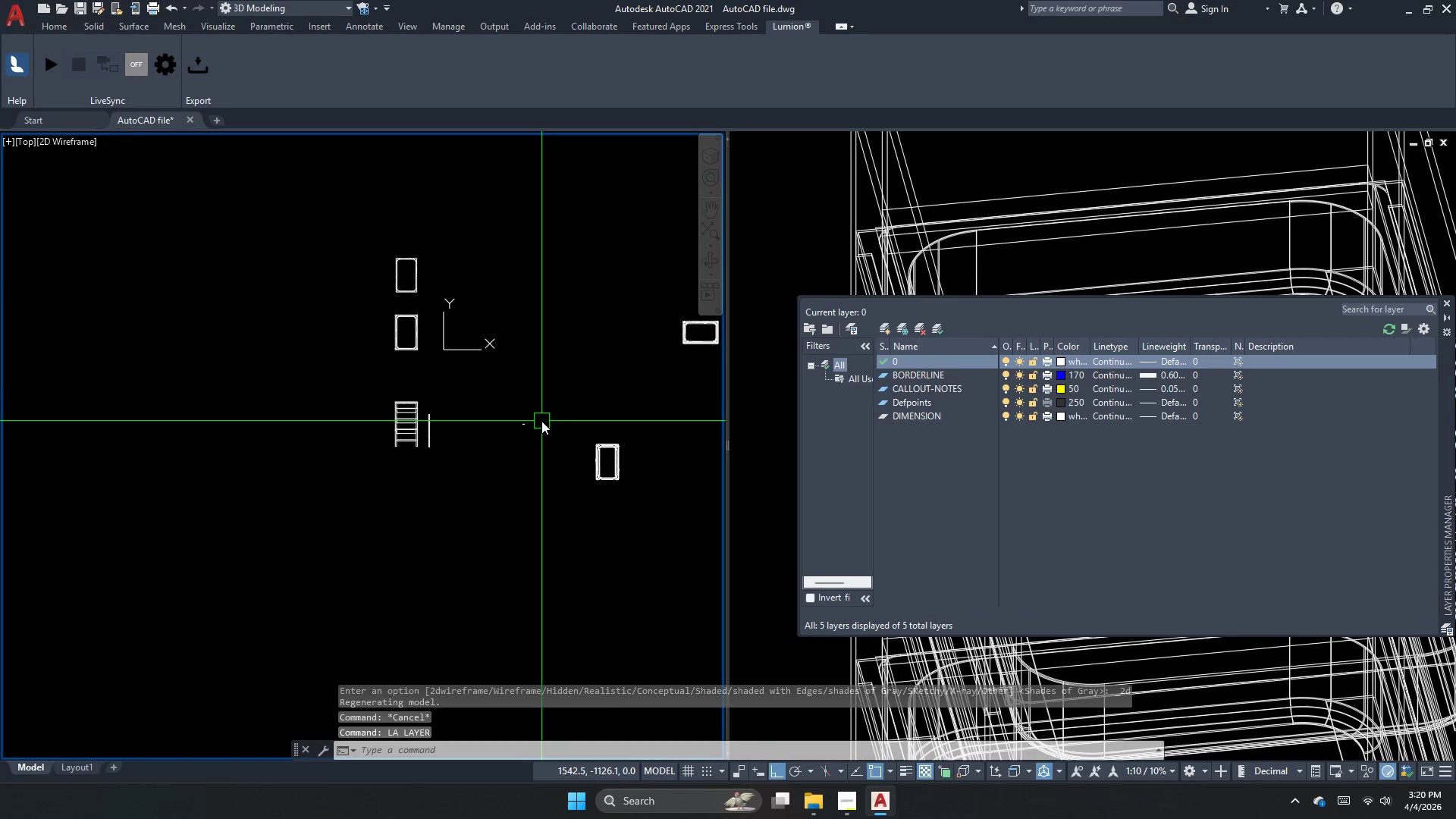 
left_click_drag(start_coordinate=[542, 386], to_coordinate=[525, 423])
 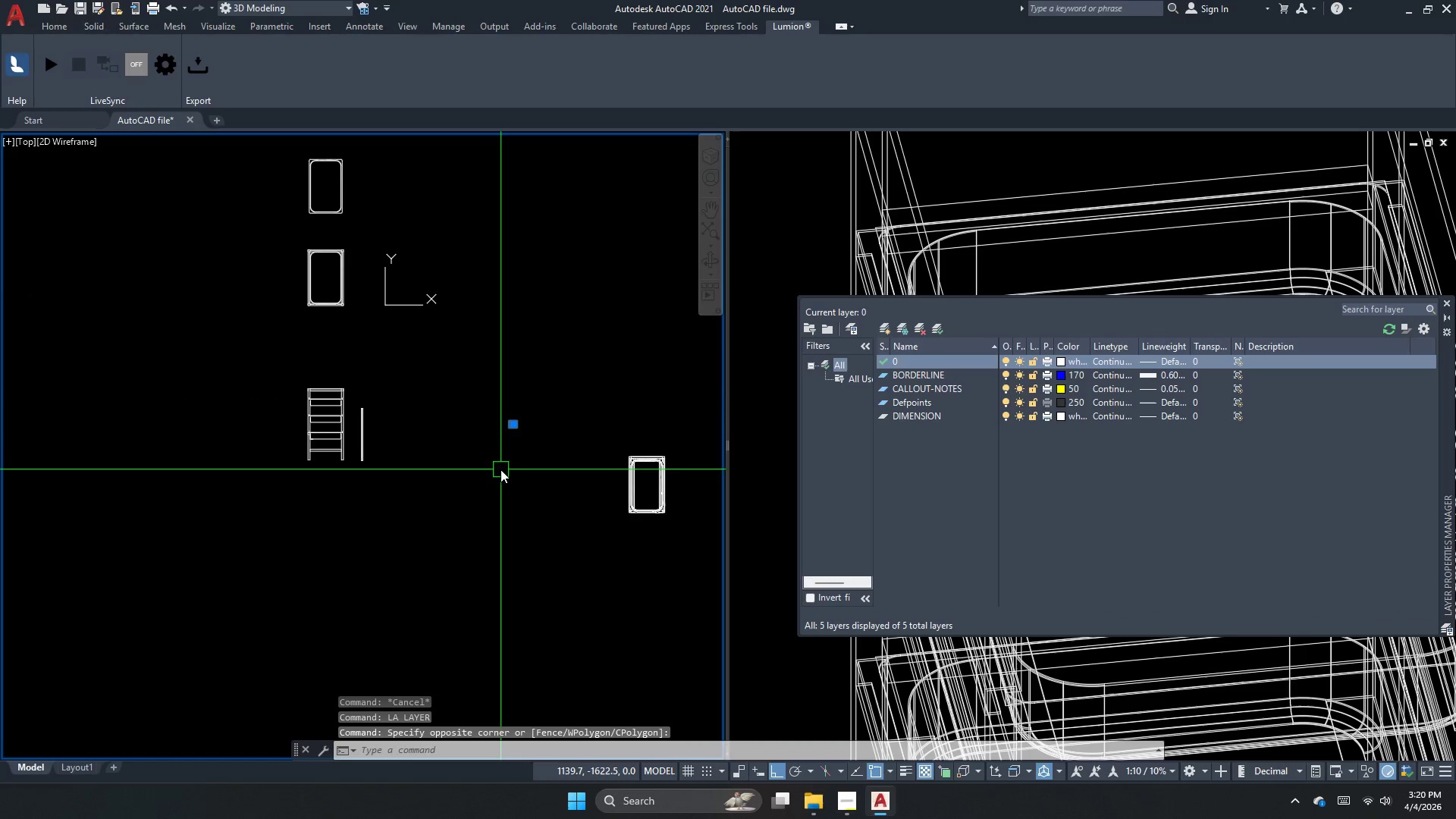 
scroll: coordinate [541, 423], scroll_direction: up, amount: 1.0
 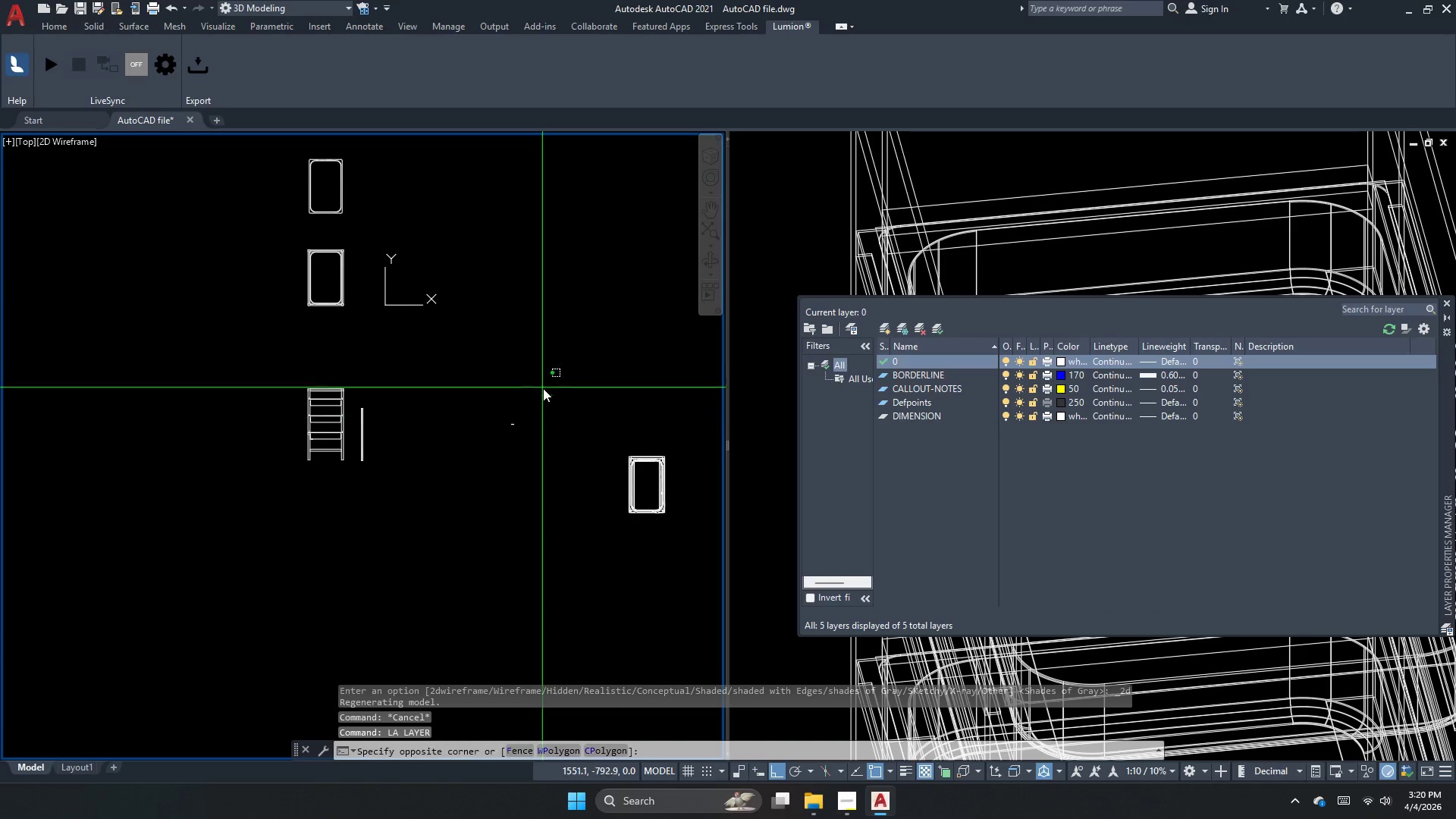 
left_click_drag(start_coordinate=[501, 463], to_coordinate=[500, 470])
 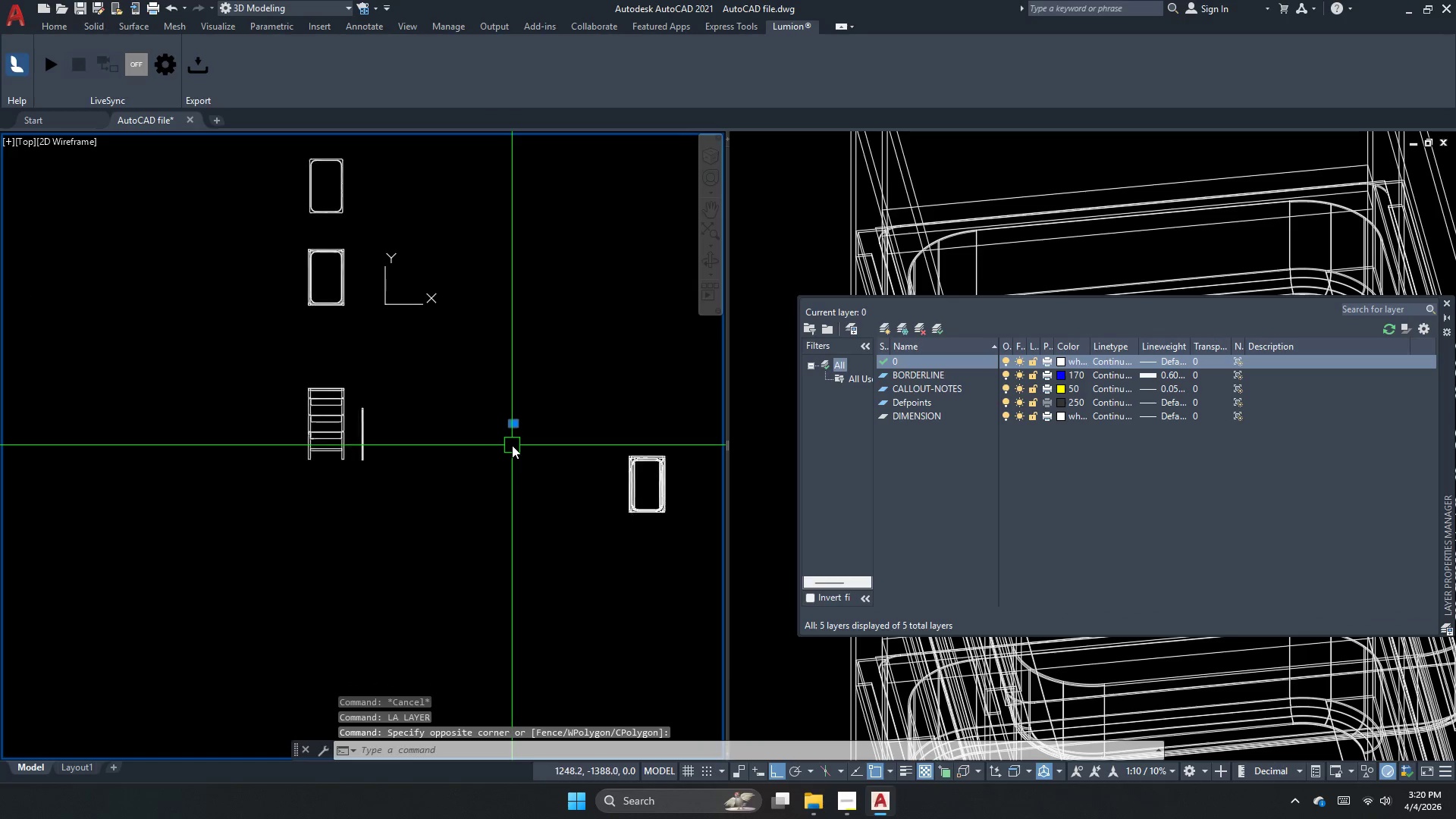 
key(Escape)
 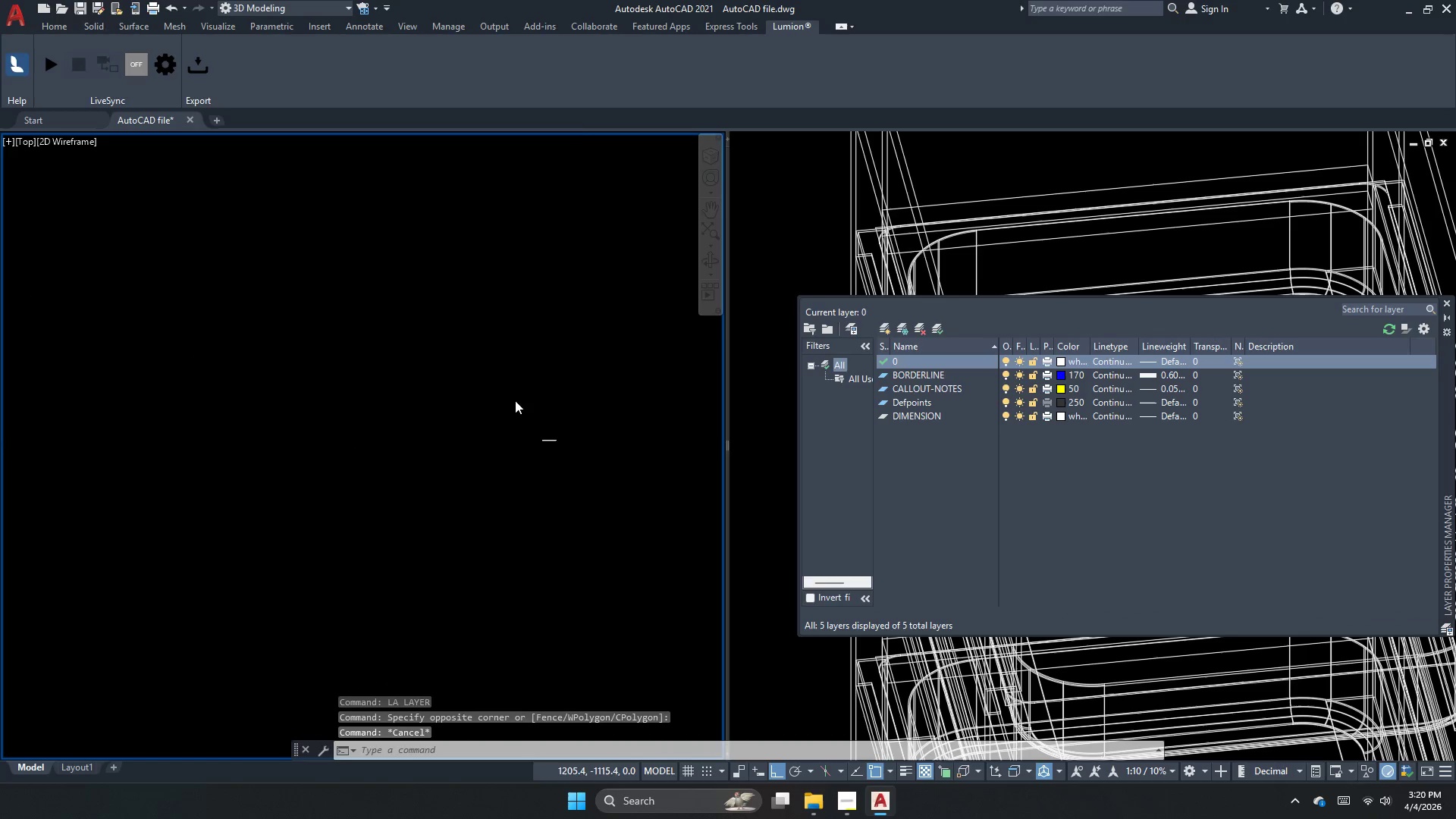 
left_click_drag(start_coordinate=[584, 447], to_coordinate=[582, 463])
 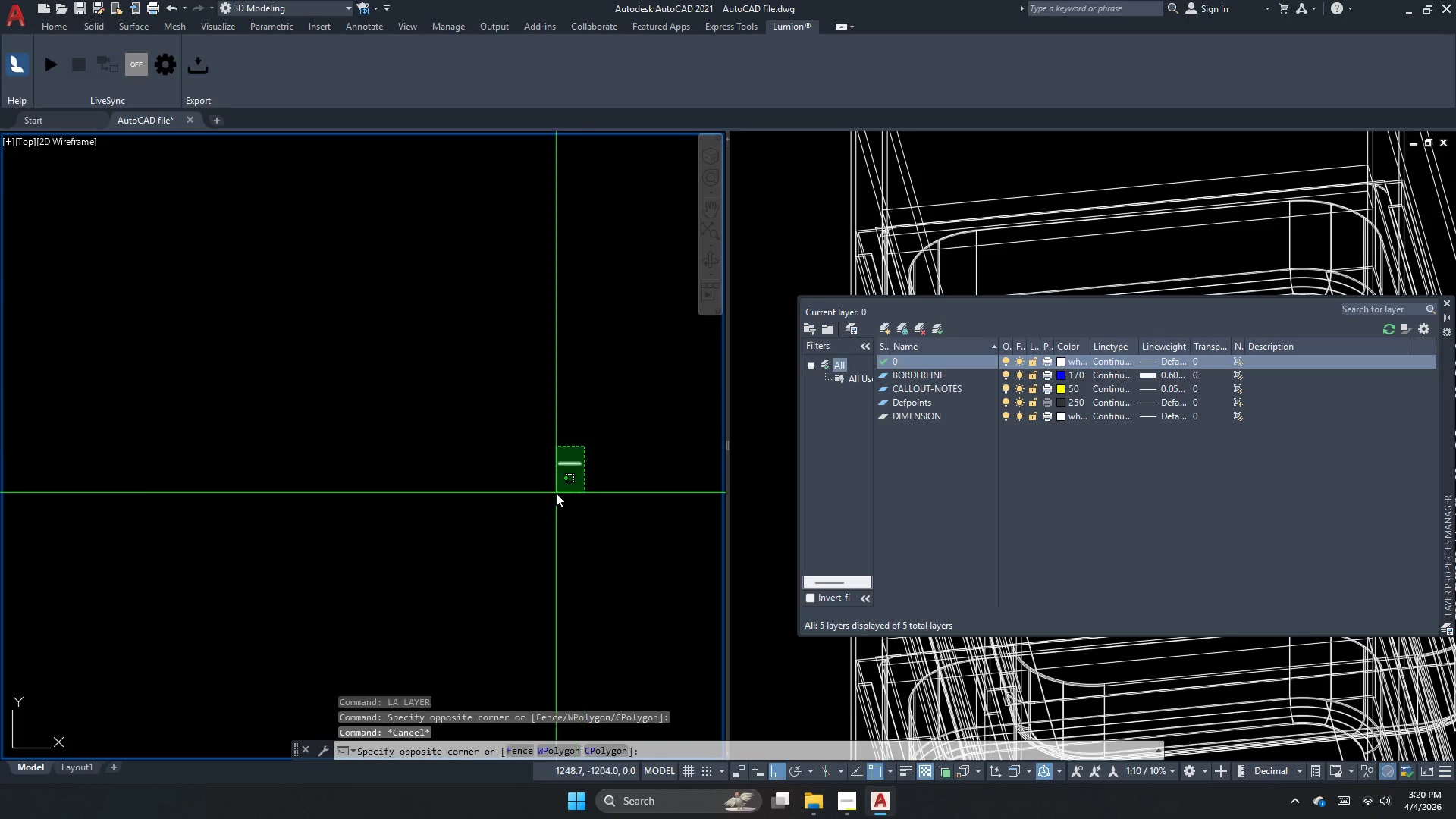 
double_click([554, 497])
 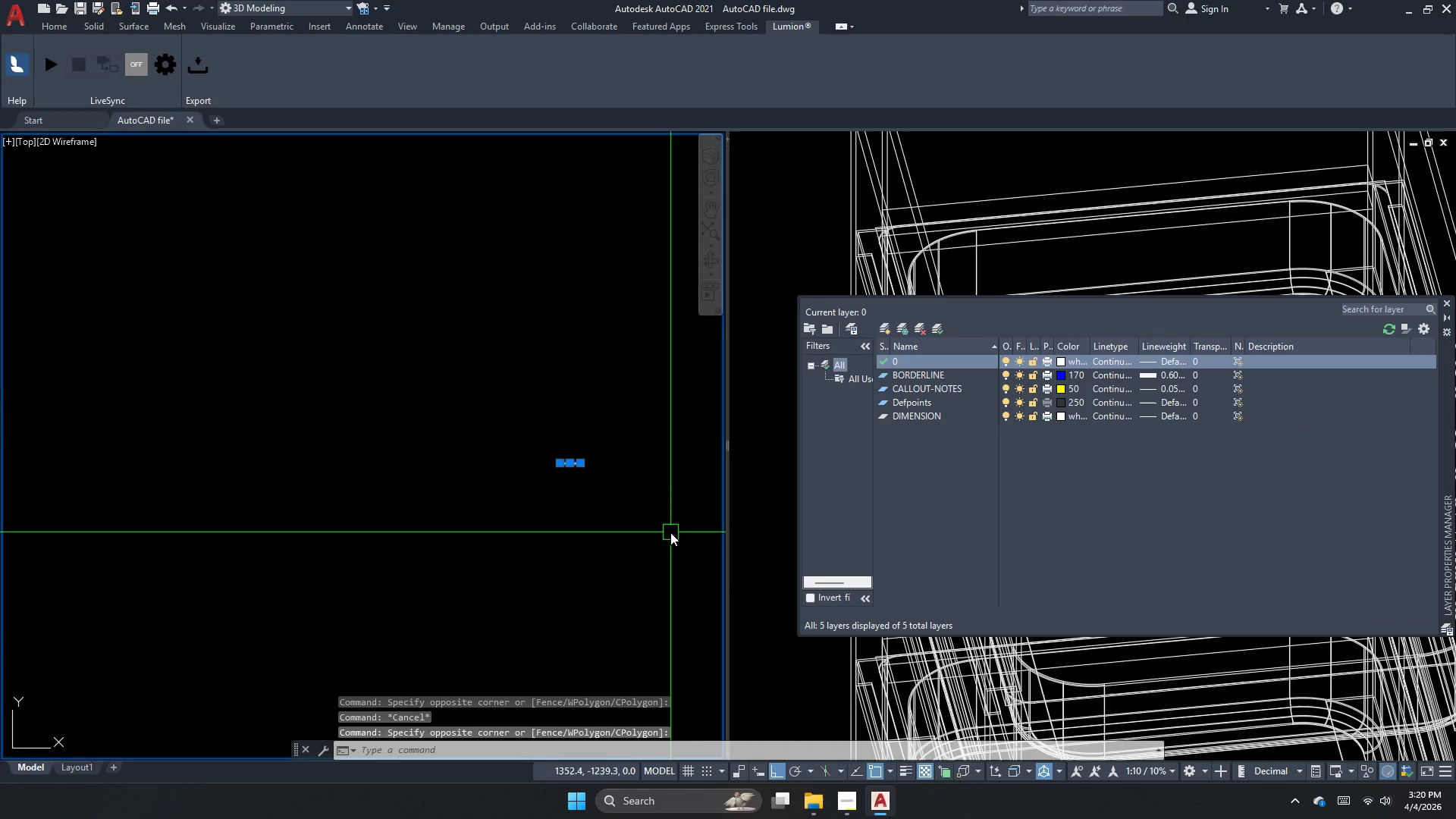 
scroll: coordinate [515, 400], scroll_direction: up, amount: 5.0
 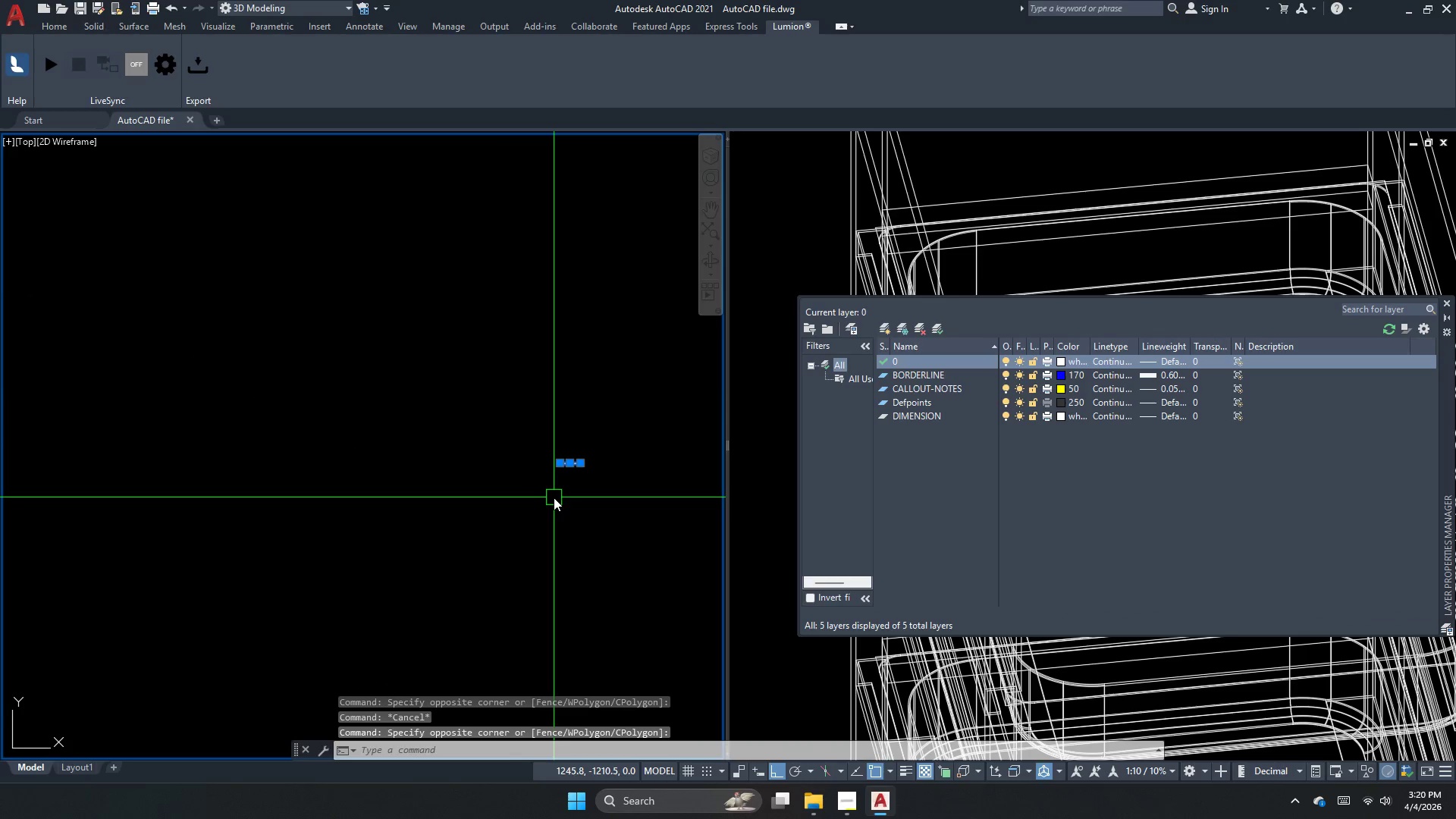 
left_click([745, 601])
 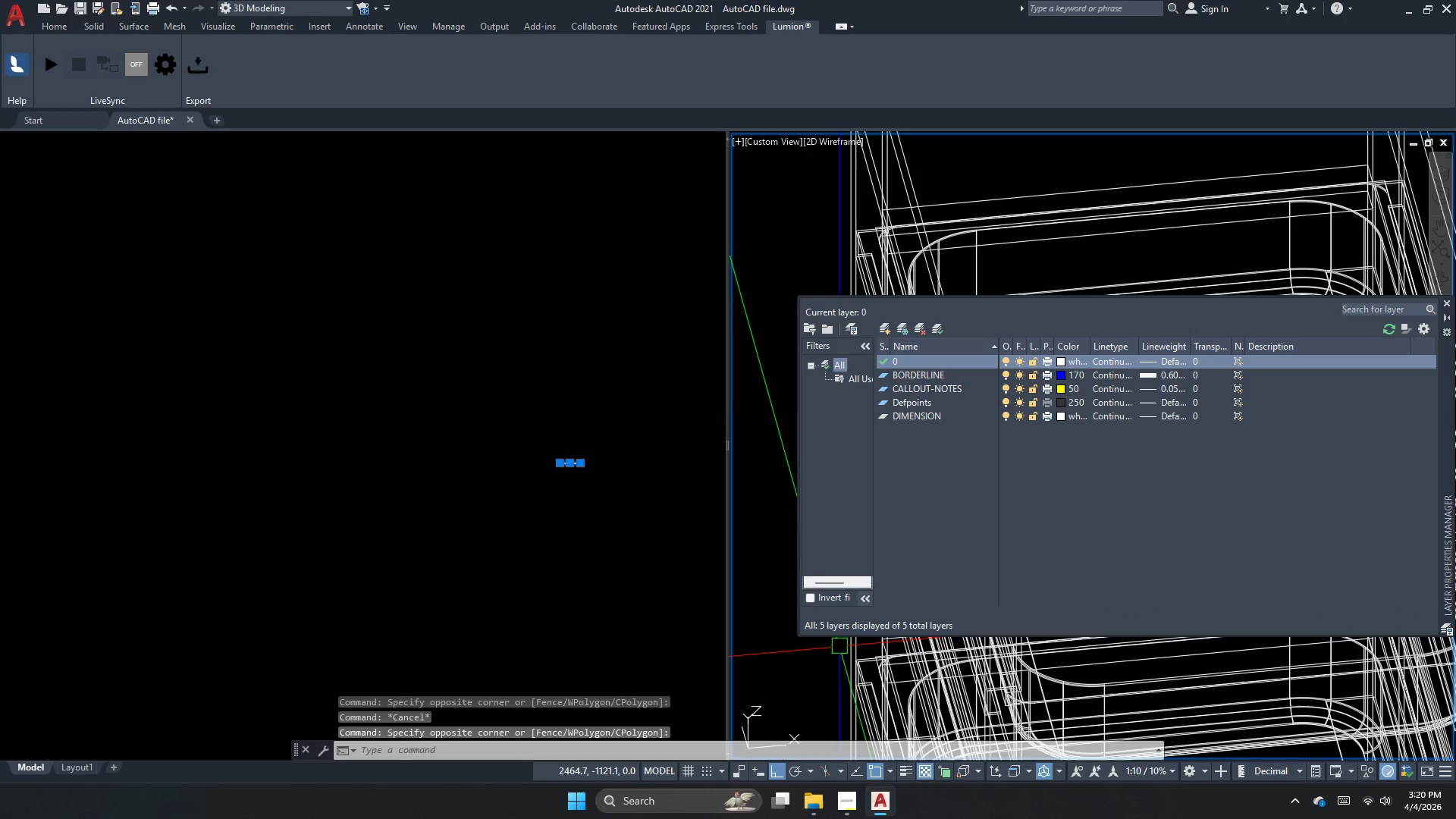 
key(Escape)
 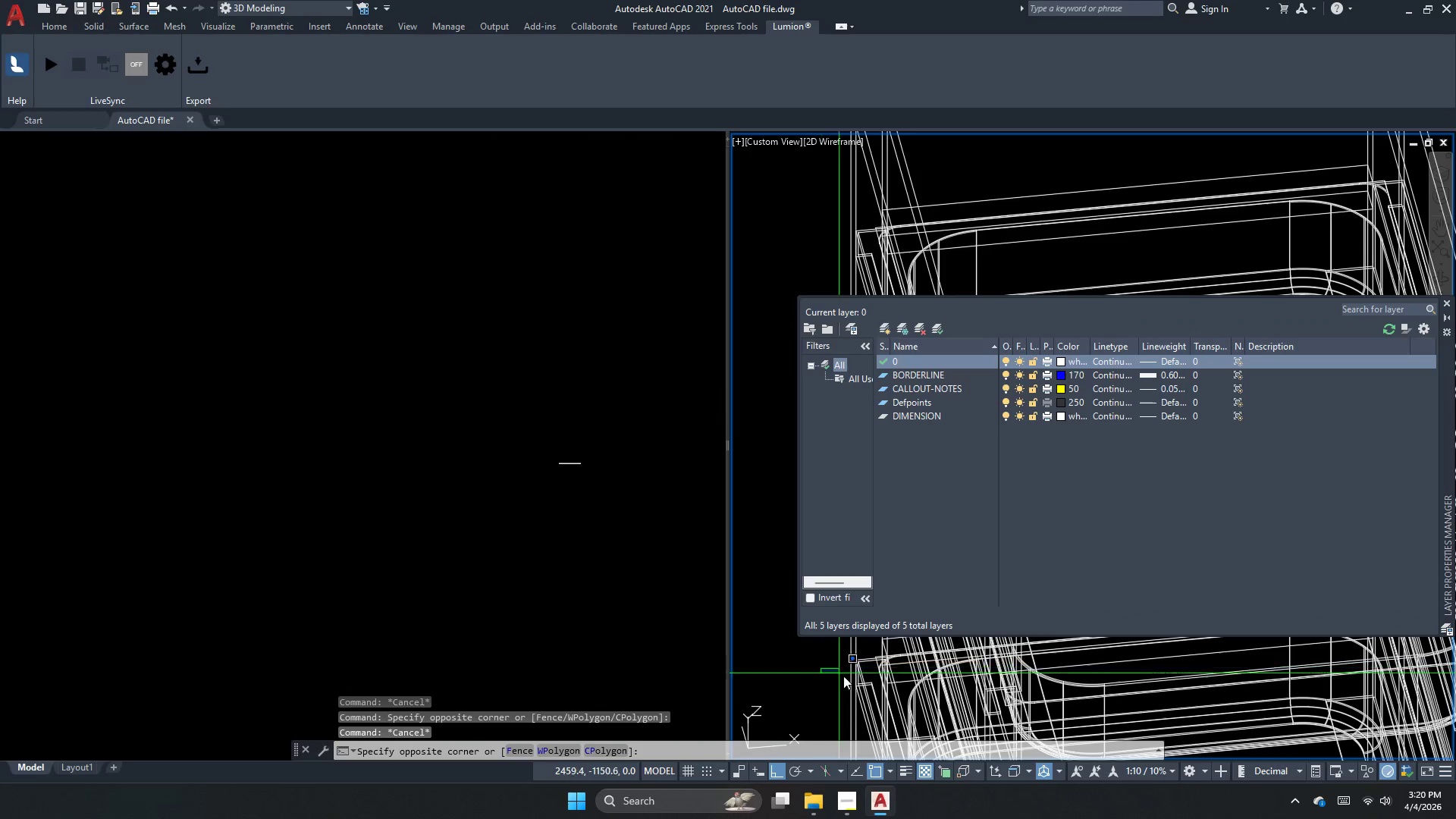 
left_click([808, 696])
 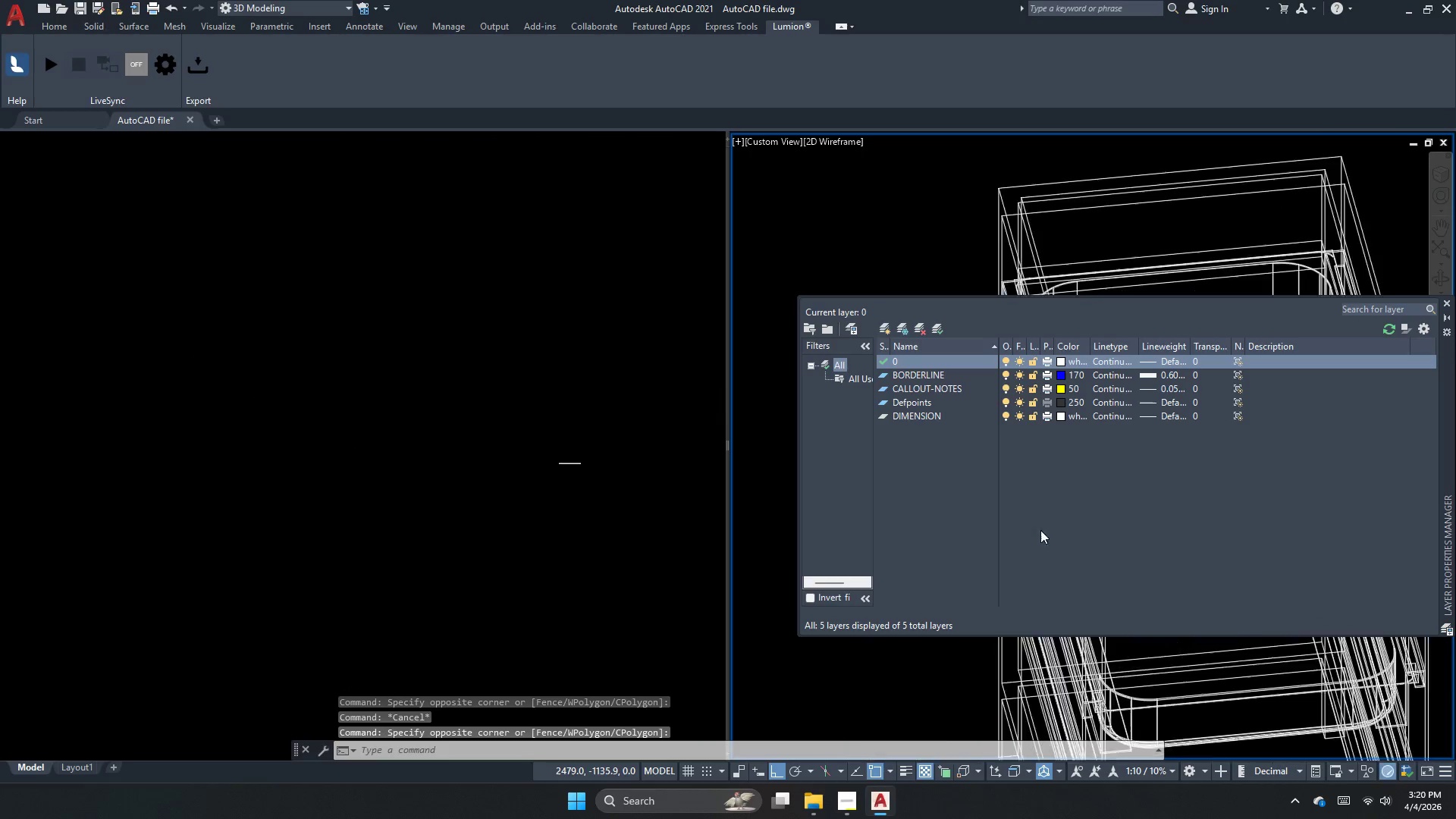 
scroll: coordinate [981, 695], scroll_direction: down, amount: 10.0
 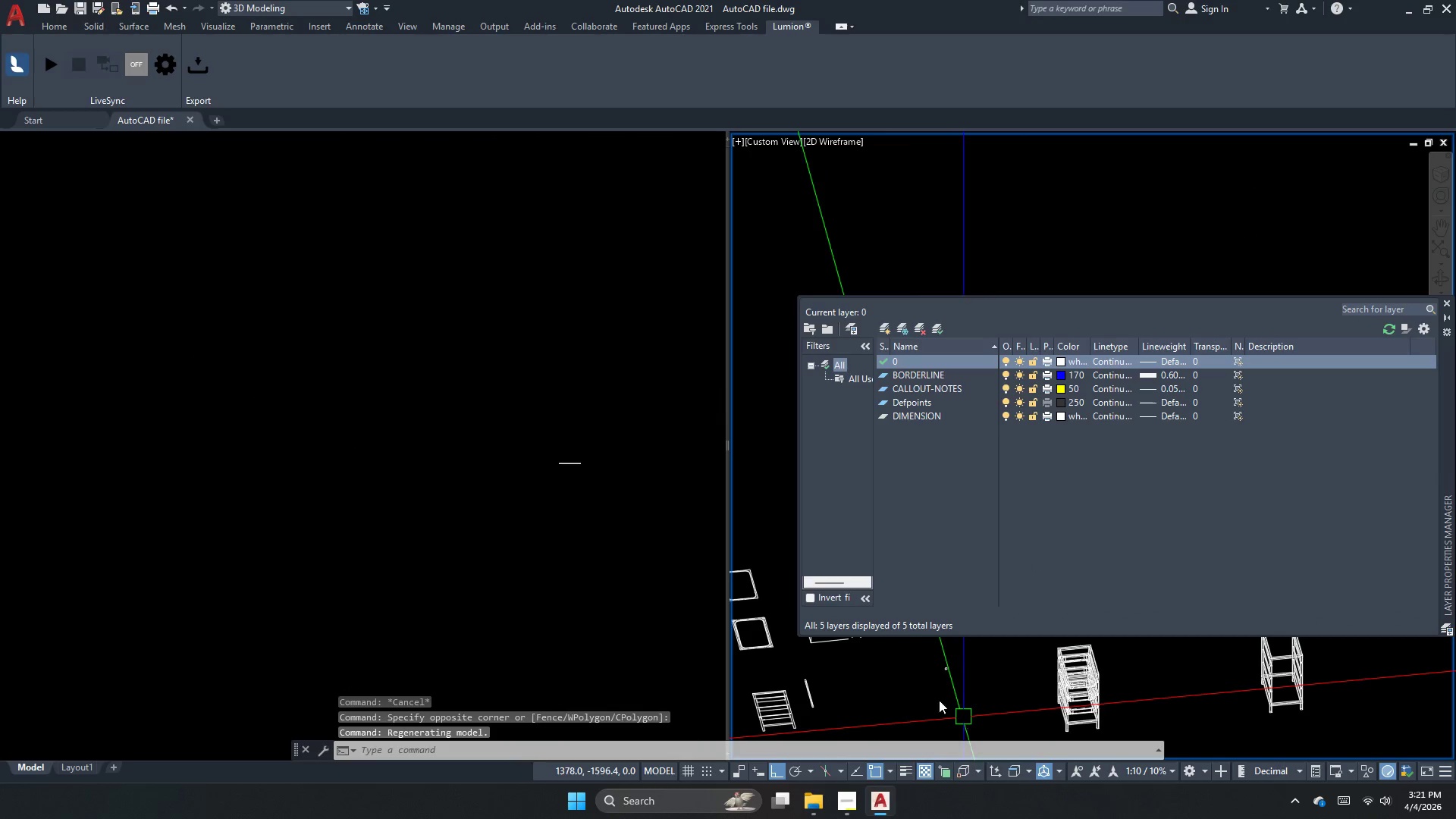 
scroll: coordinate [984, 671], scroll_direction: up, amount: 3.0
 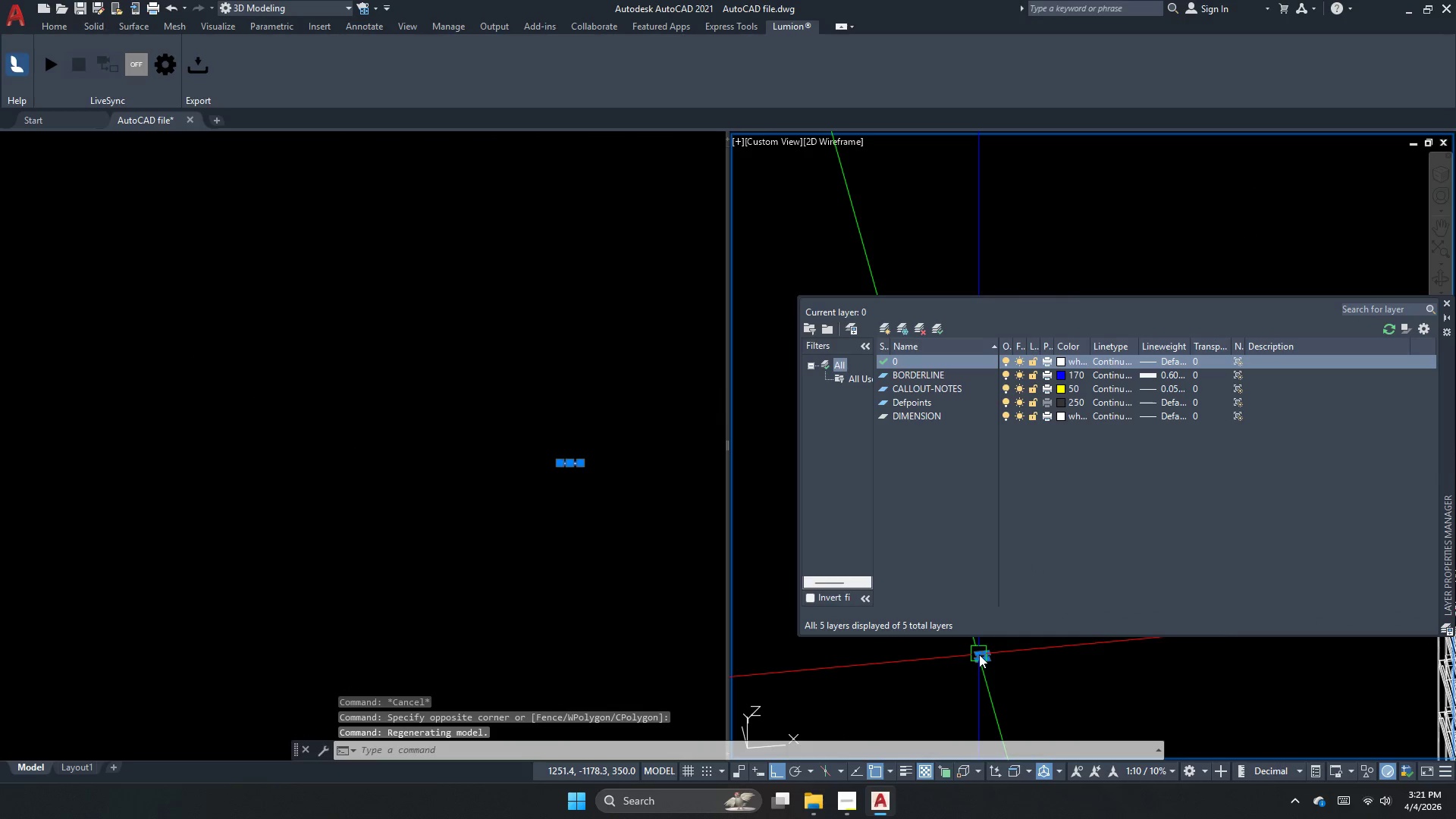 
key(E)
 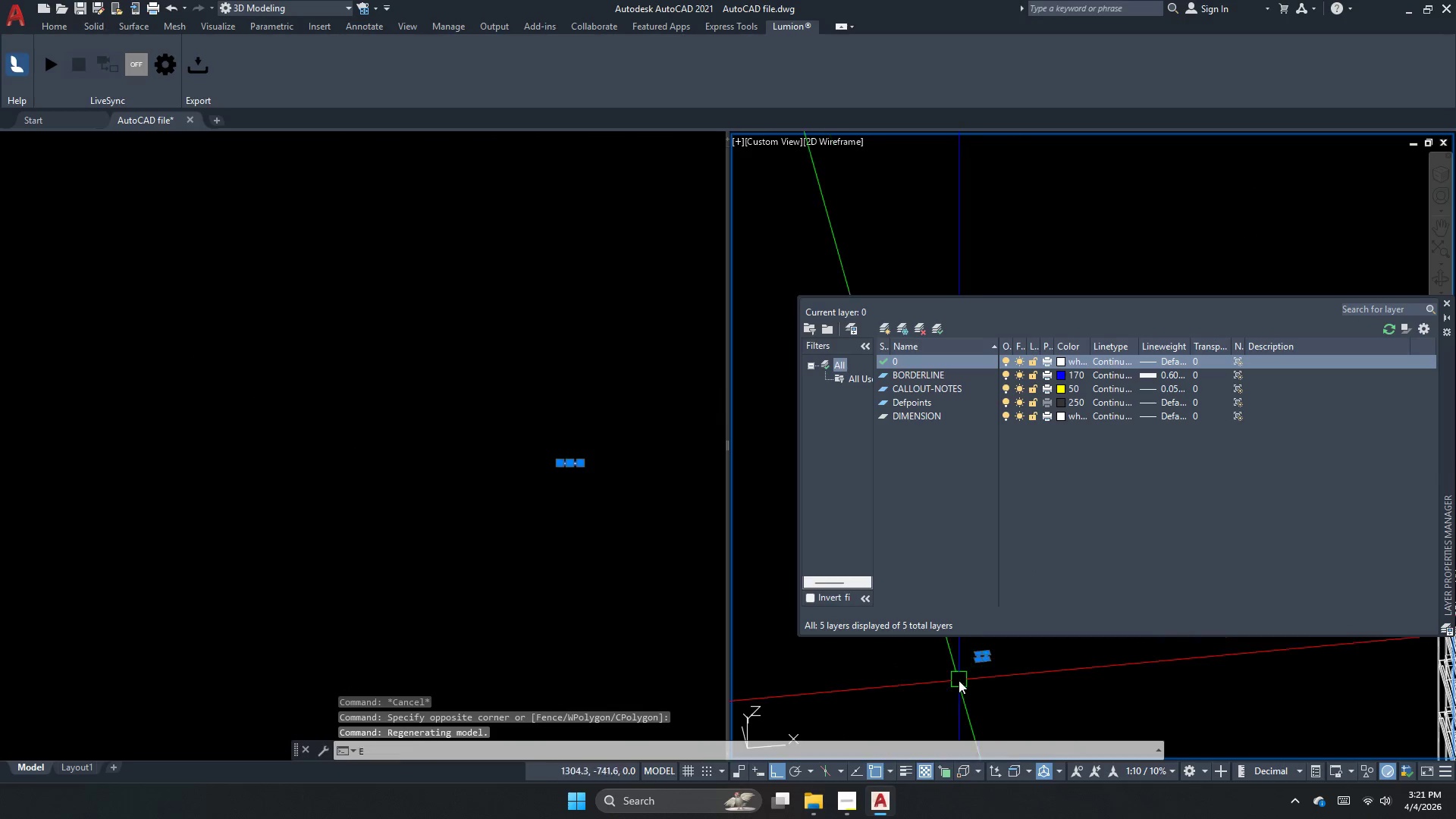 
key(Space)
 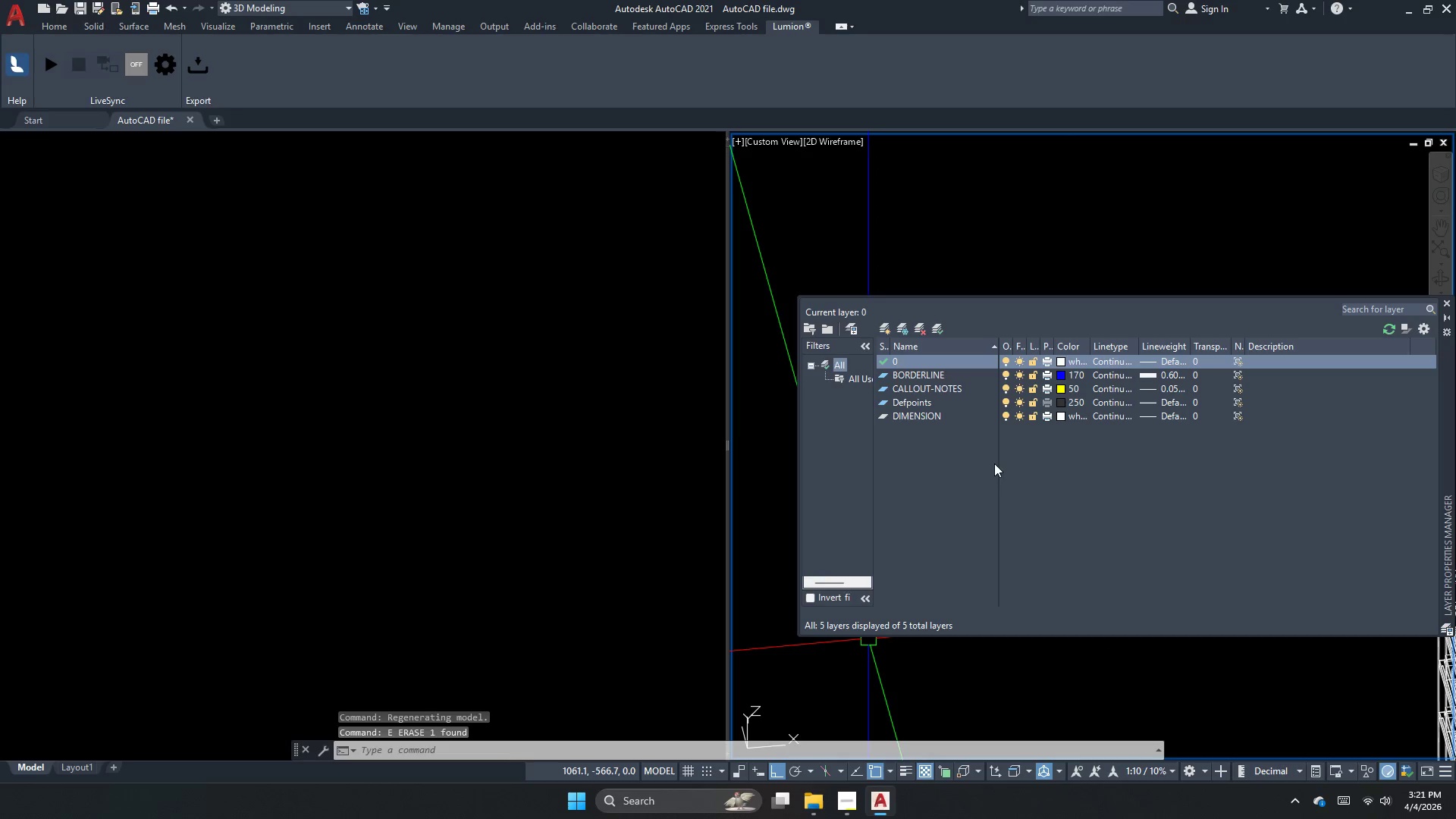 
left_click([1003, 450])
 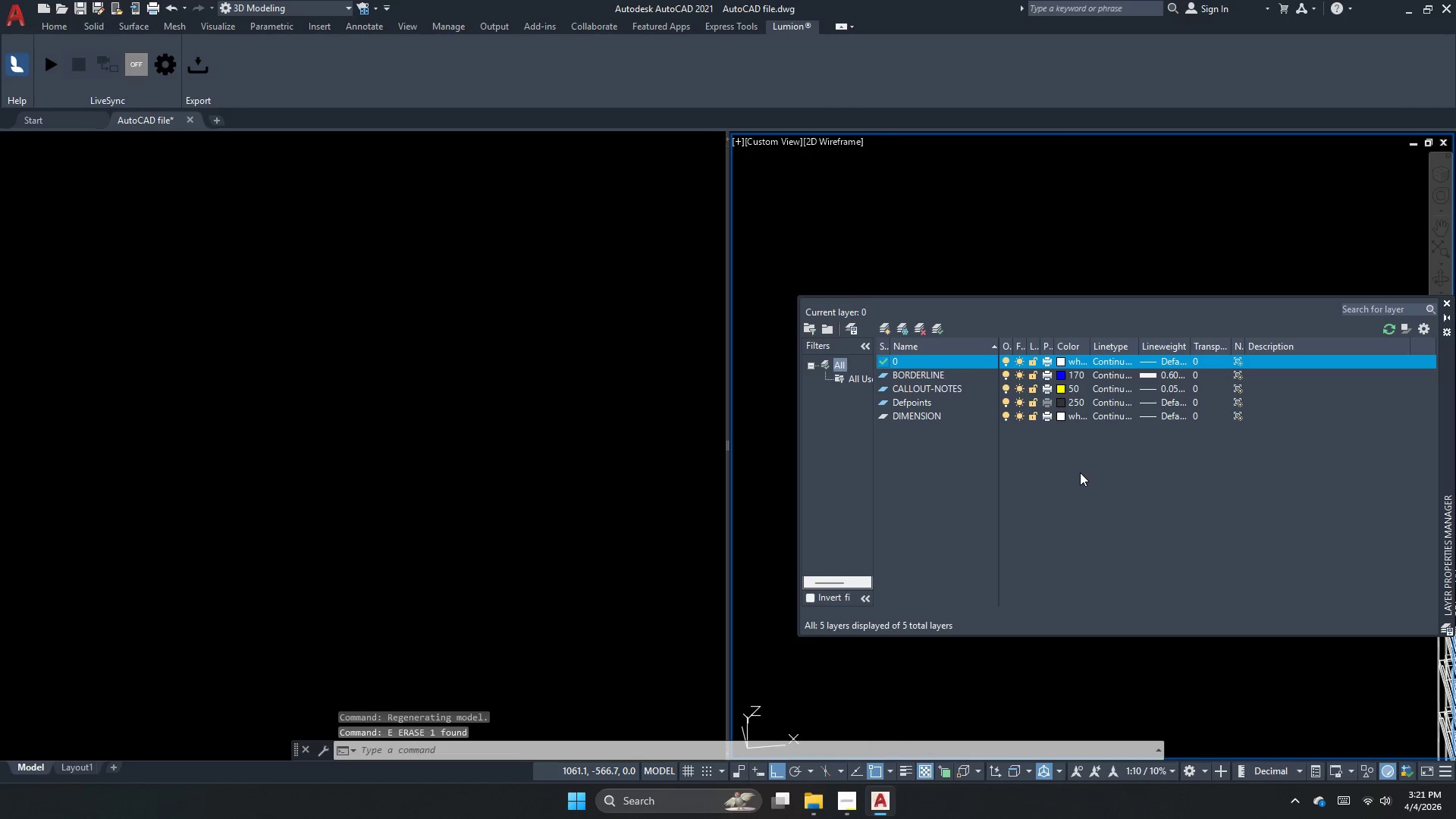 
right_click([971, 488])
 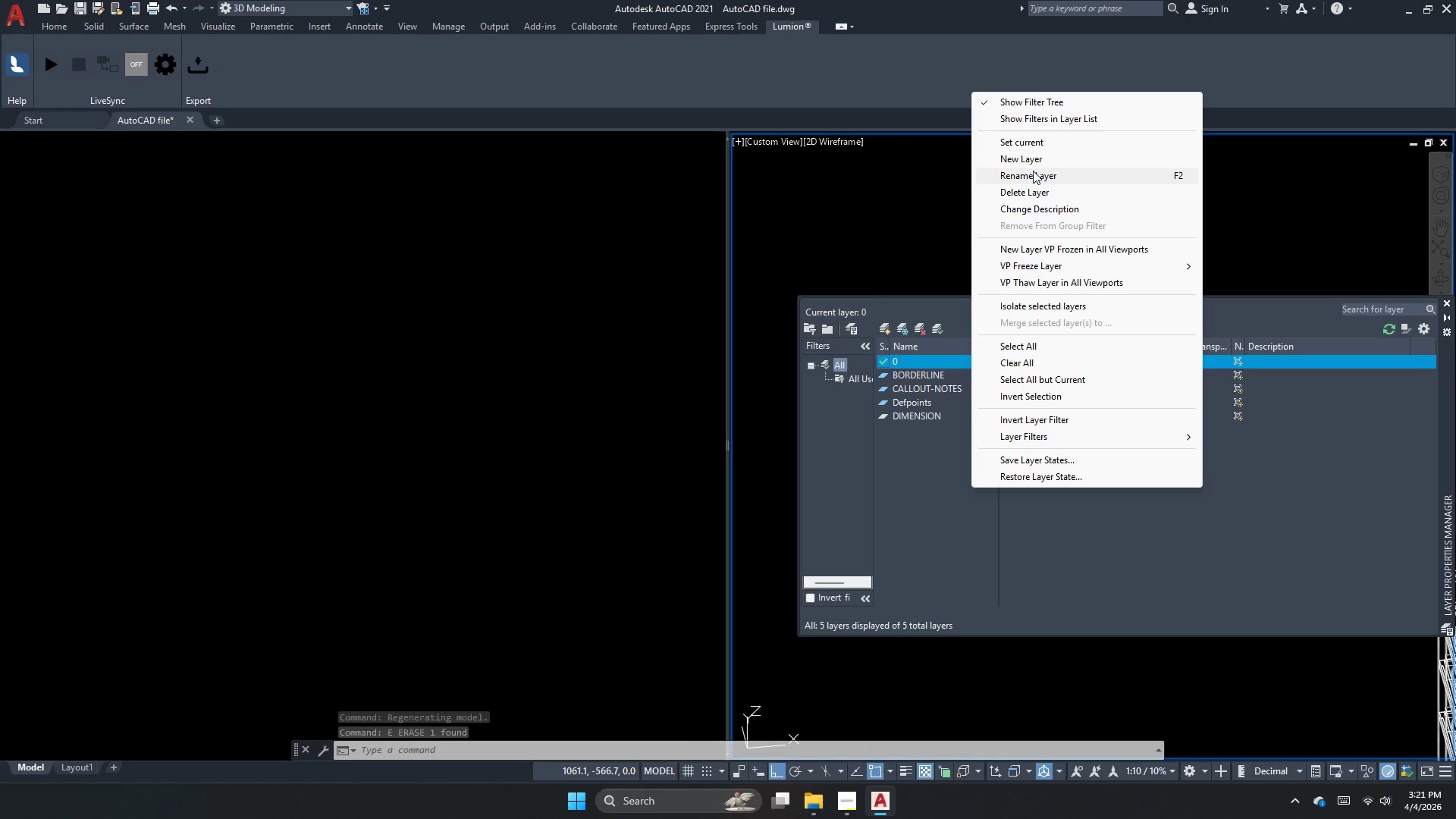 
left_click([1039, 159])
 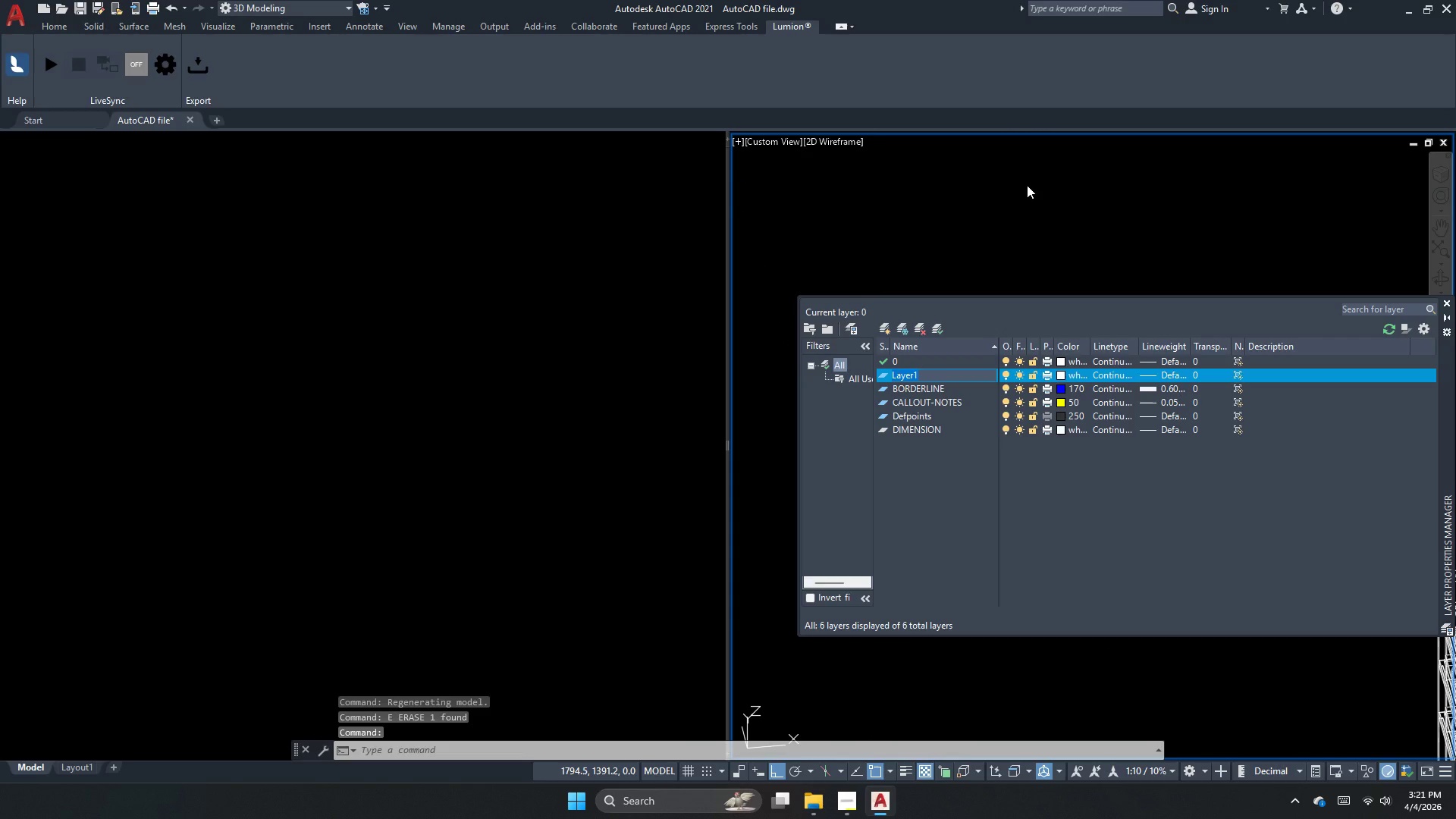 
type(20X20 frame)
 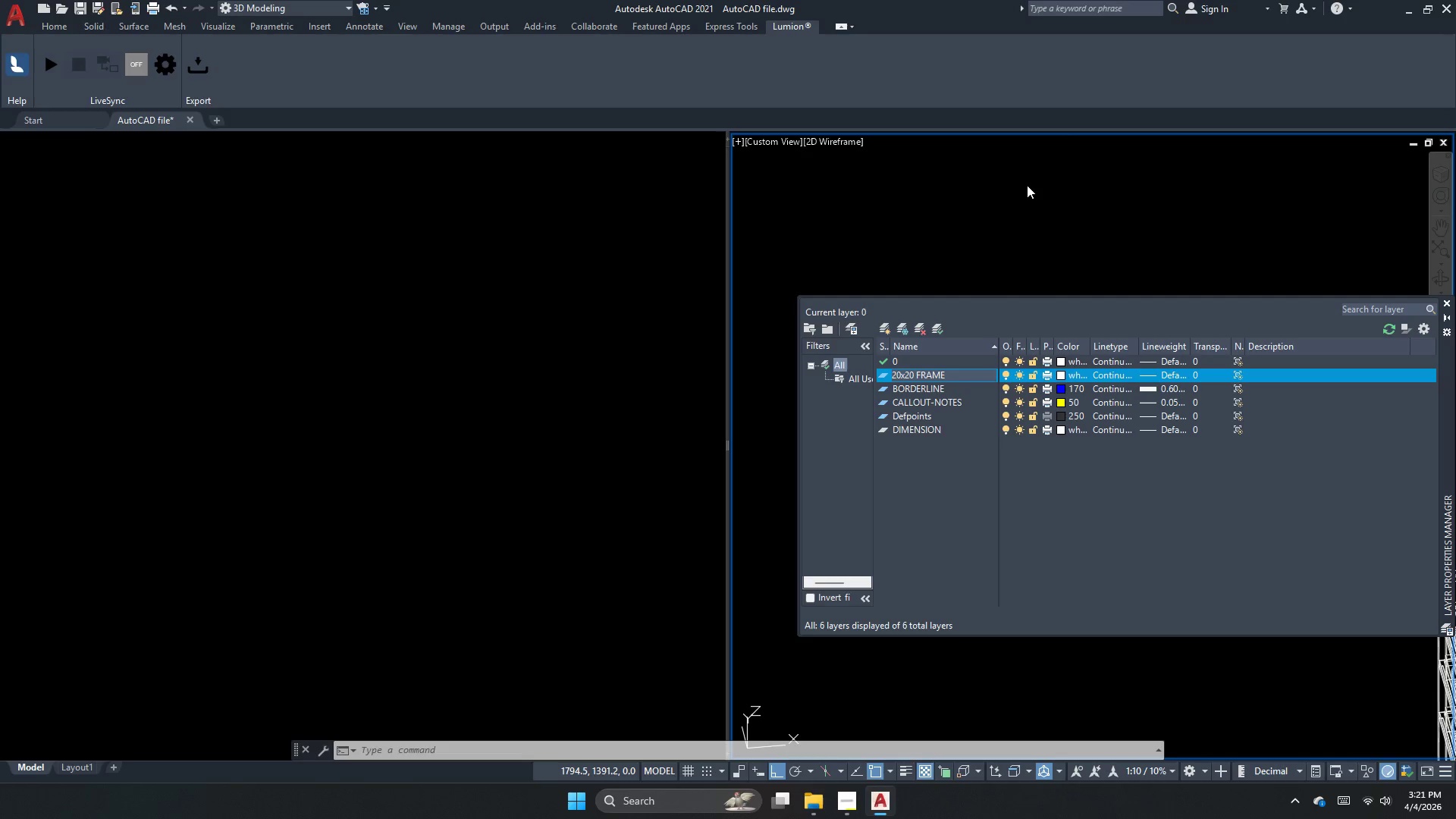 
key(Enter)
 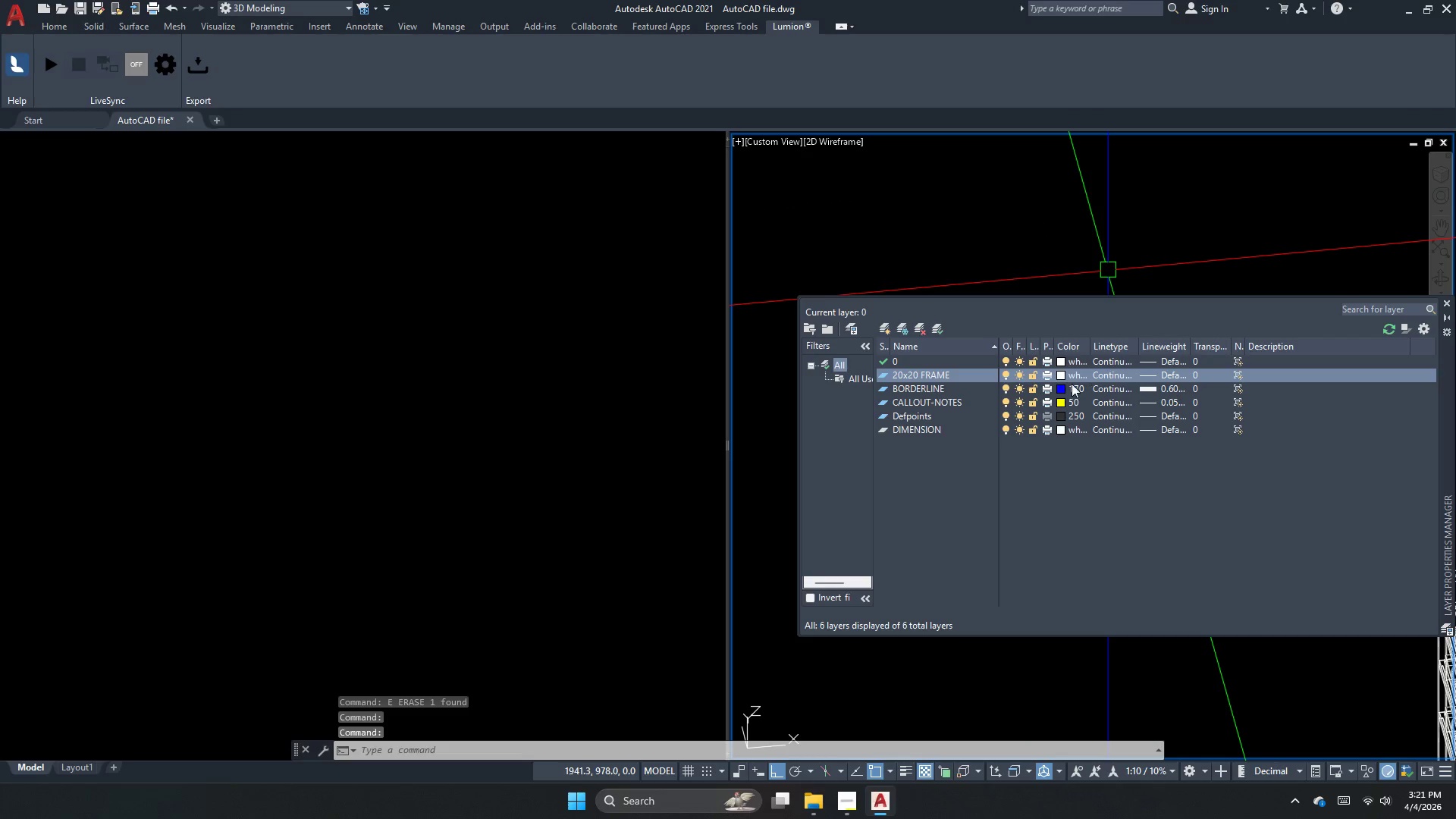 
left_click([1059, 378])
 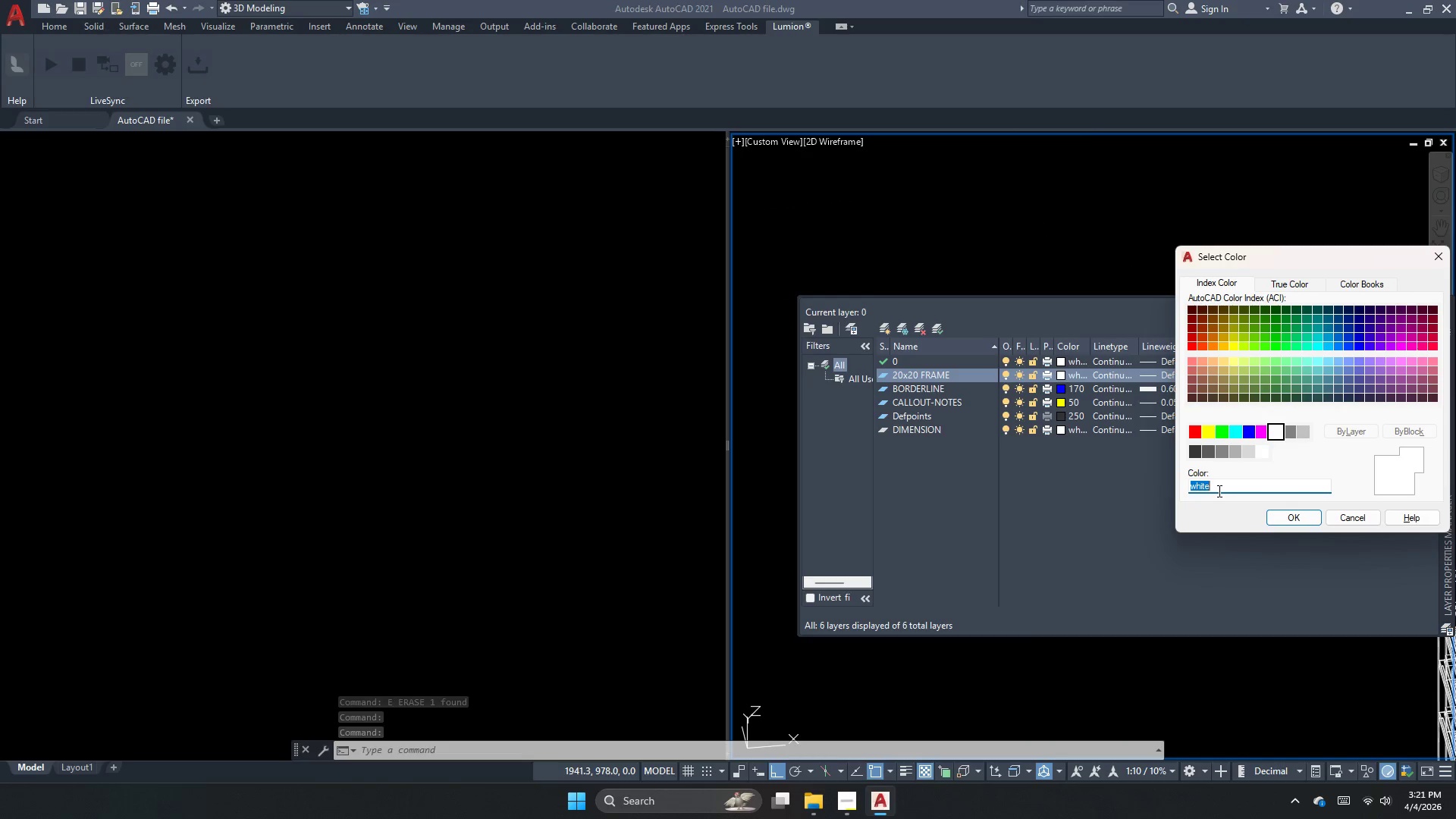 
key(Numpad1)
 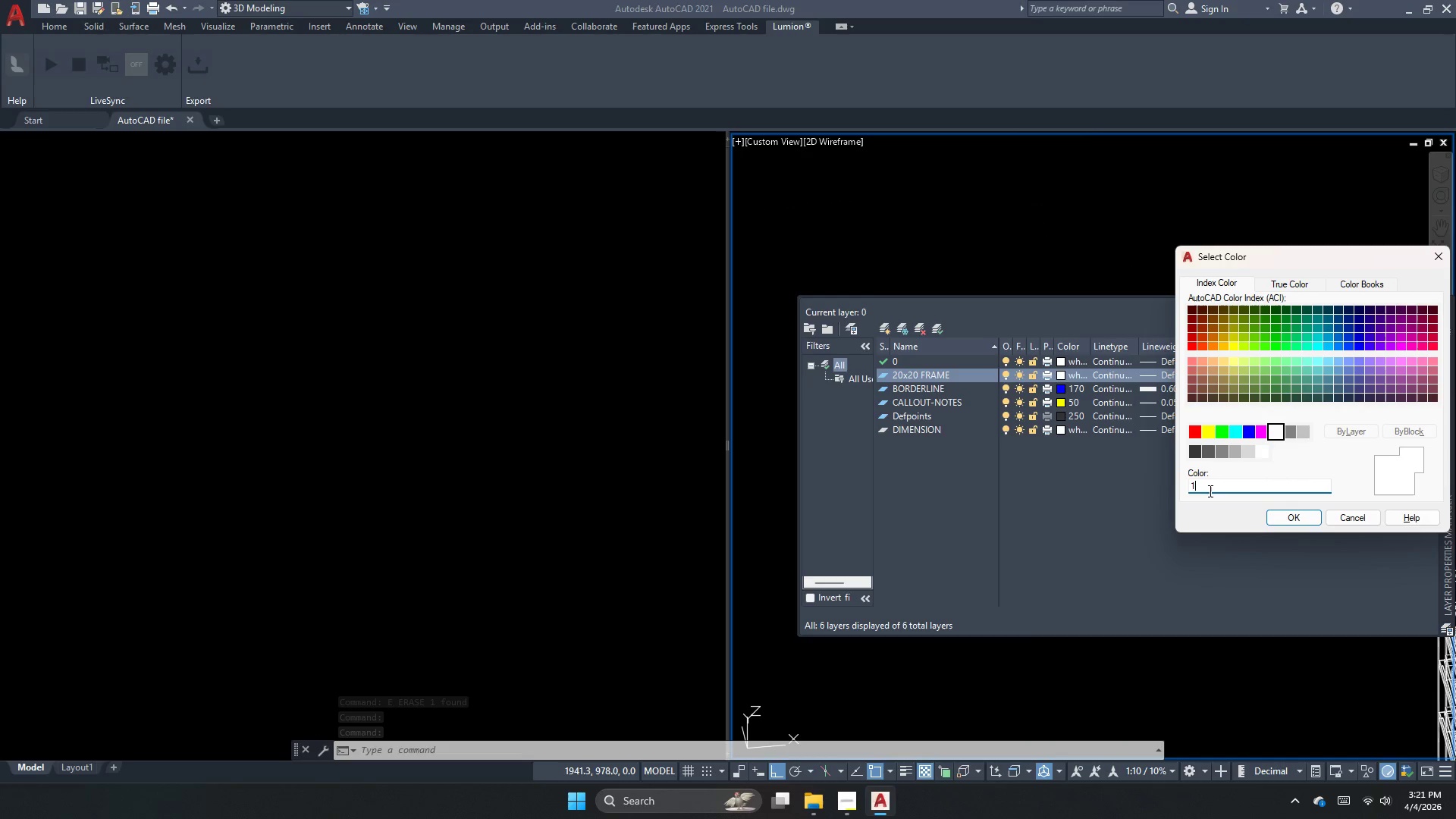 
key(Numpad3)
 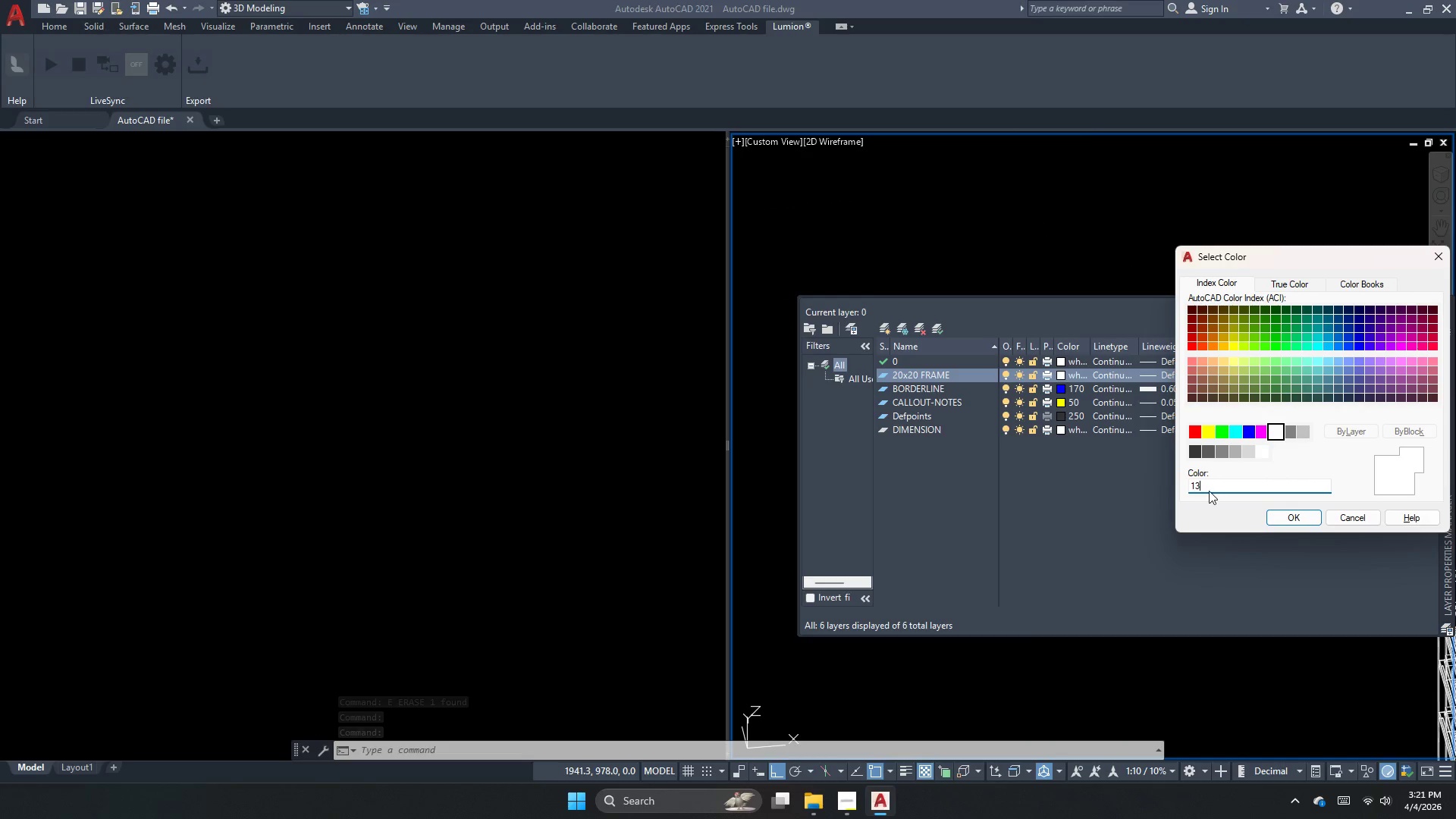 
key(Numpad0)
 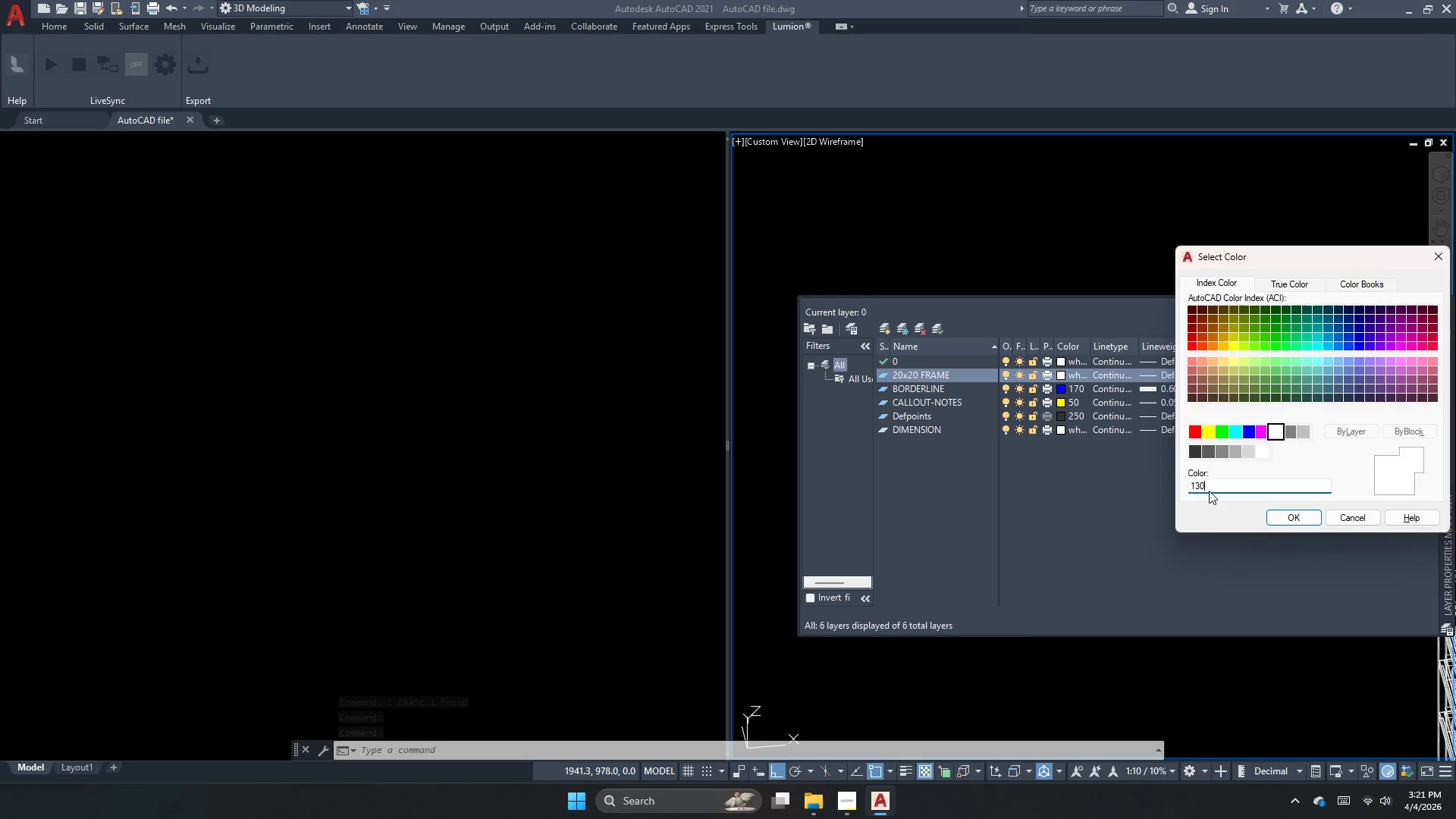 
key(NumpadEnter)
 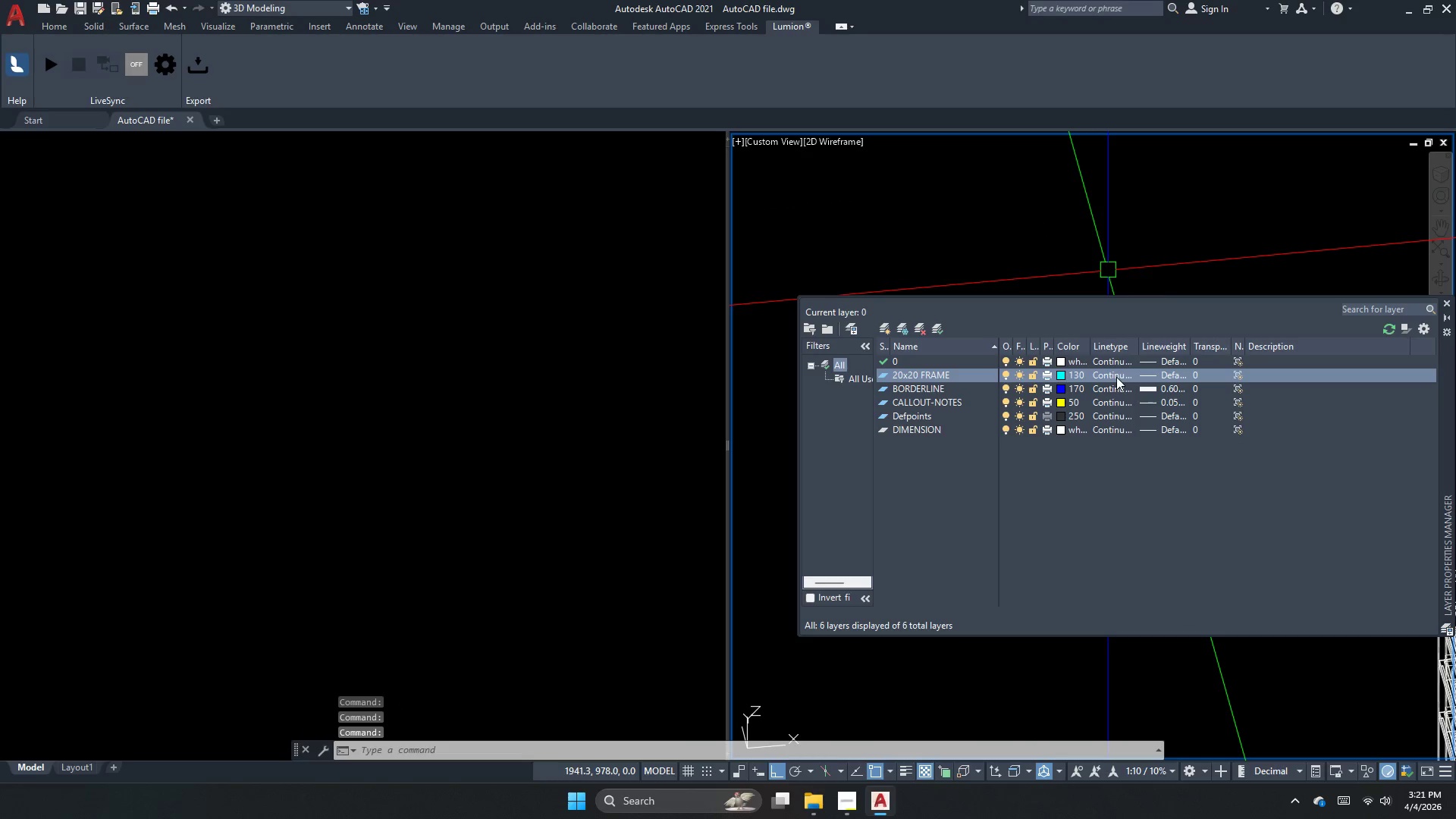 
left_click([1166, 381])
 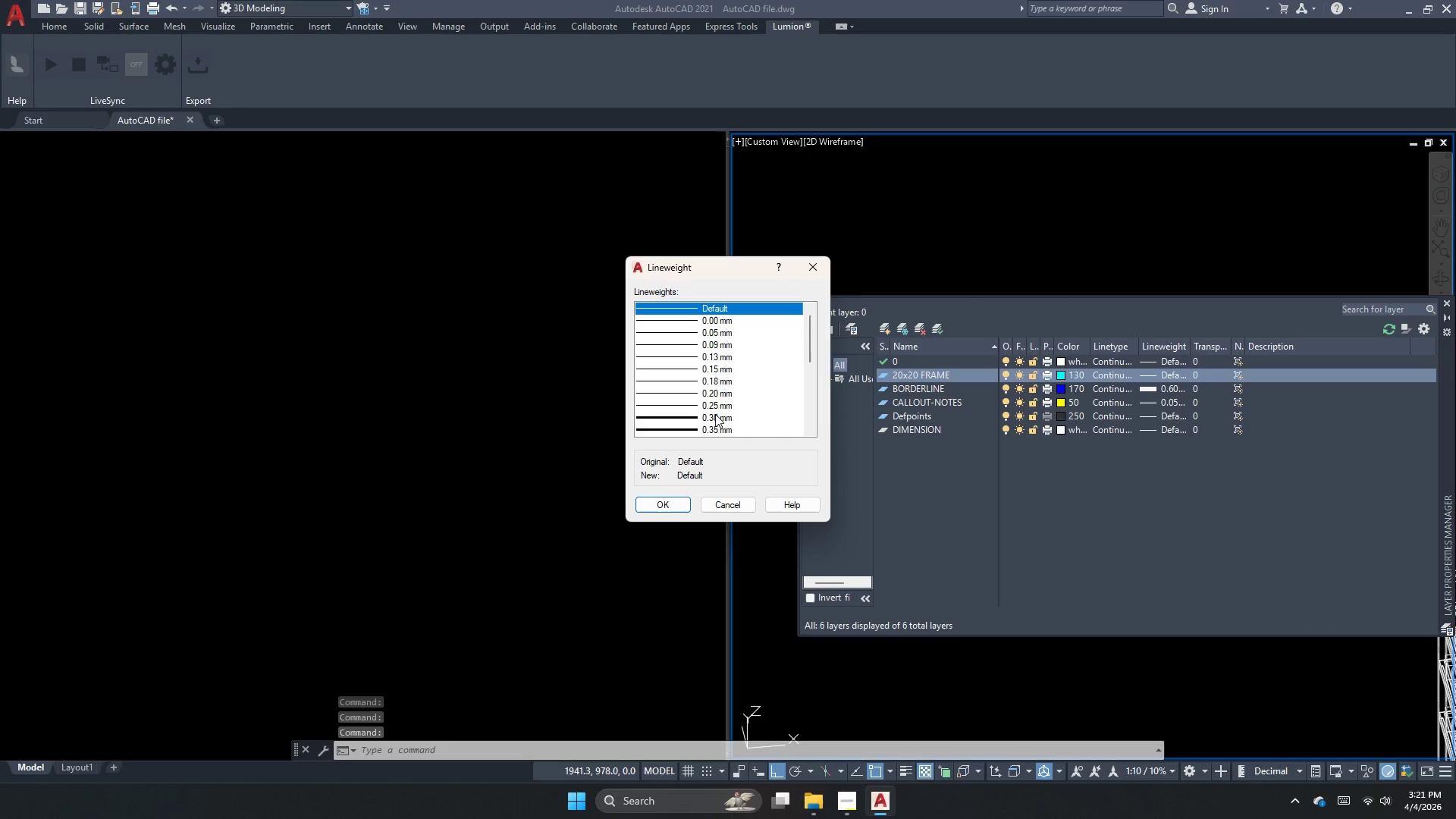 
left_click([713, 419])
 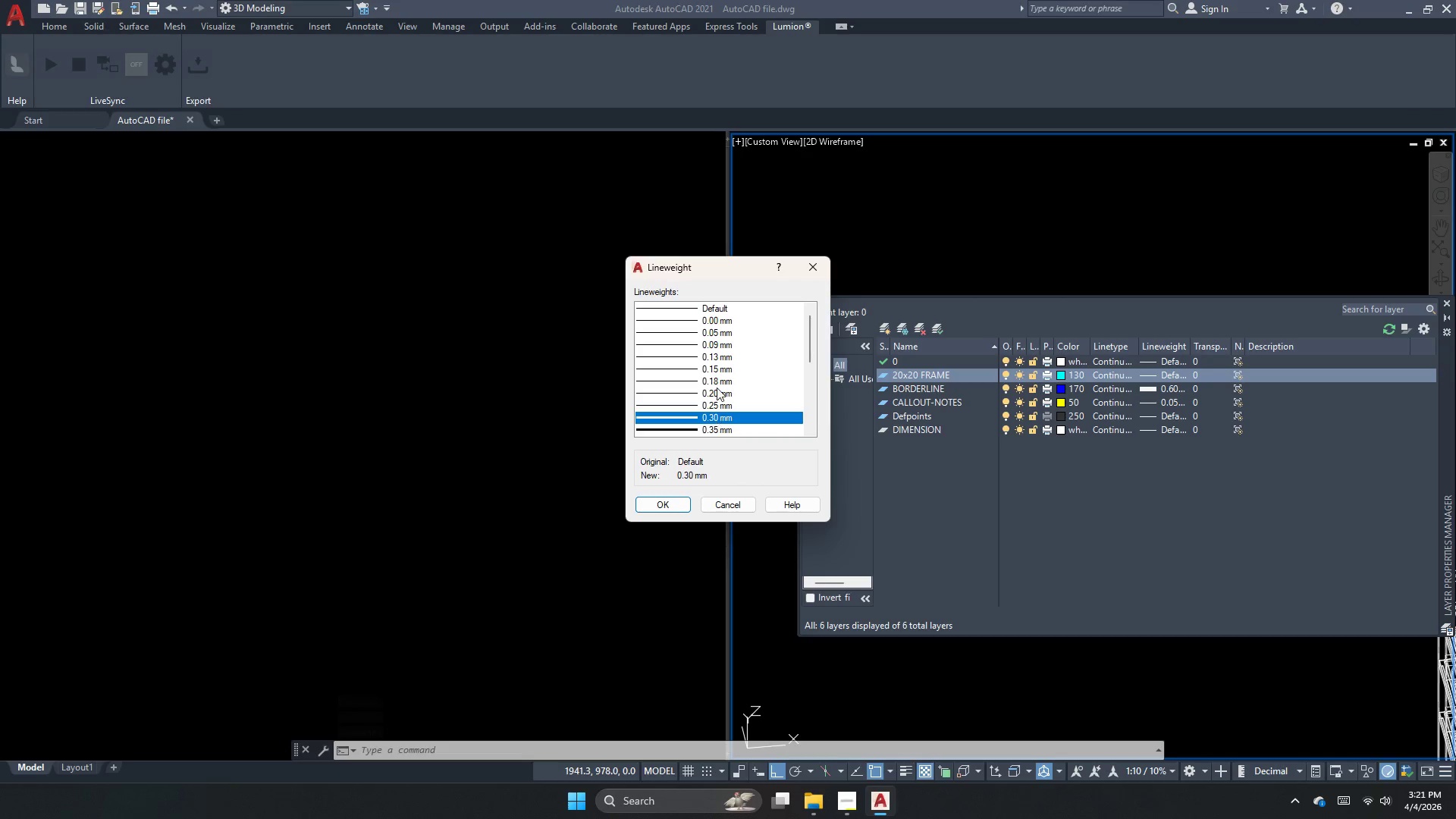 
left_click([712, 397])
 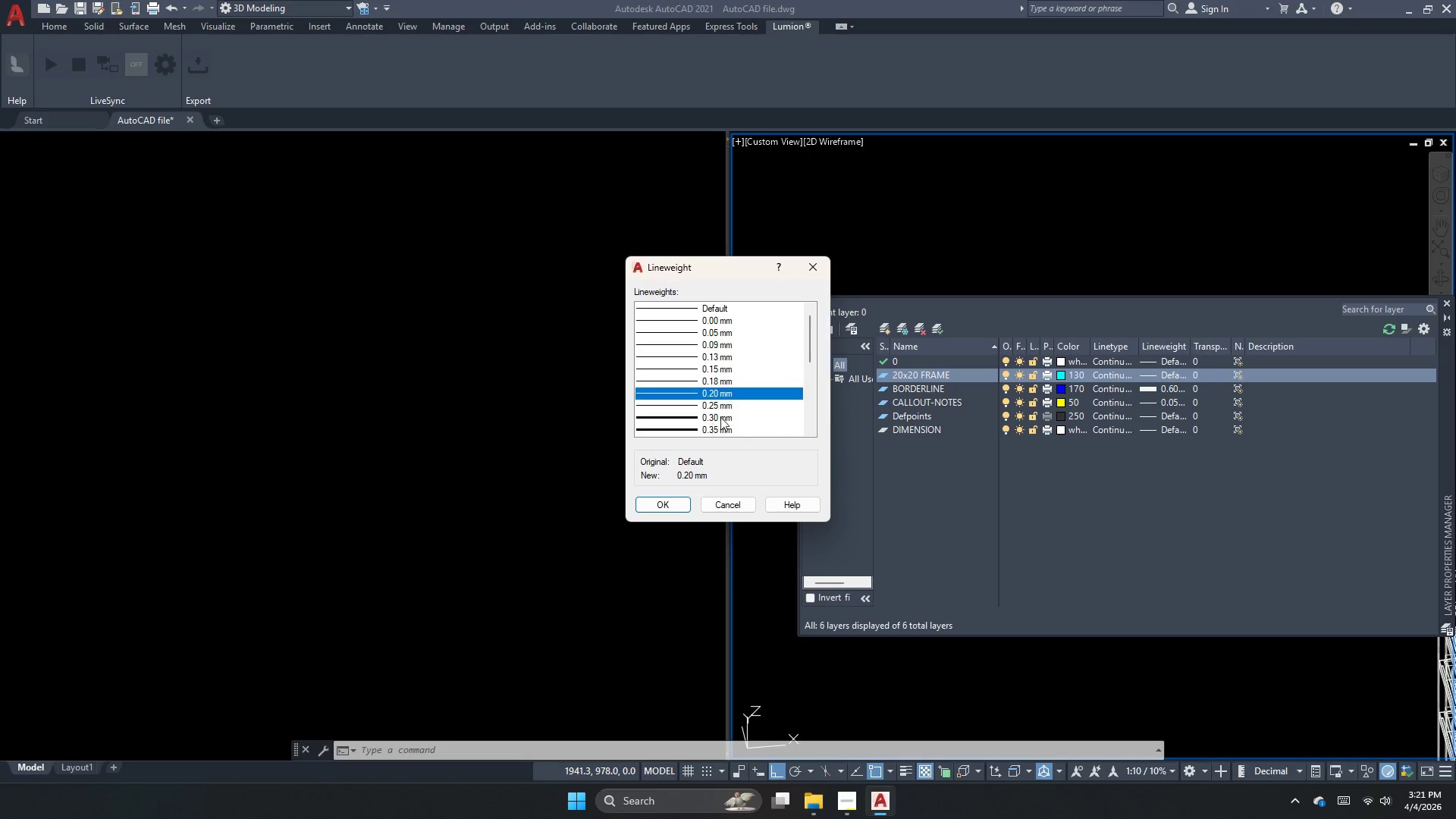 
left_click([720, 417])
 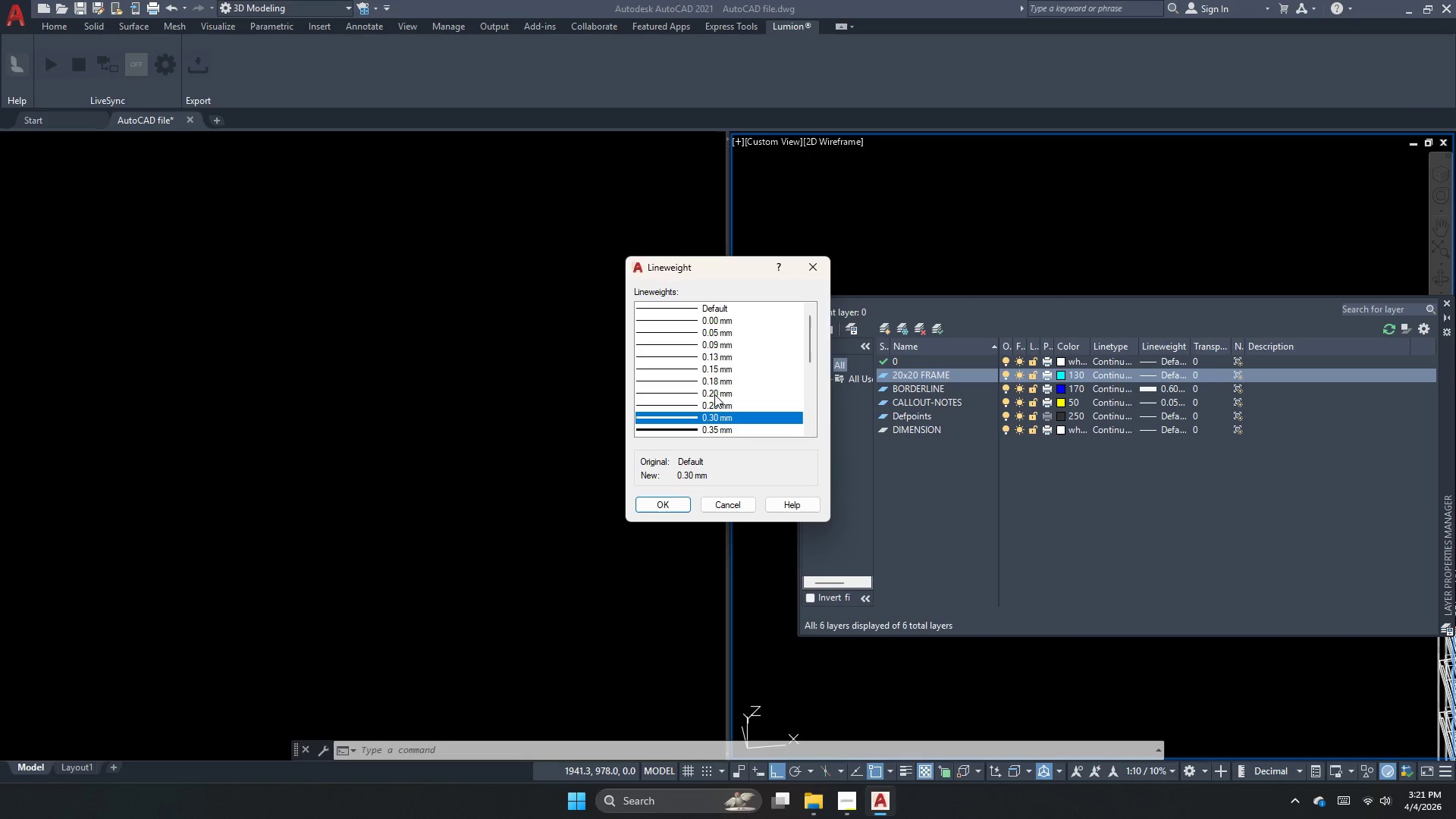 
left_click([715, 394])
 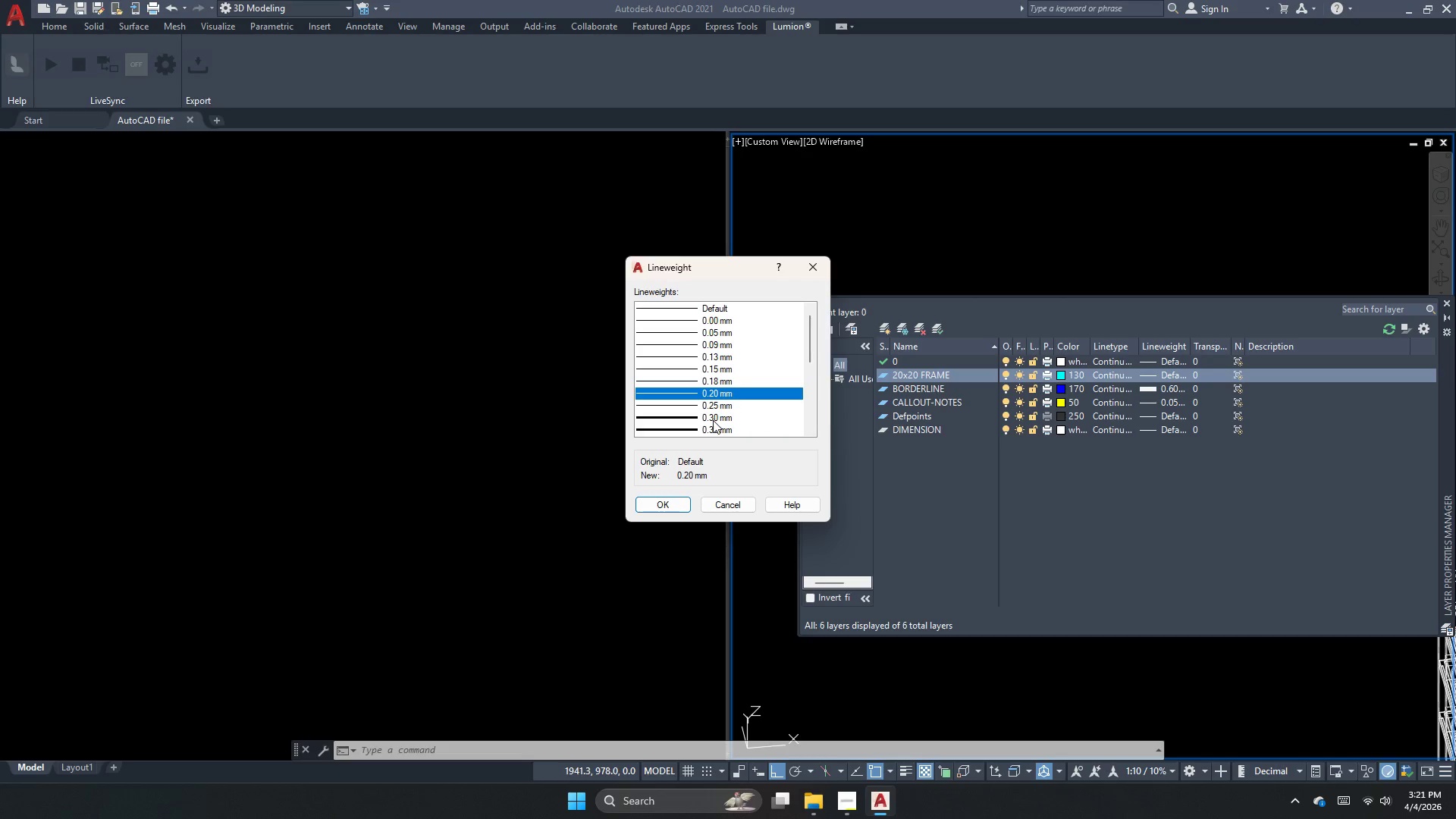 
left_click([713, 420])
 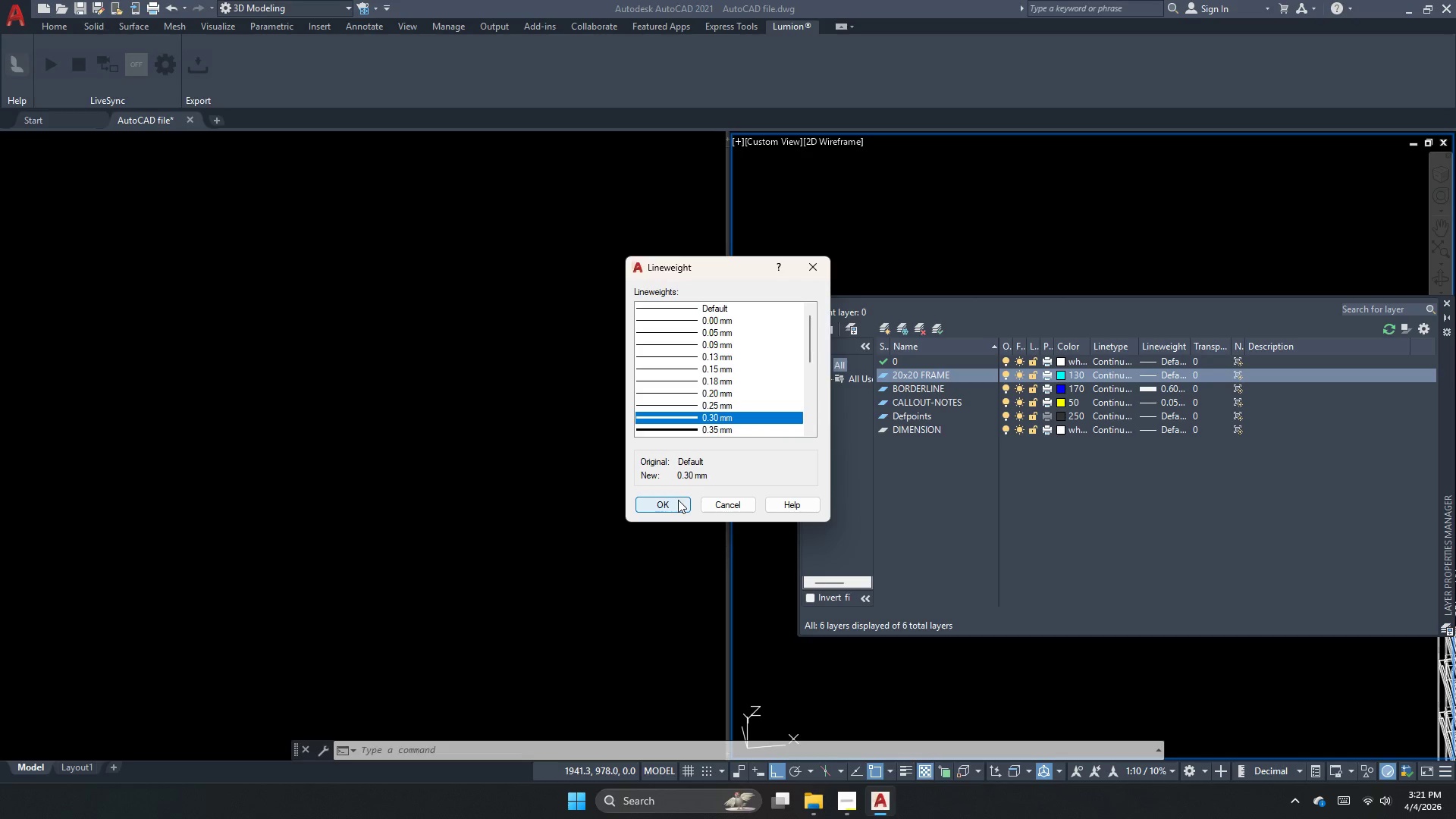 
left_click([678, 500])
 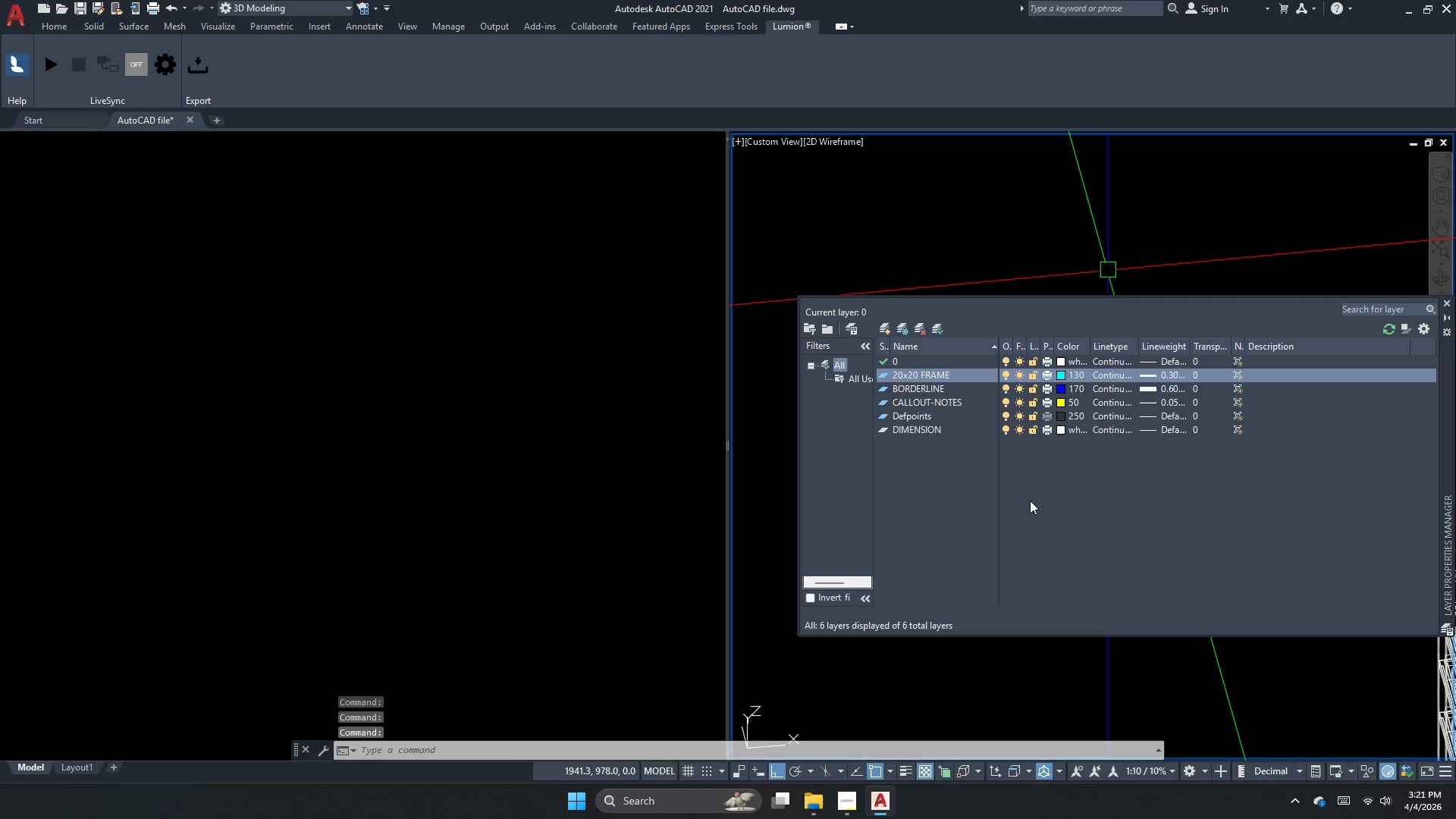 
key(Escape)
 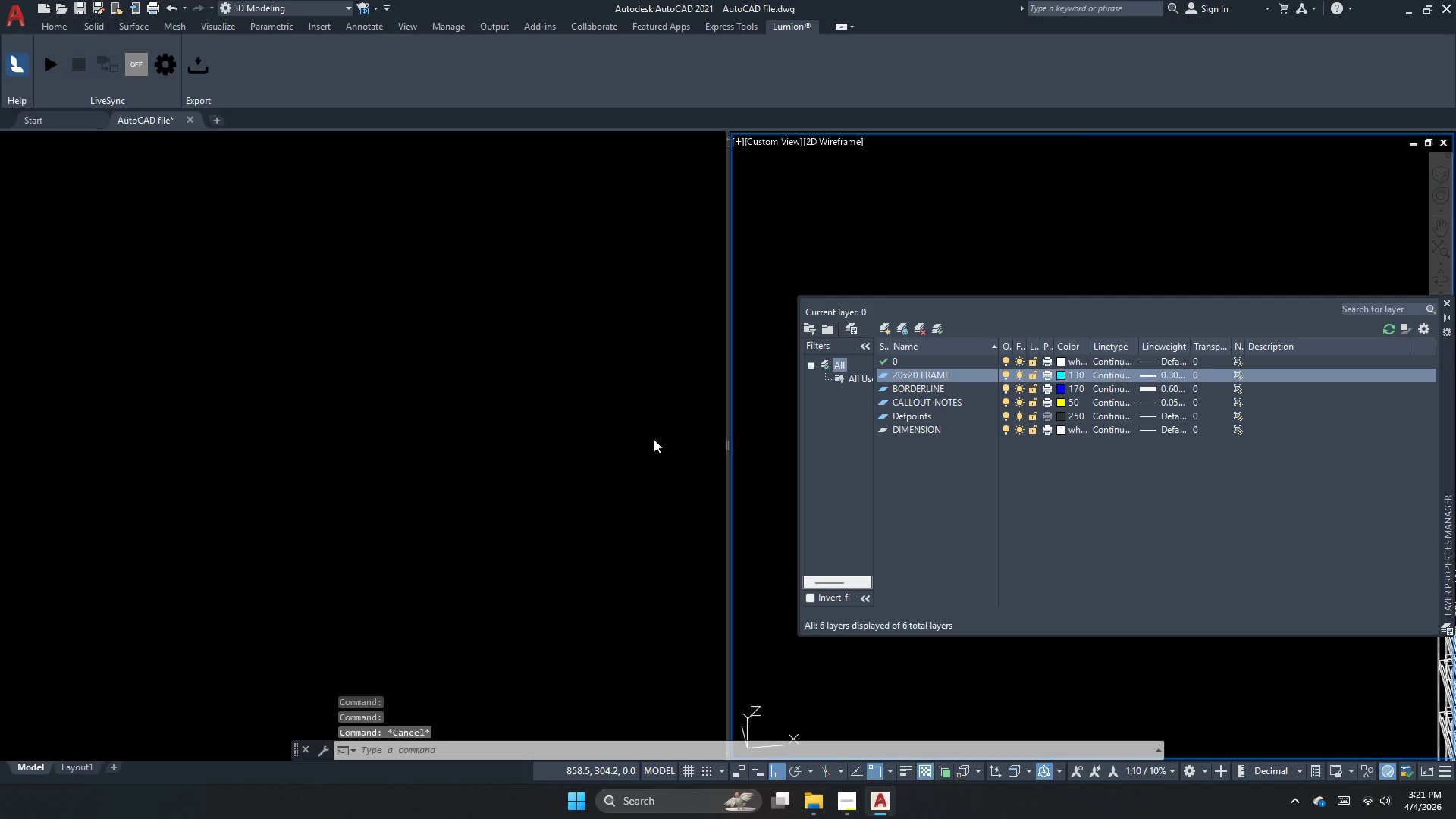 
left_click_drag(start_coordinate=[642, 439], to_coordinate=[596, 436])
 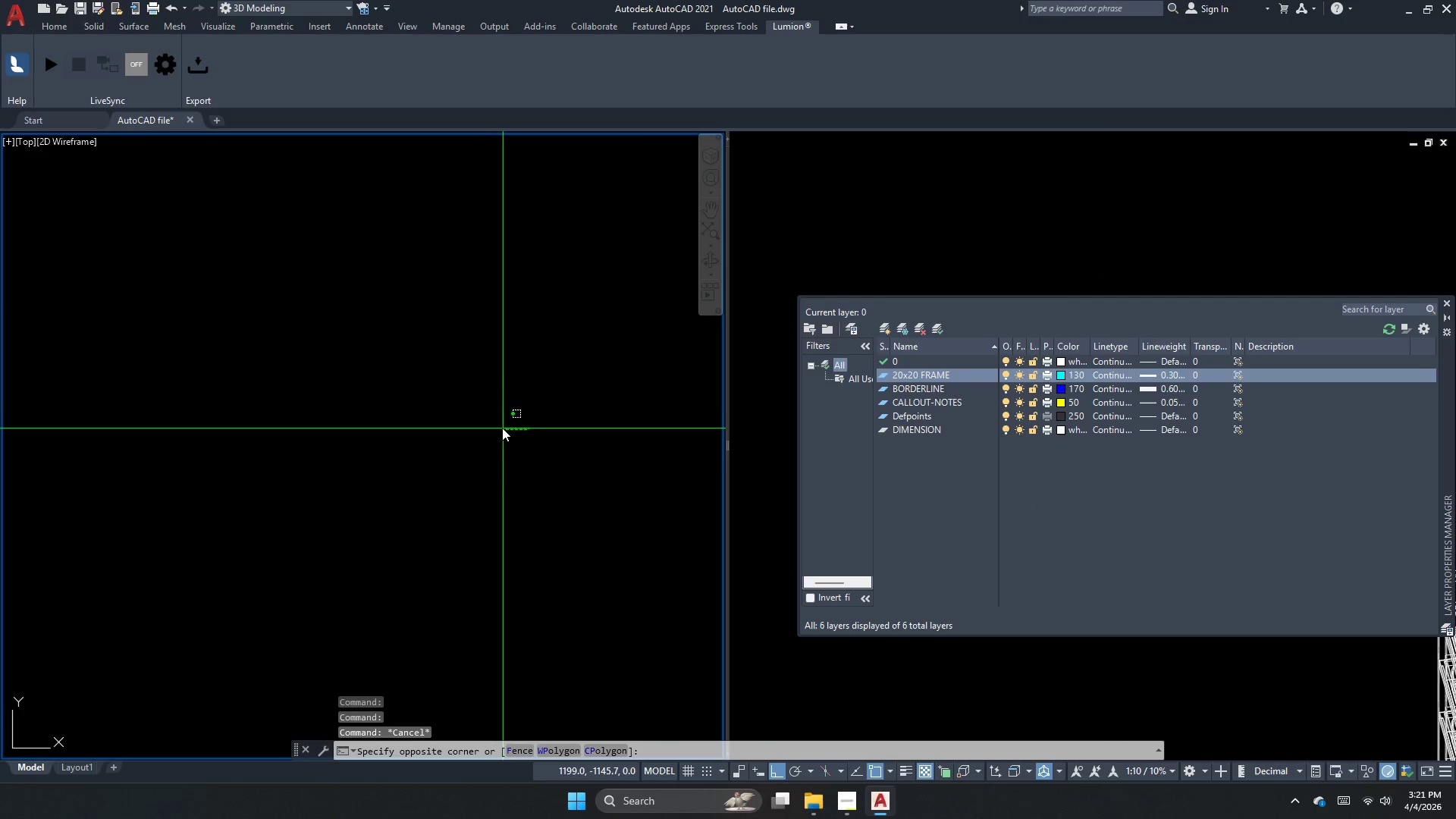 
left_click_drag(start_coordinate=[529, 430], to_coordinate=[507, 430])
 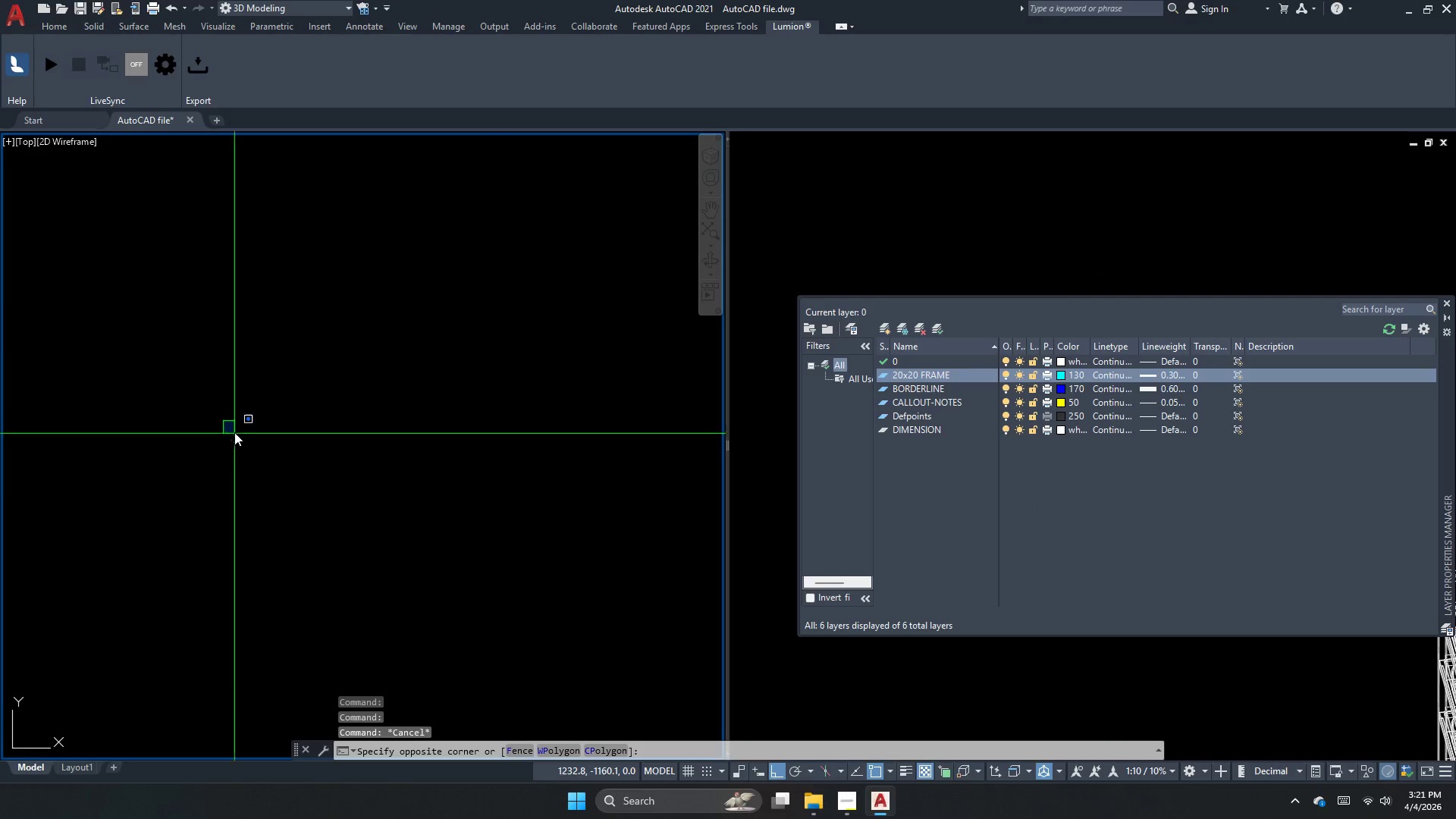 
scroll: coordinate [44, 334], scroll_direction: down, amount: 4.0
 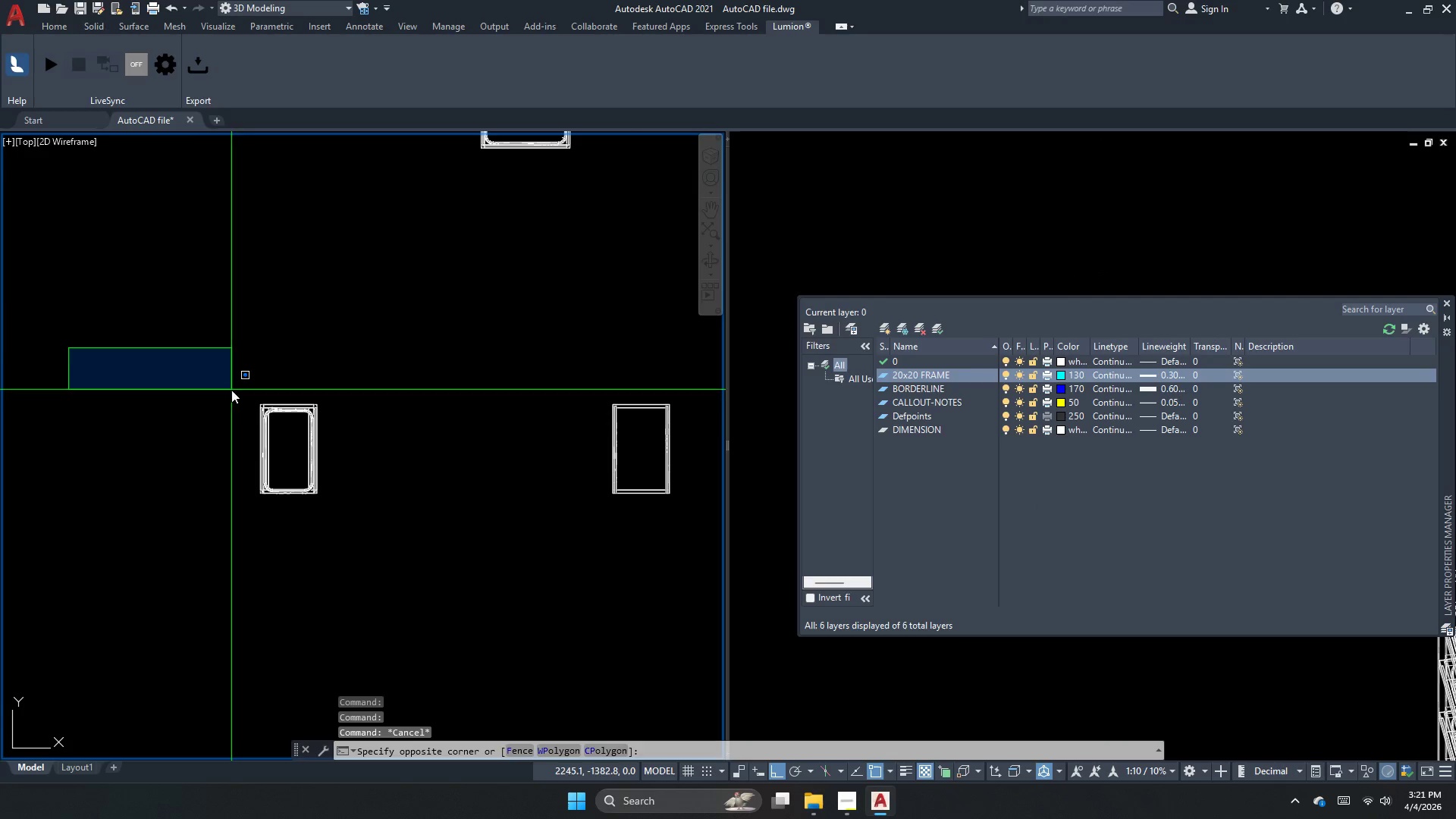 
left_click([208, 372])
 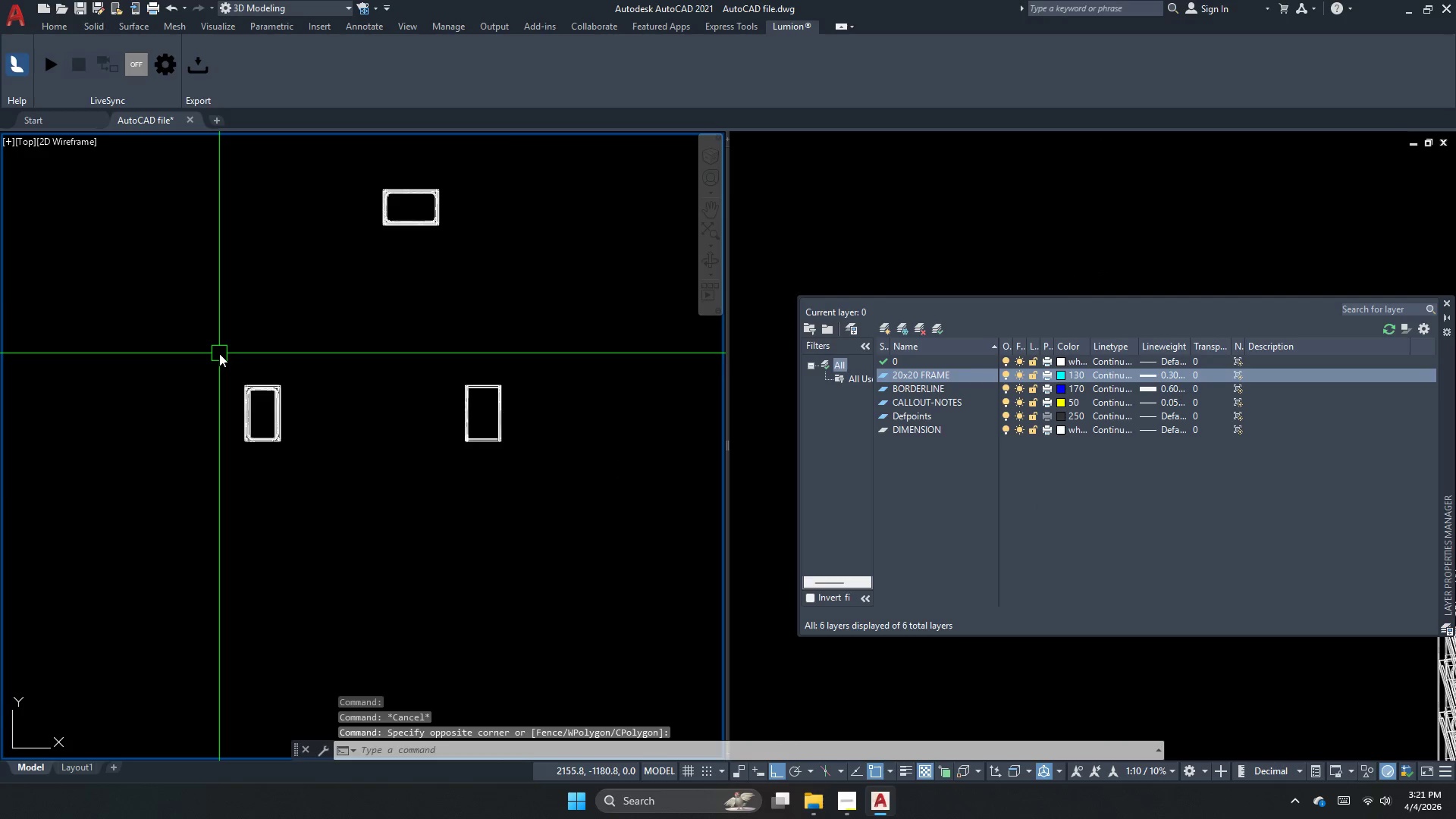 
scroll: coordinate [218, 359], scroll_direction: down, amount: 4.0
 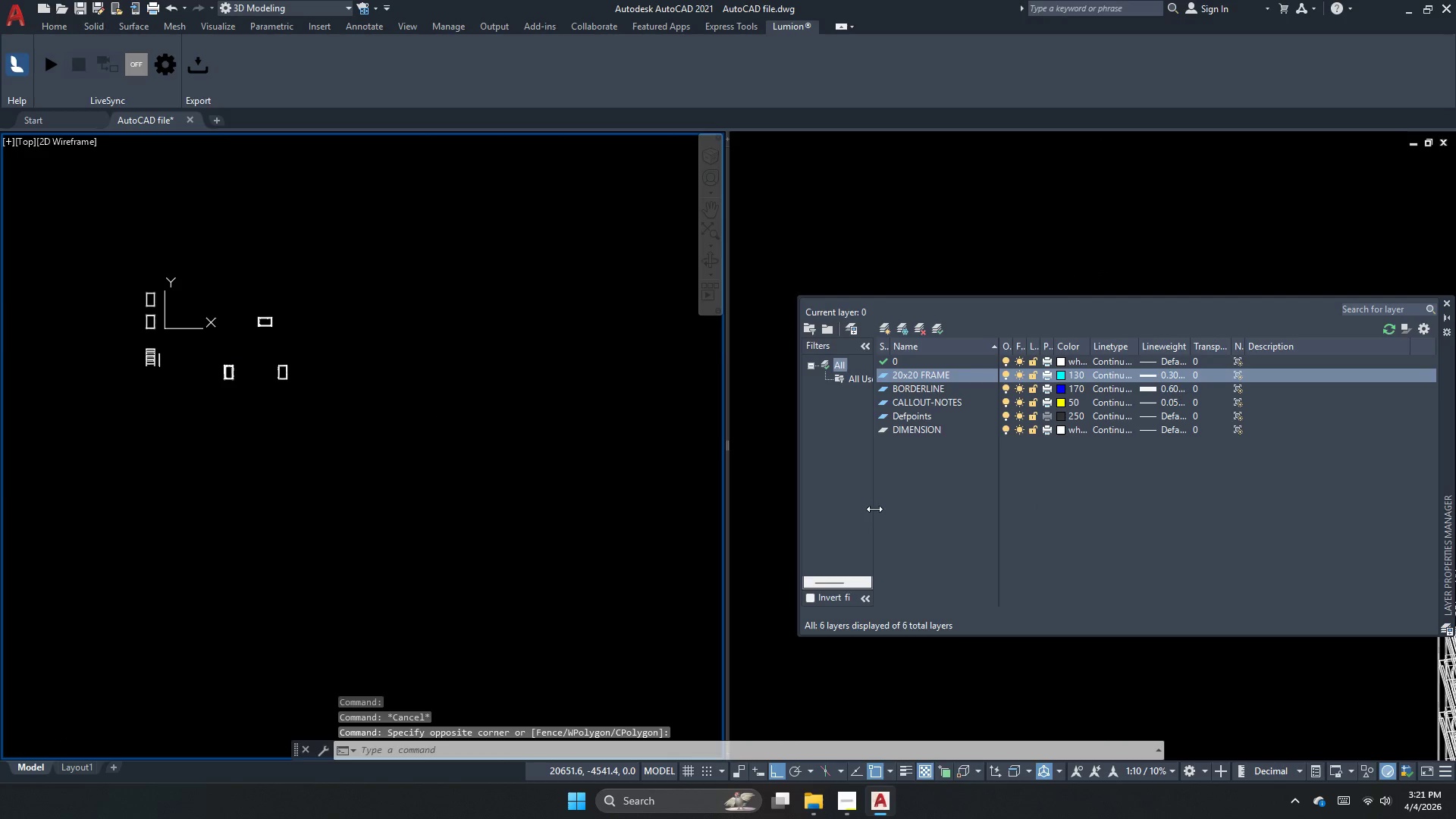 
left_click([905, 672])
 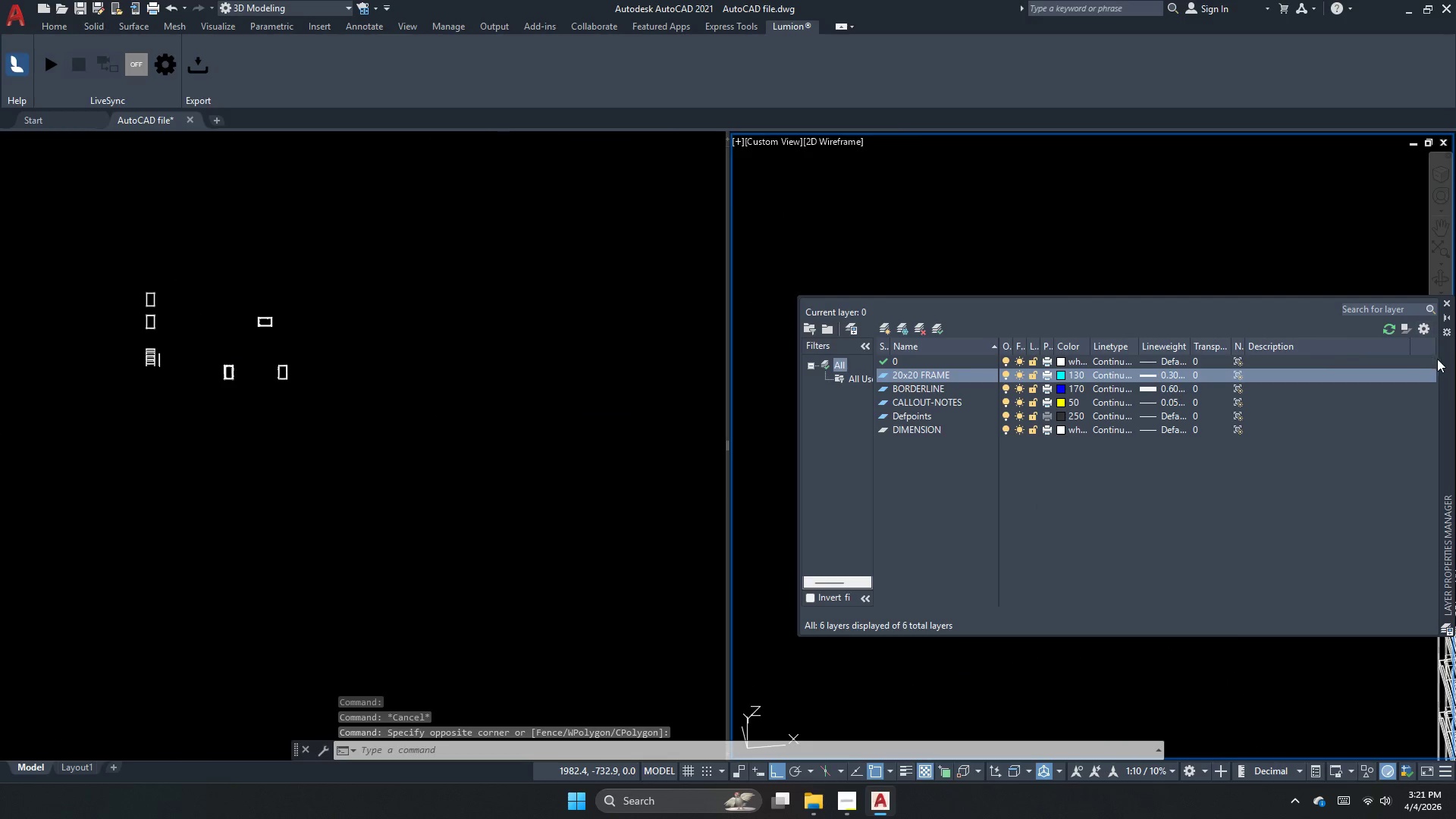 
left_click_drag(start_coordinate=[1443, 359], to_coordinate=[561, 332])
 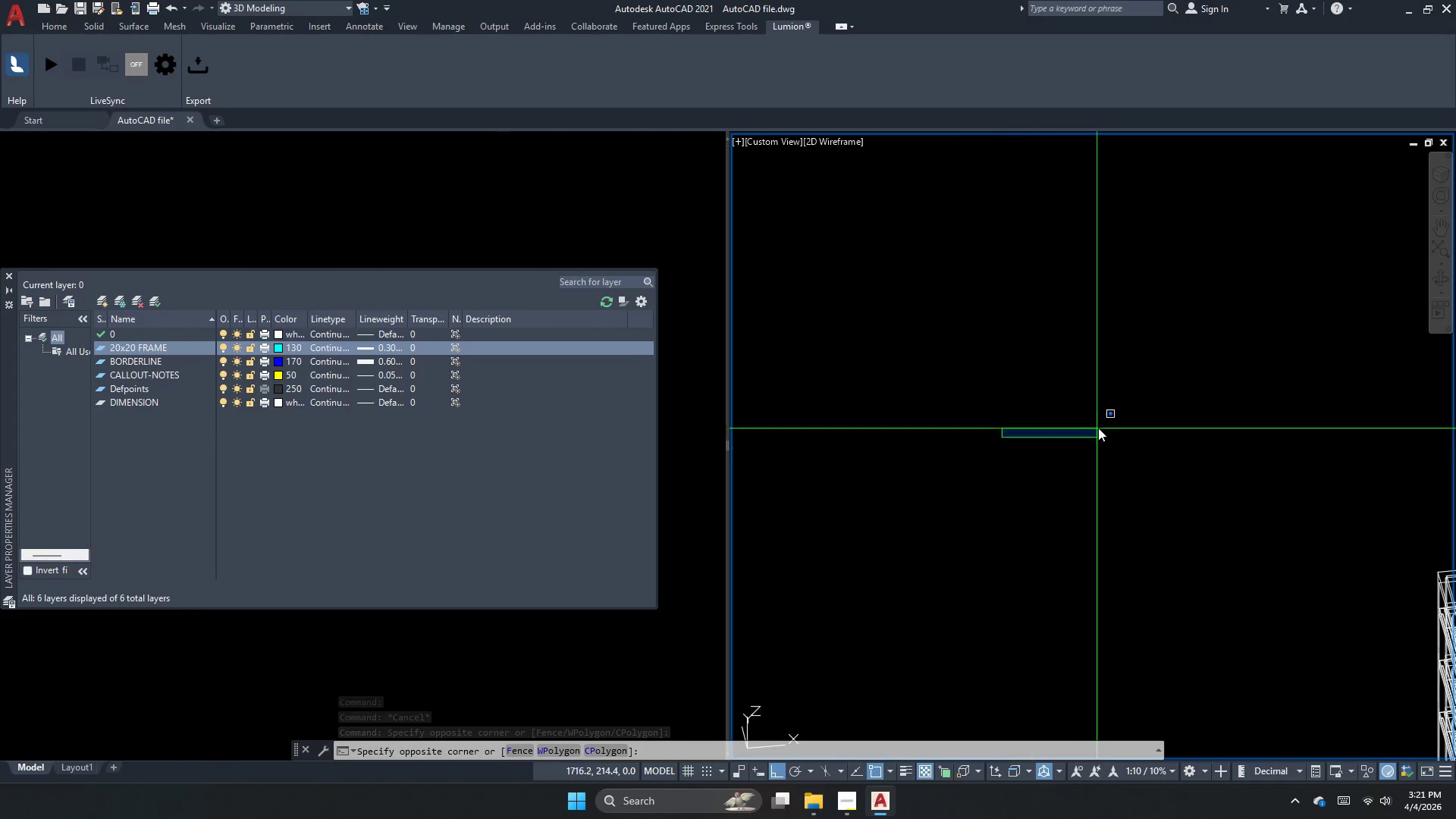 
left_click_drag(start_coordinate=[1026, 390], to_coordinate=[1021, 391])
 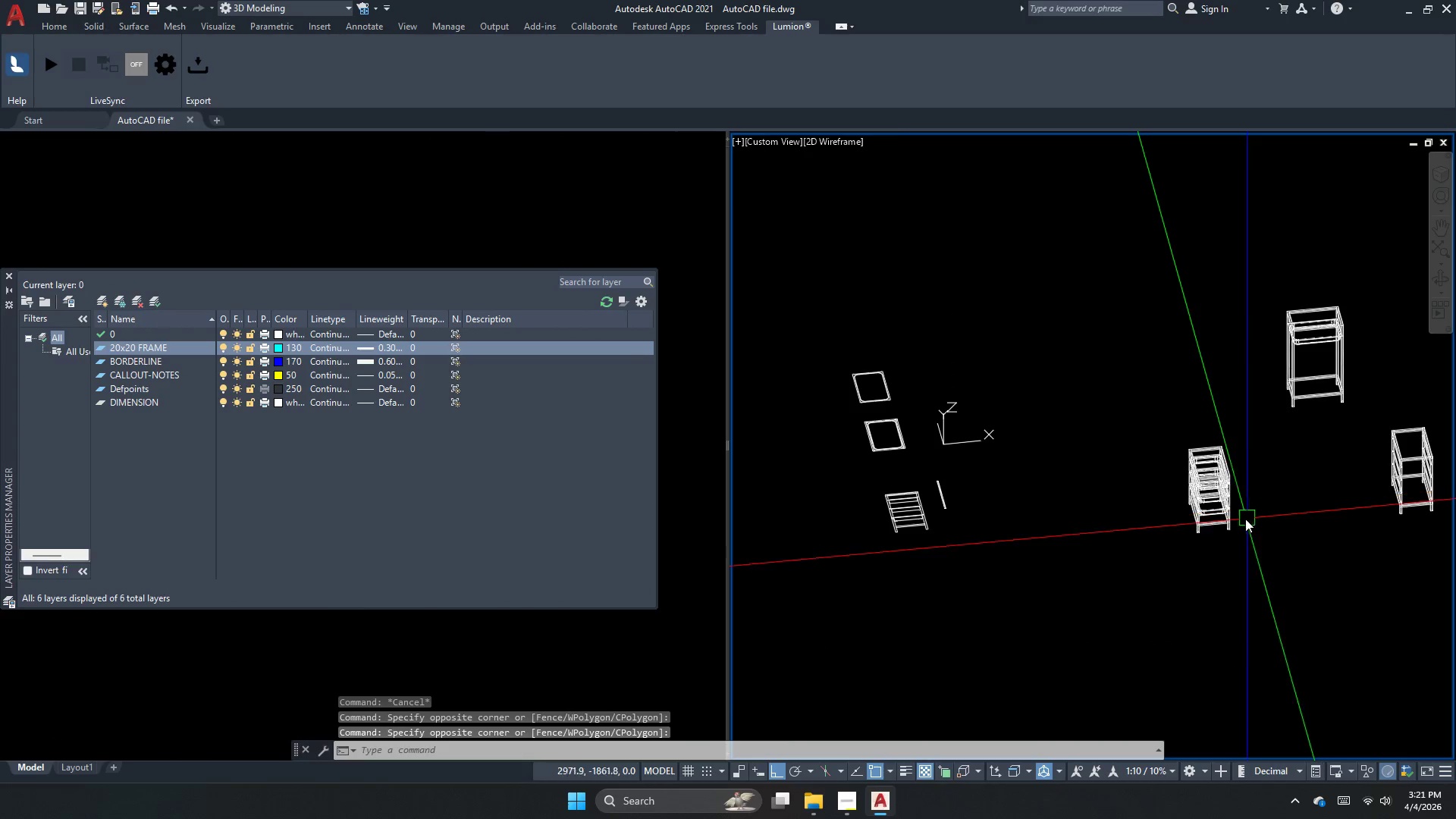 
scroll: coordinate [1113, 403], scroll_direction: down, amount: 3.0
 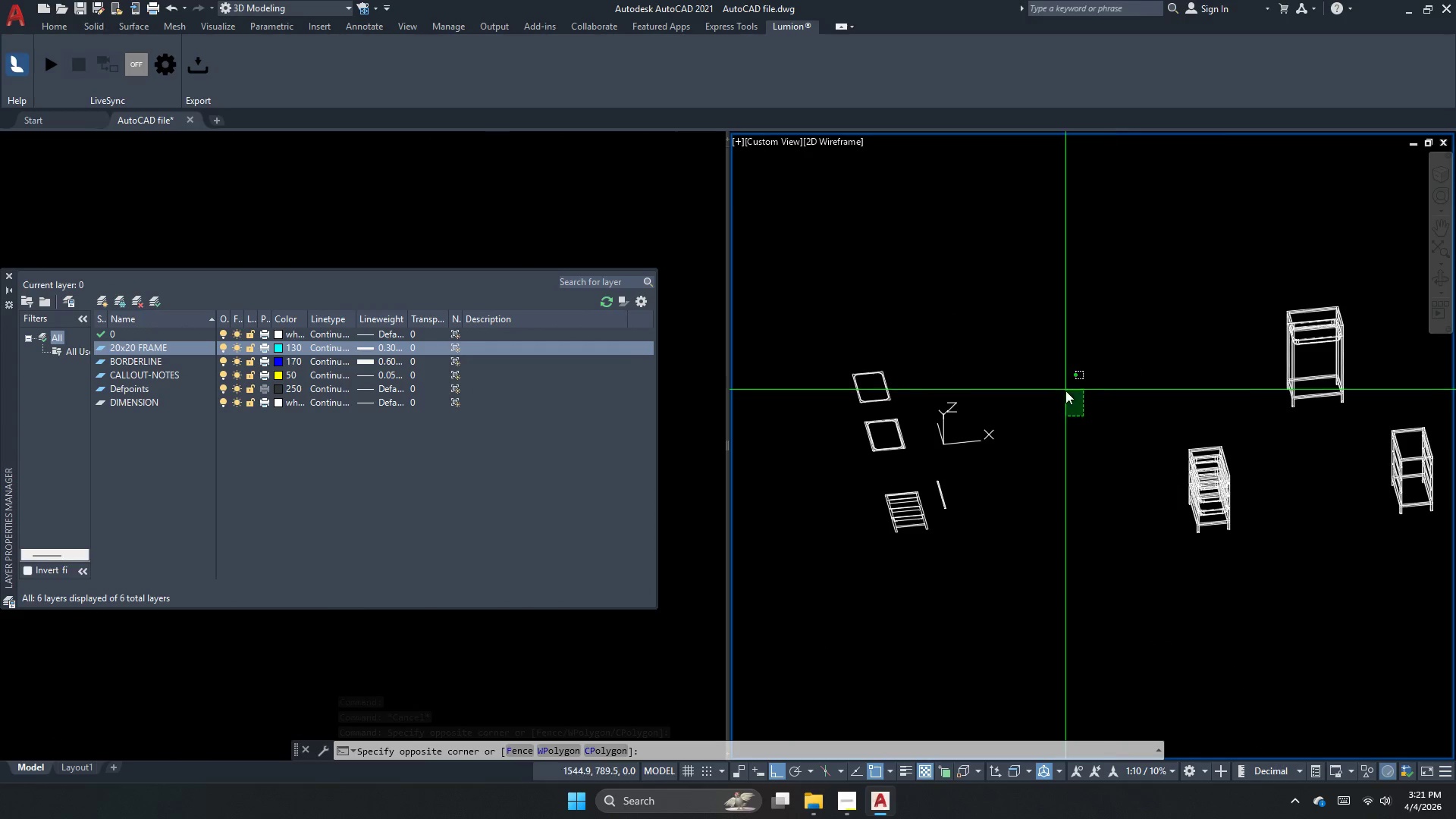 
key(Escape)
 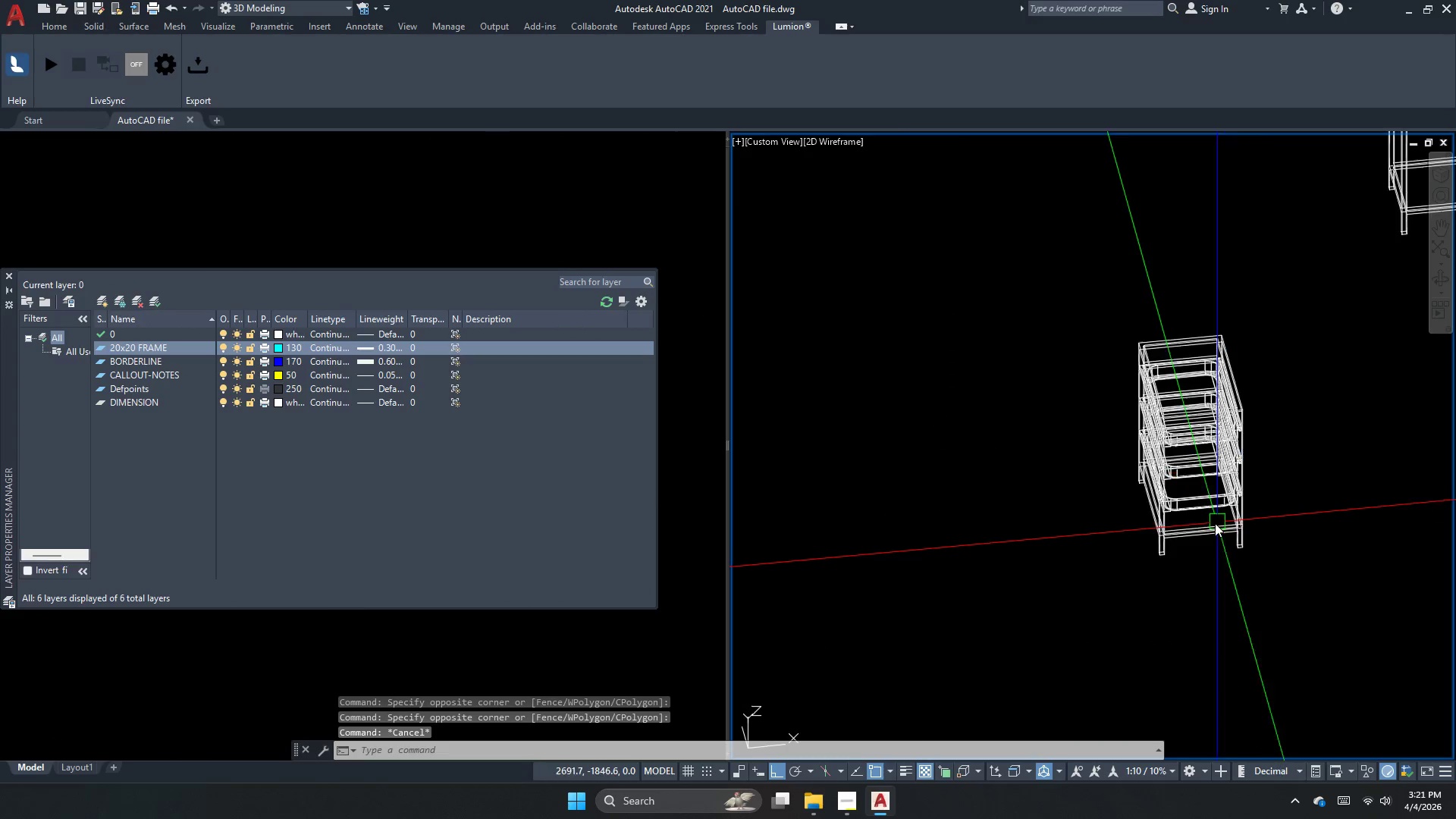 
left_click([1215, 492])
 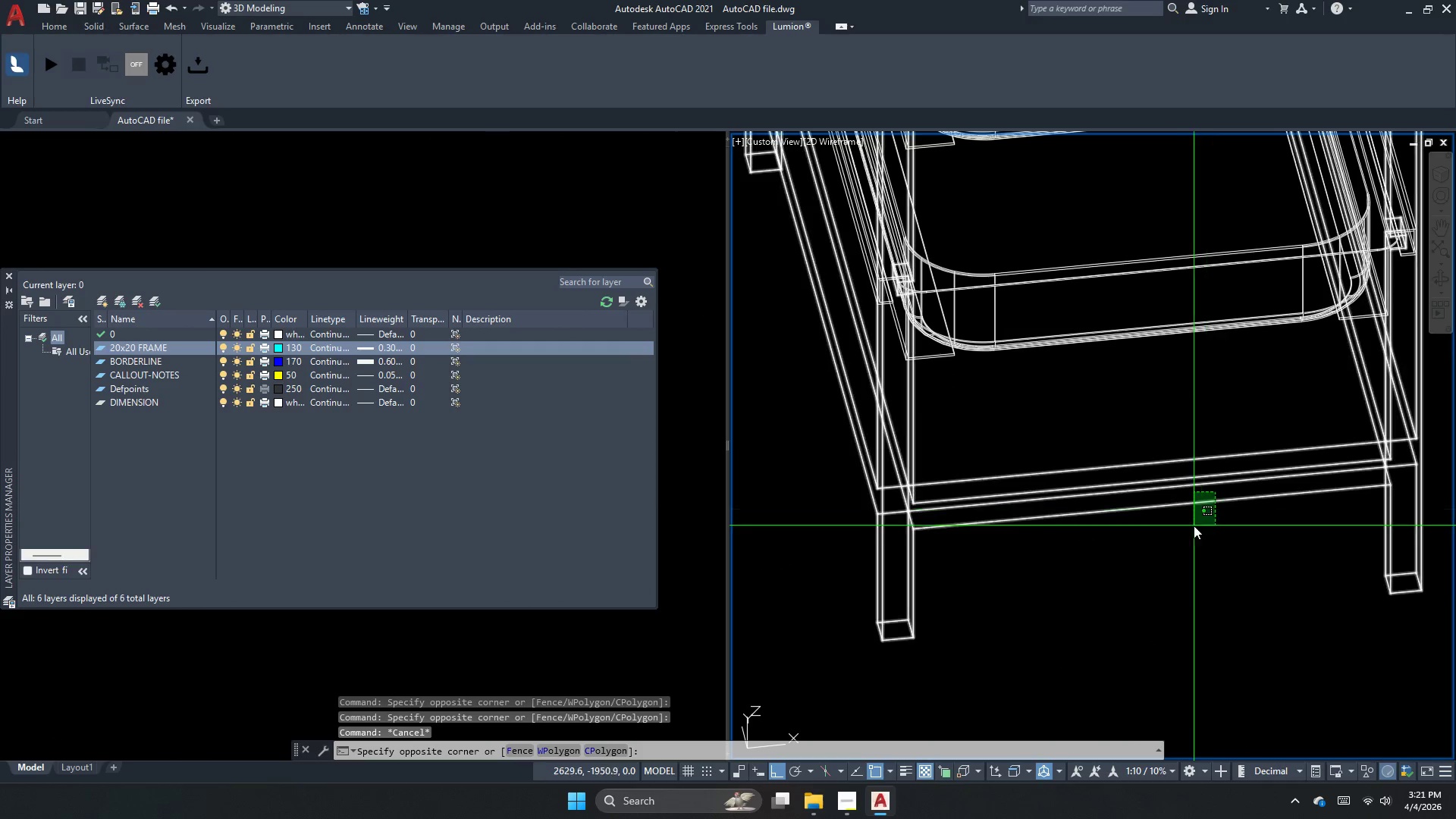 
scroll: coordinate [1211, 540], scroll_direction: up, amount: 6.0
 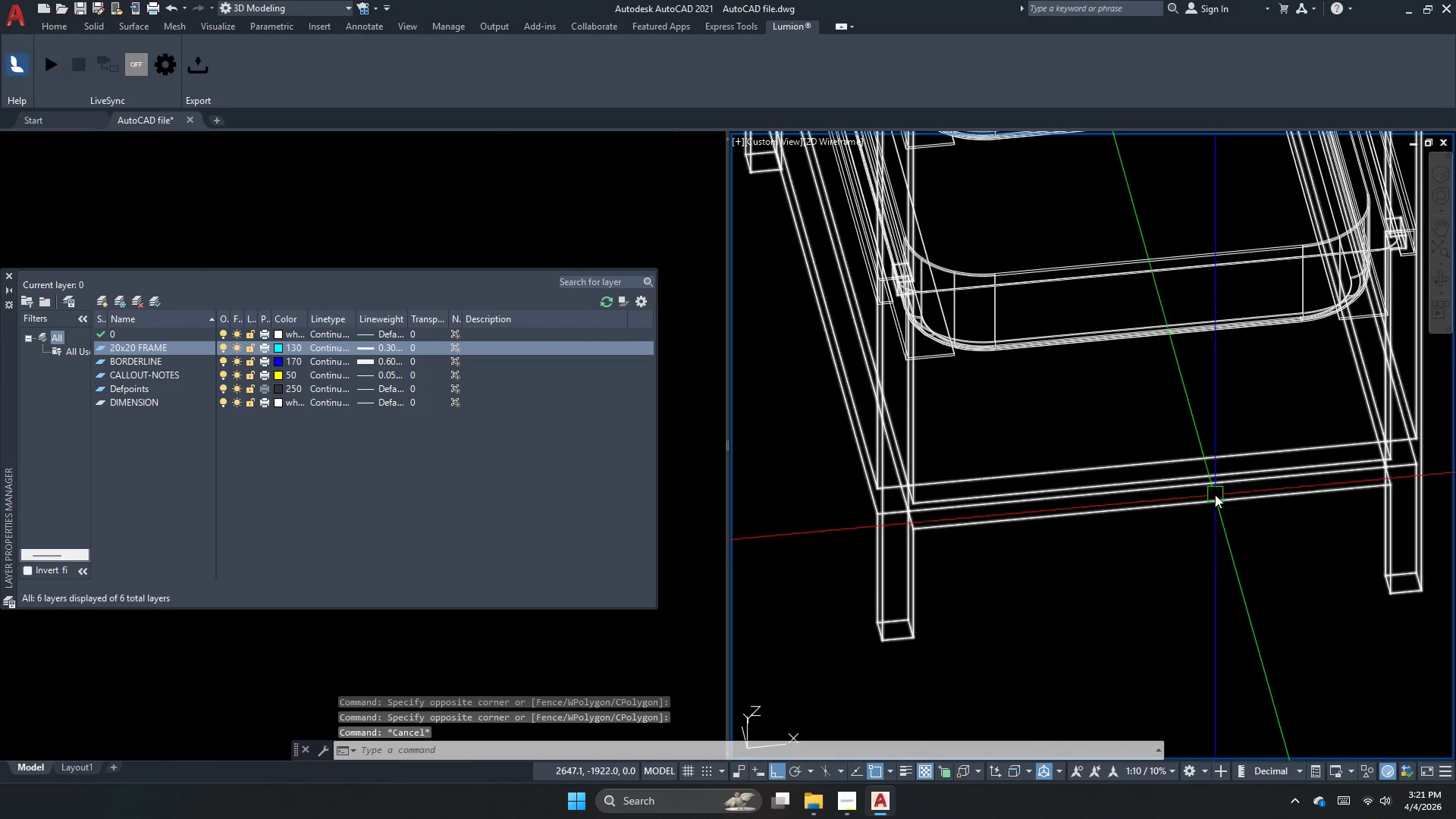 
left_click_drag(start_coordinate=[1188, 544], to_coordinate=[1186, 550])
 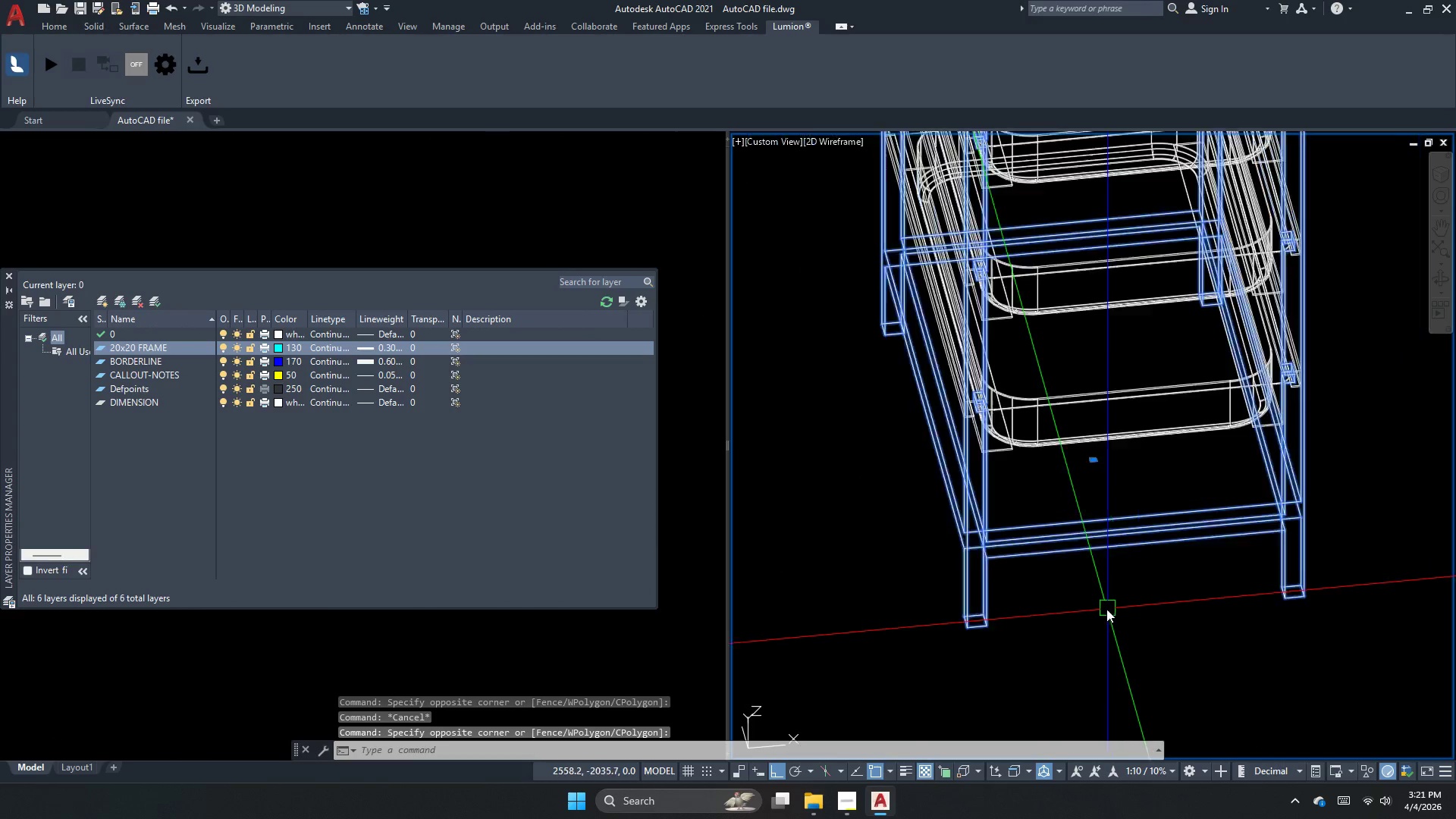 
scroll: coordinate [1103, 613], scroll_direction: down, amount: 2.0
 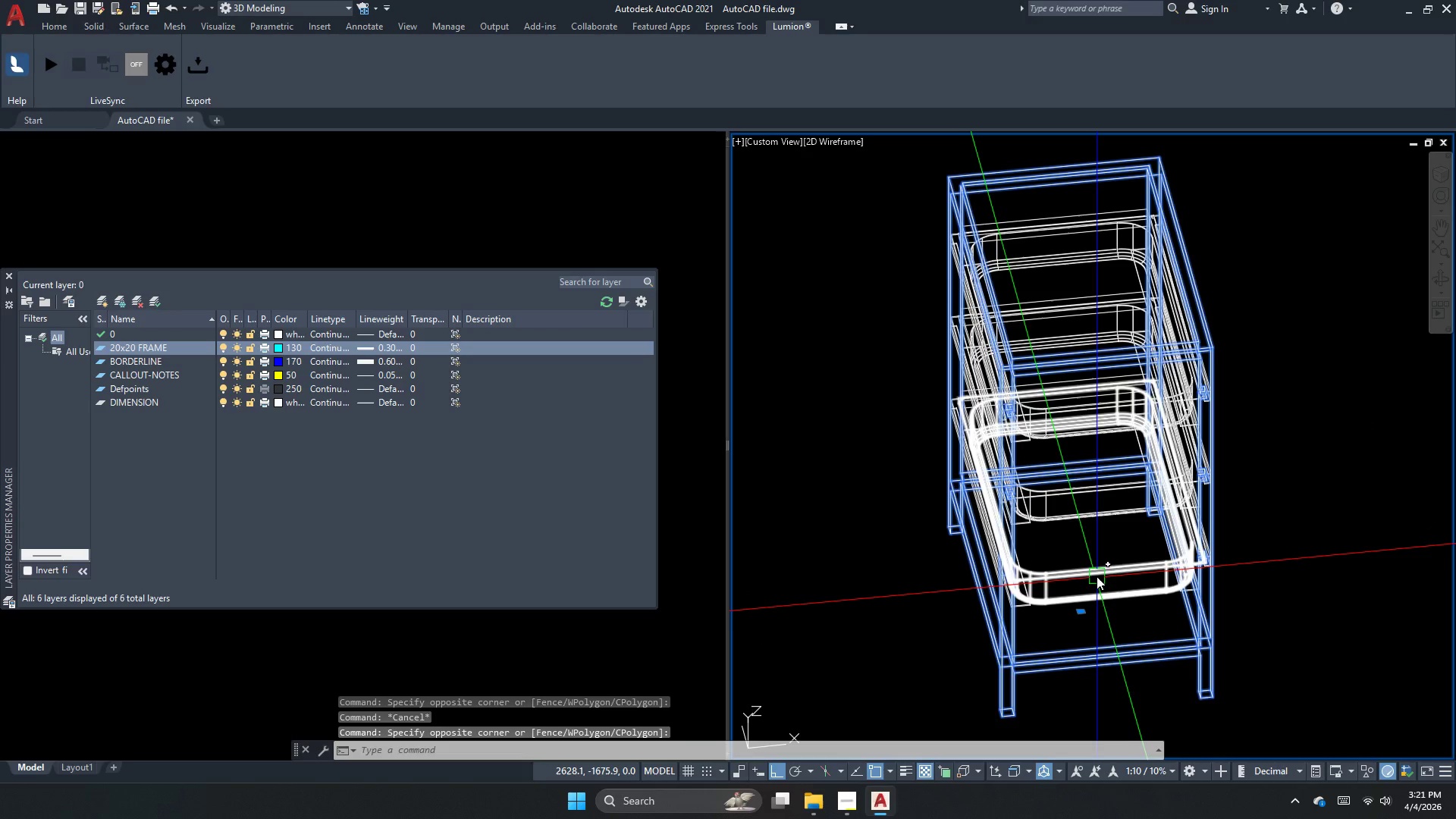 
left_click_drag(start_coordinate=[1100, 628], to_coordinate=[1100, 608])
 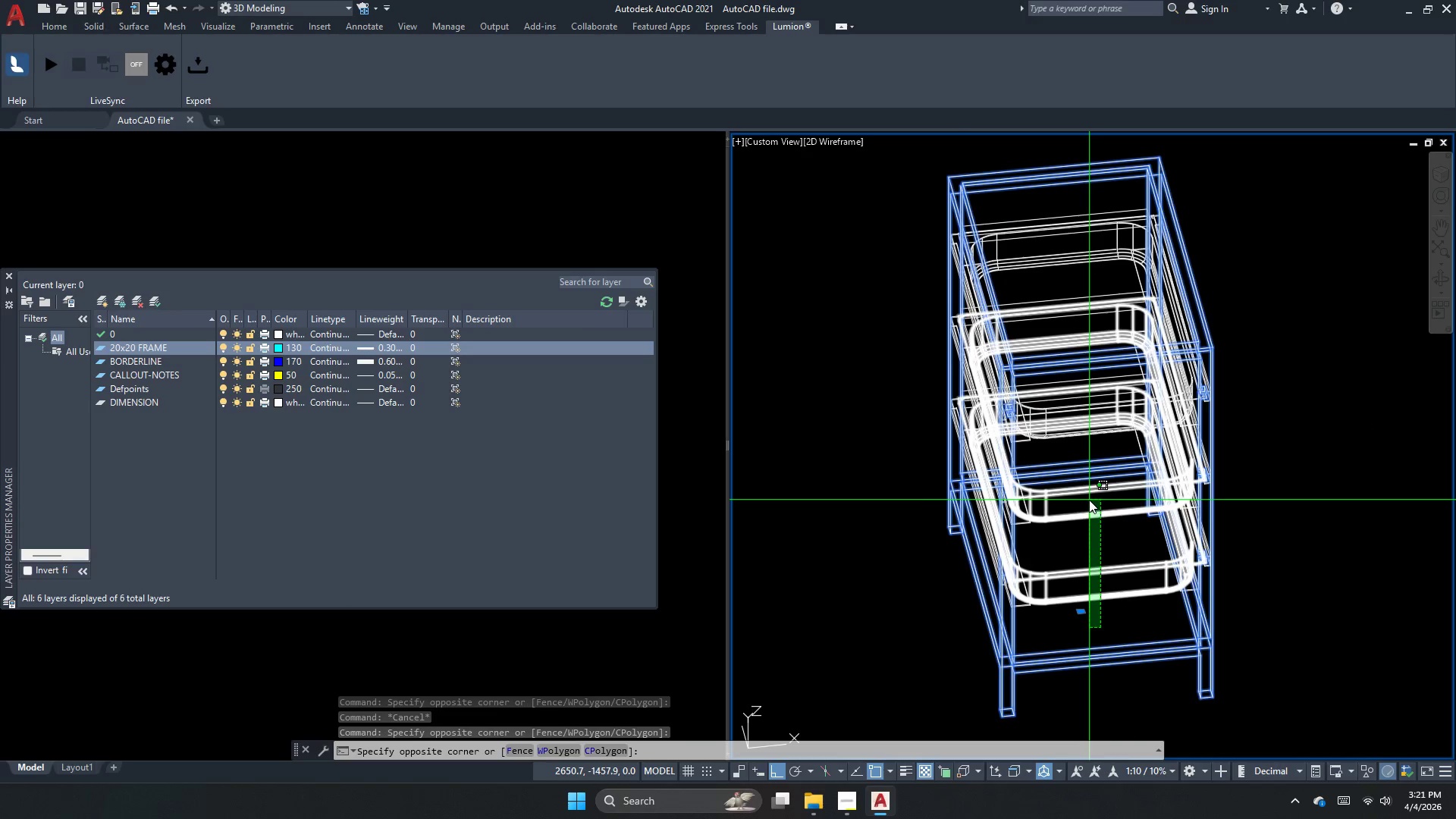 
left_click_drag(start_coordinate=[1089, 500], to_coordinate=[1089, 505])
 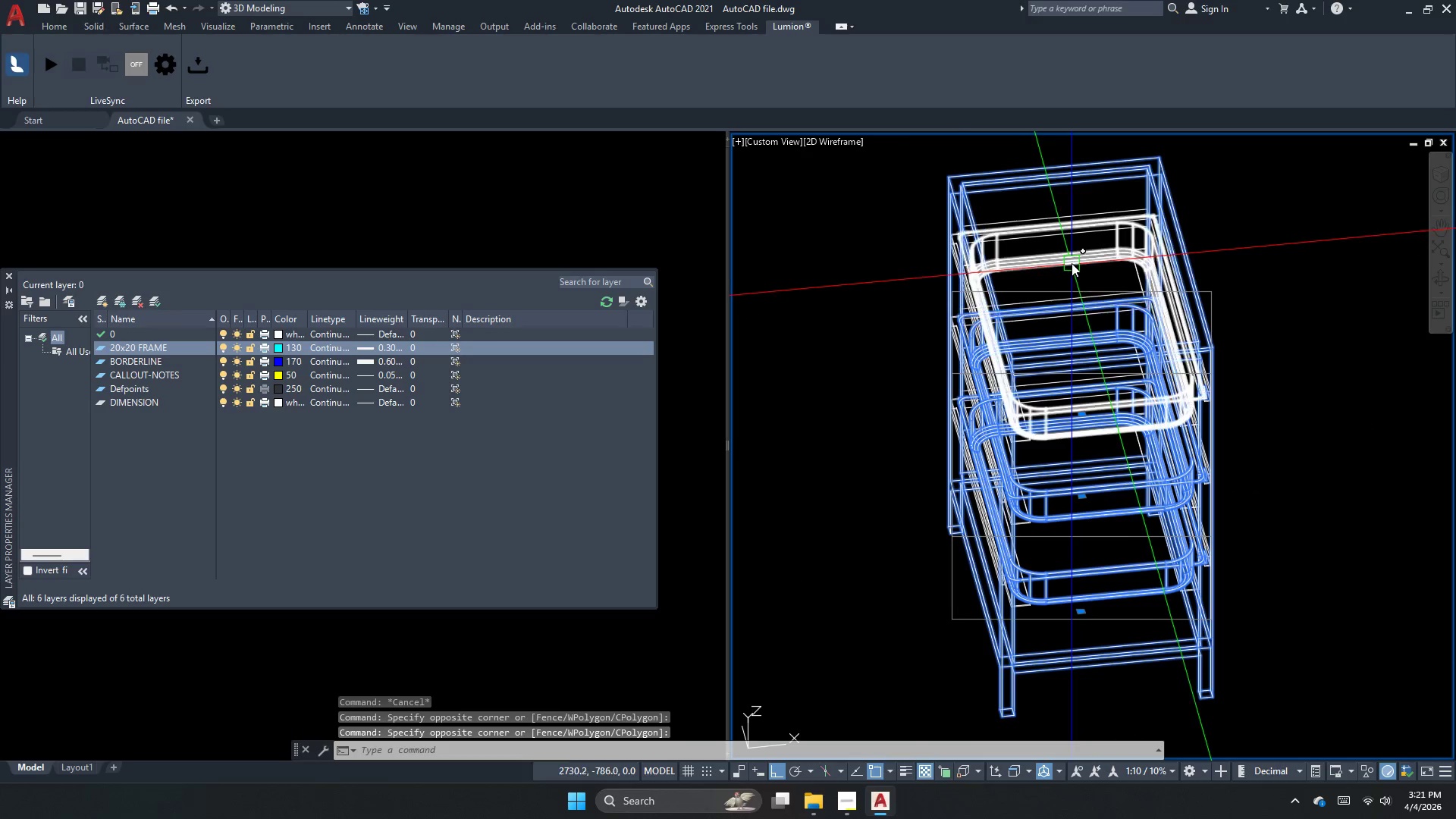 
left_click([1072, 256])
 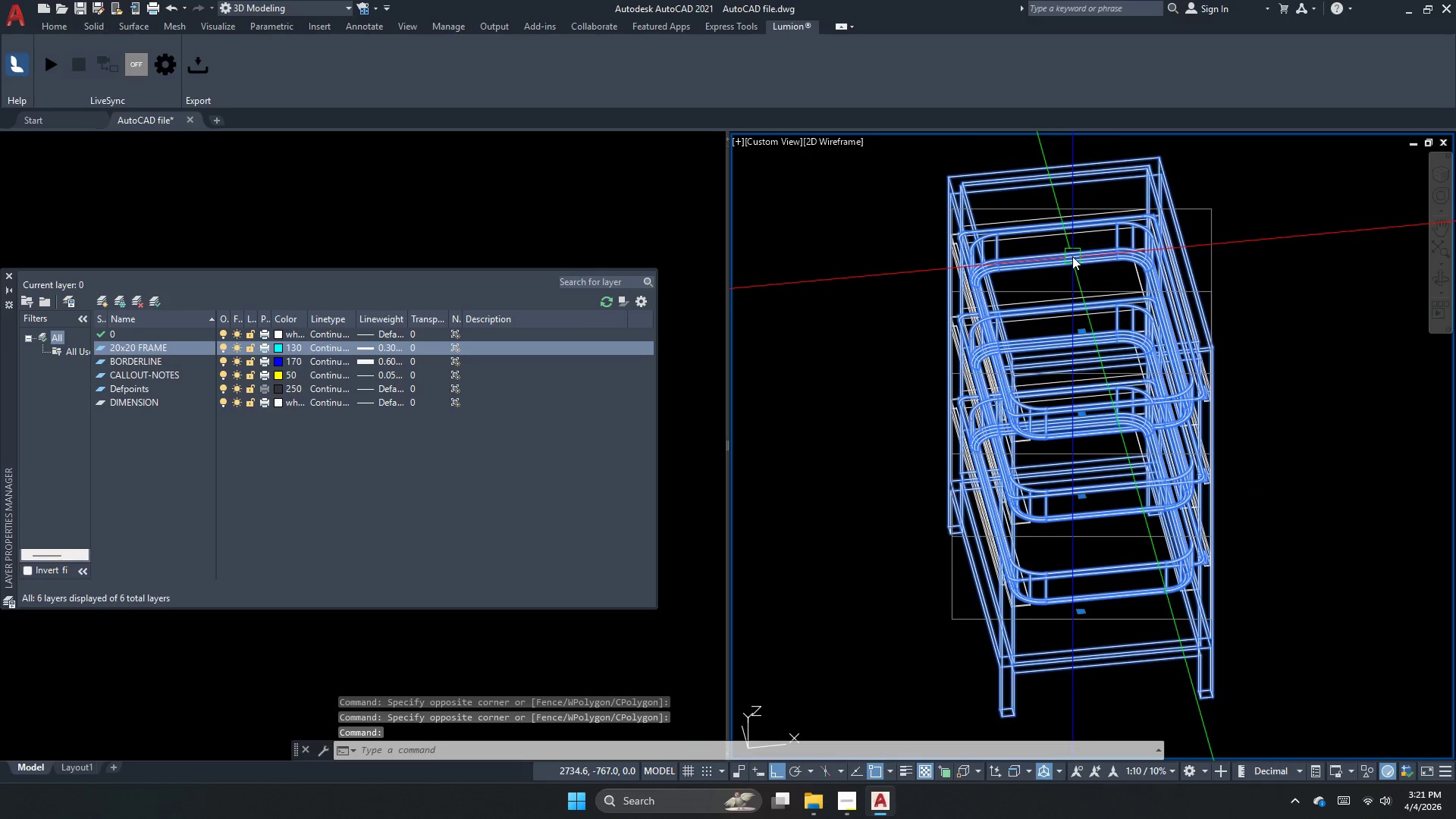 
right_click([1072, 256])
 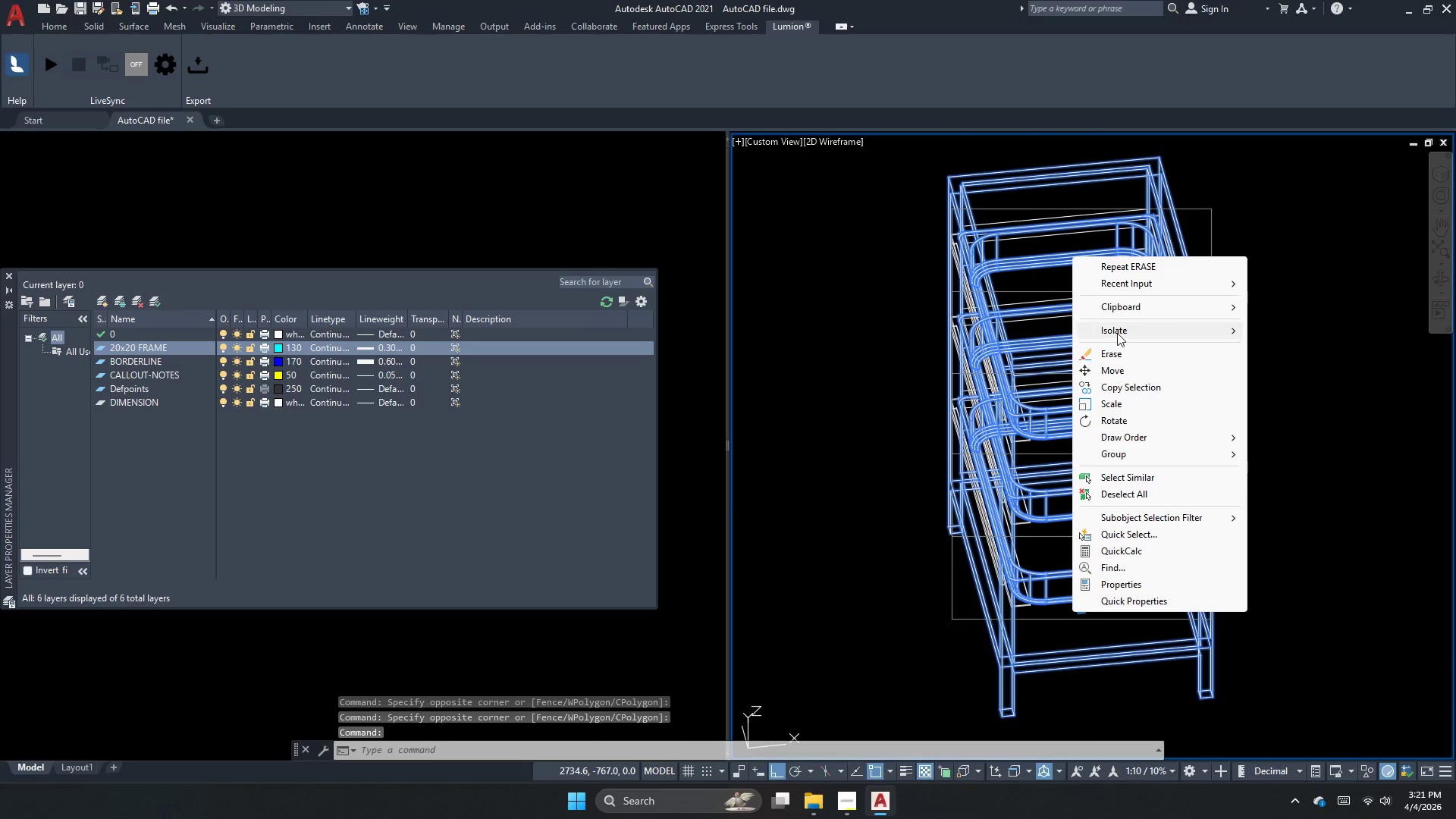 
left_click([1119, 332])
 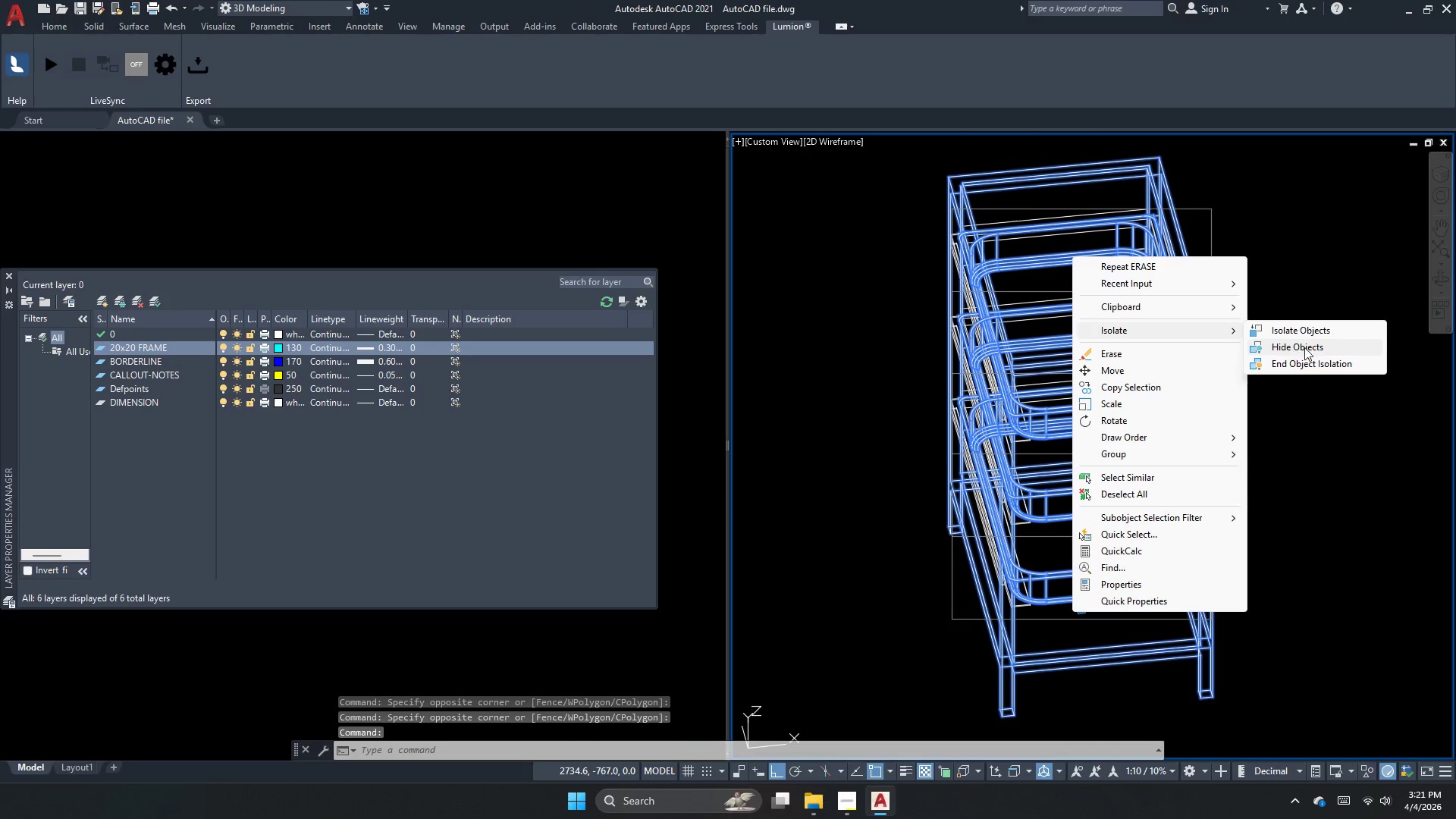 
left_click([1310, 347])
 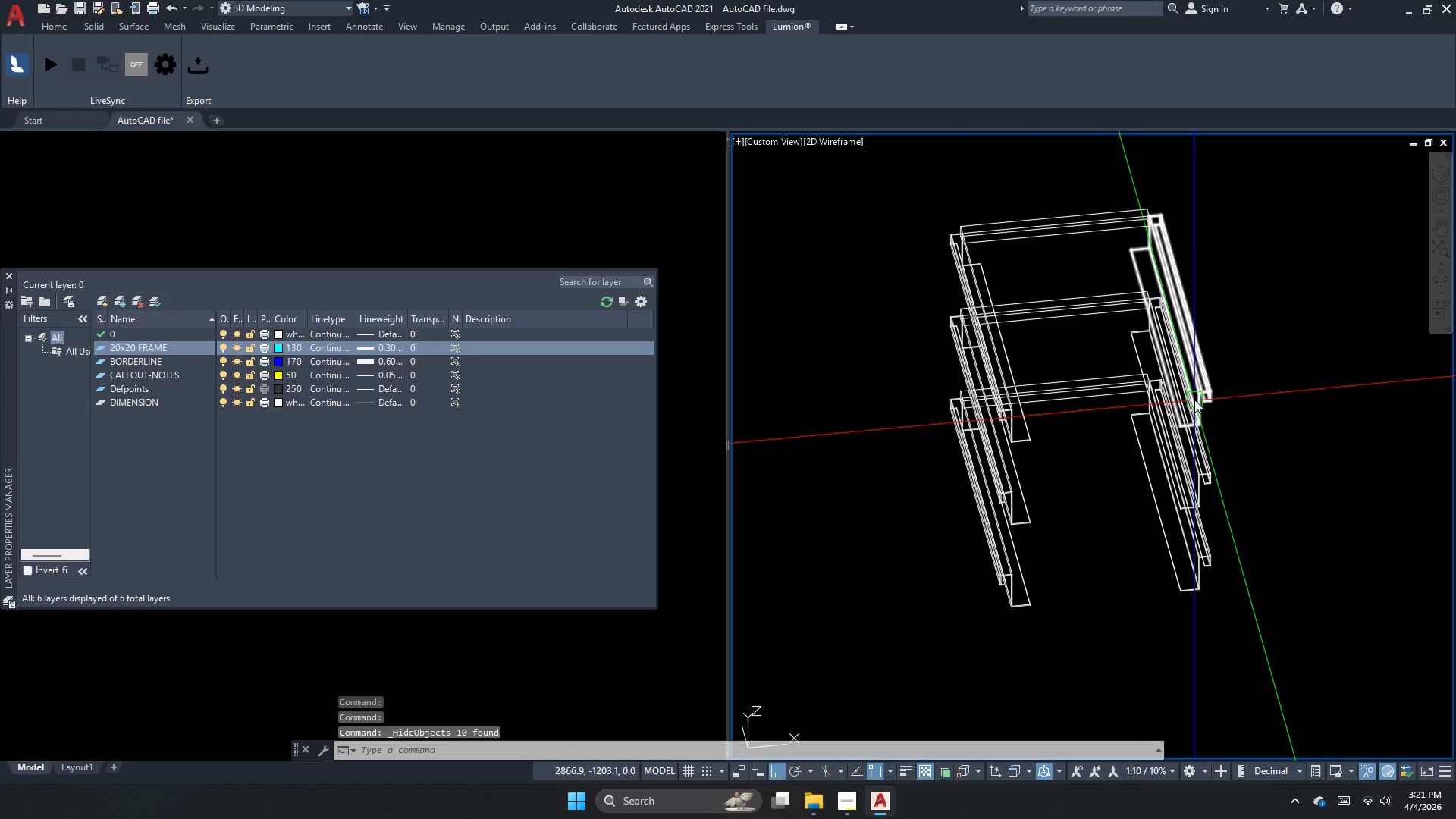 
key(Escape)
 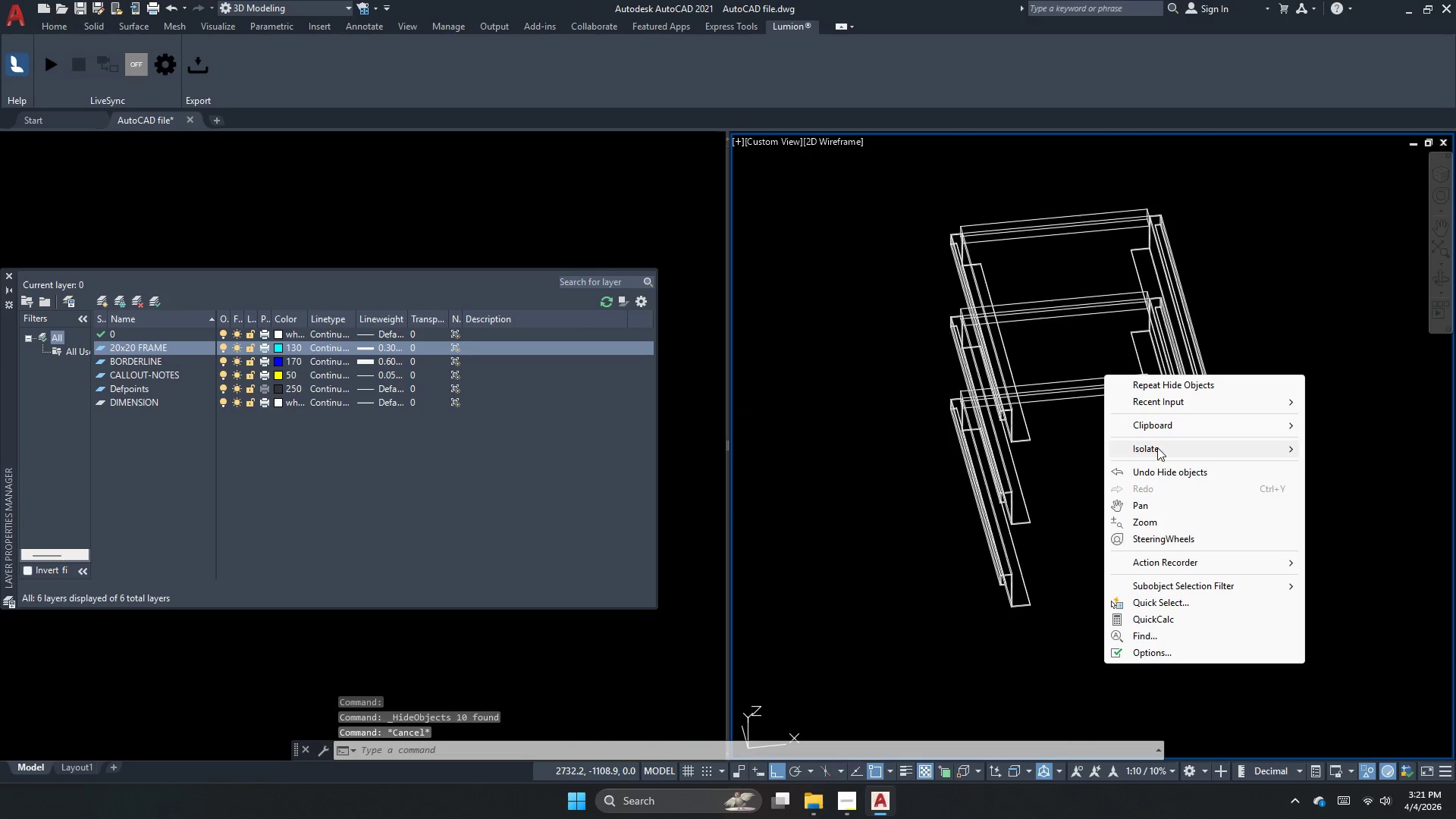 
left_click([1159, 447])
 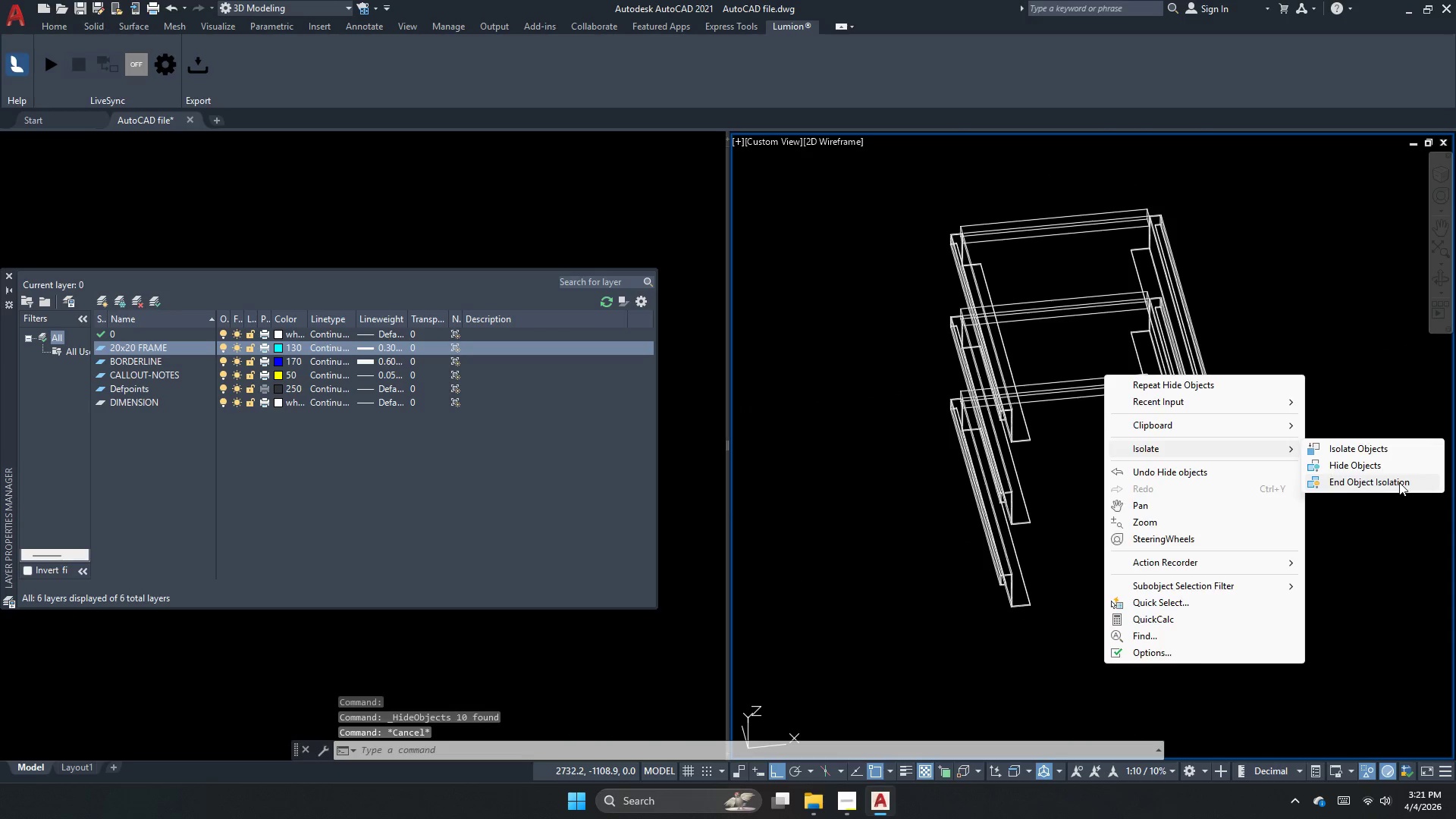 
left_click([1399, 482])
 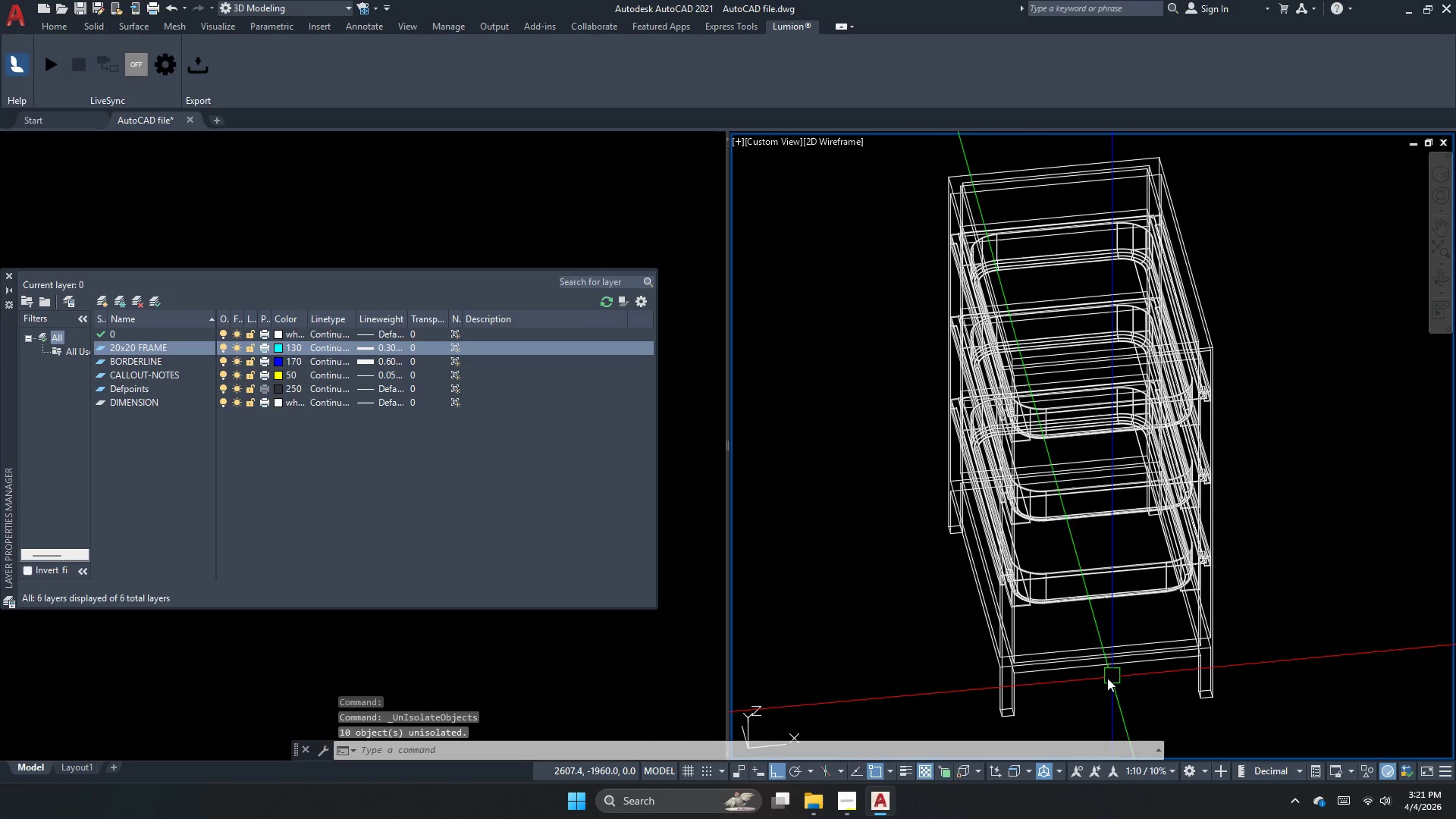 
key(Escape)
 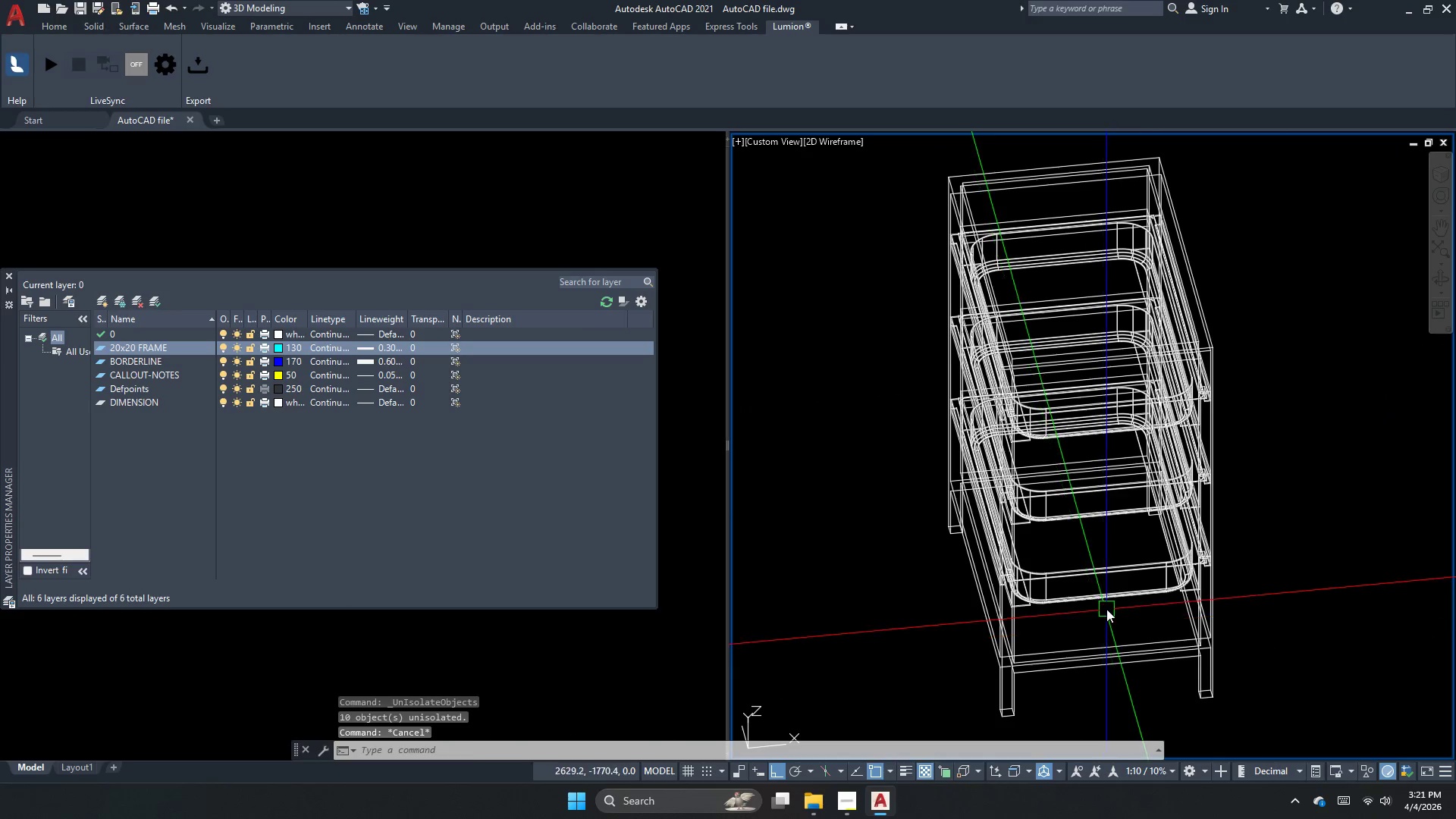 
left_click_drag(start_coordinate=[1106, 609], to_coordinate=[1106, 604])
 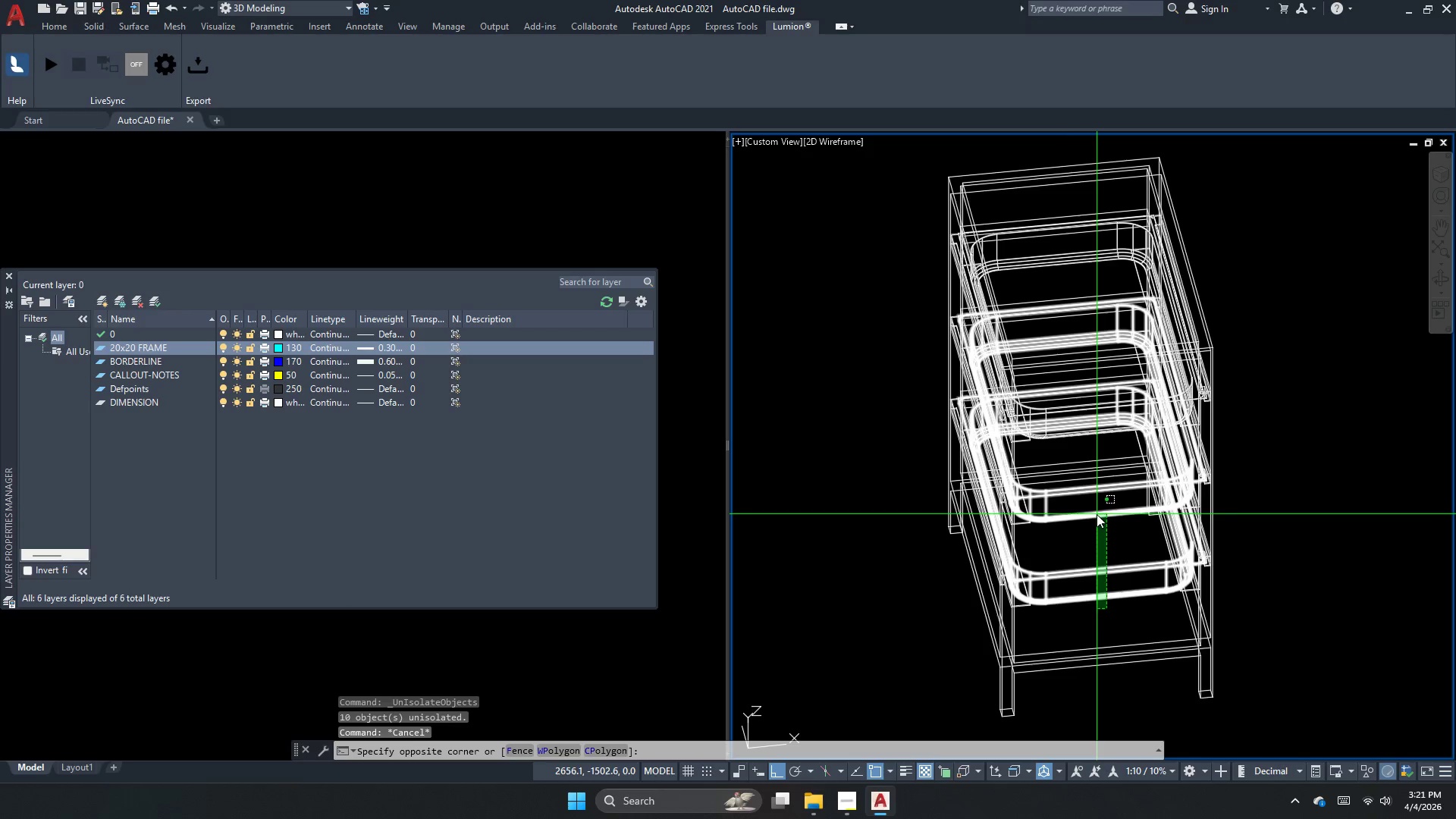 
left_click([1097, 510])
 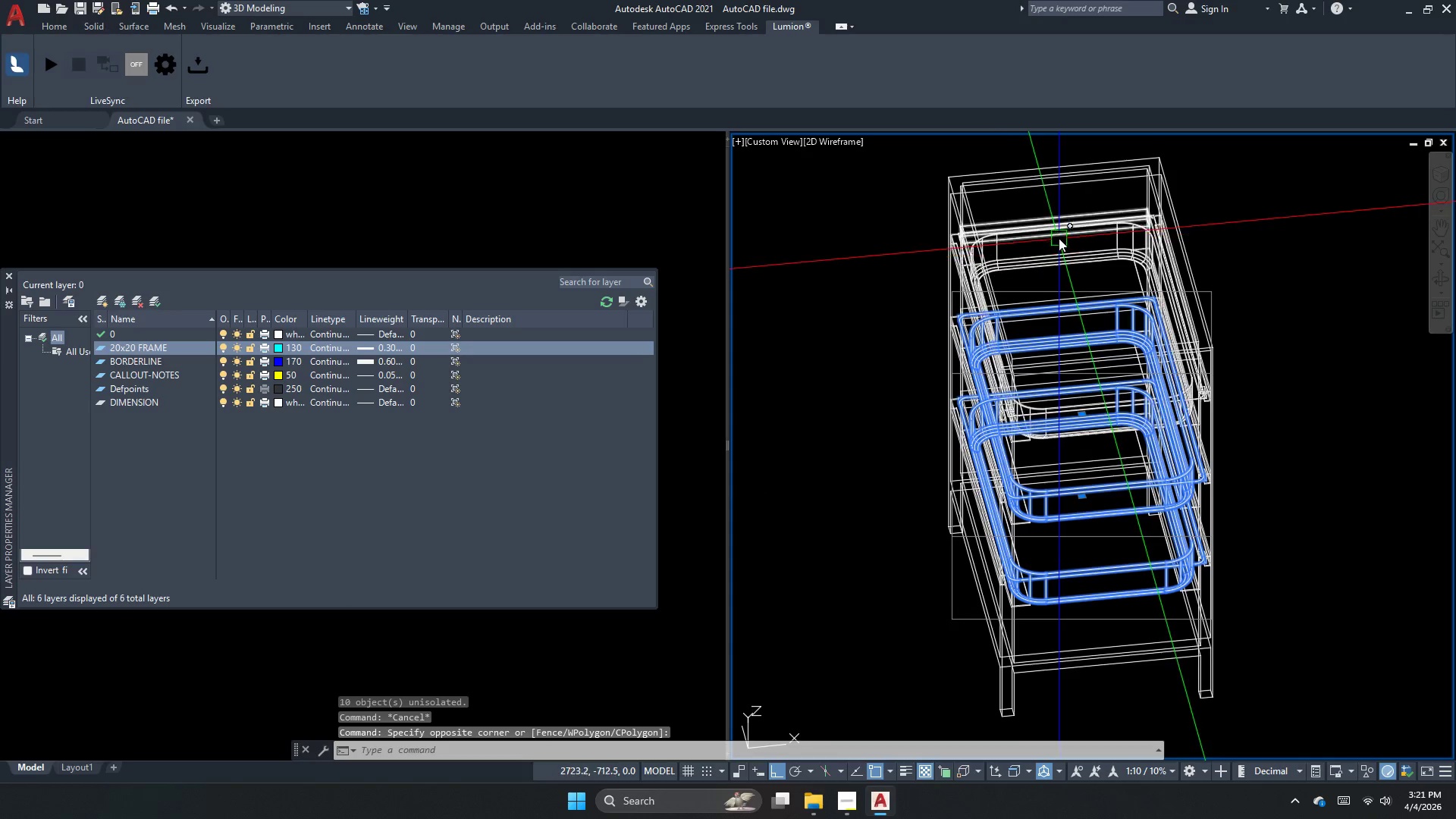 
left_click([1056, 256])
 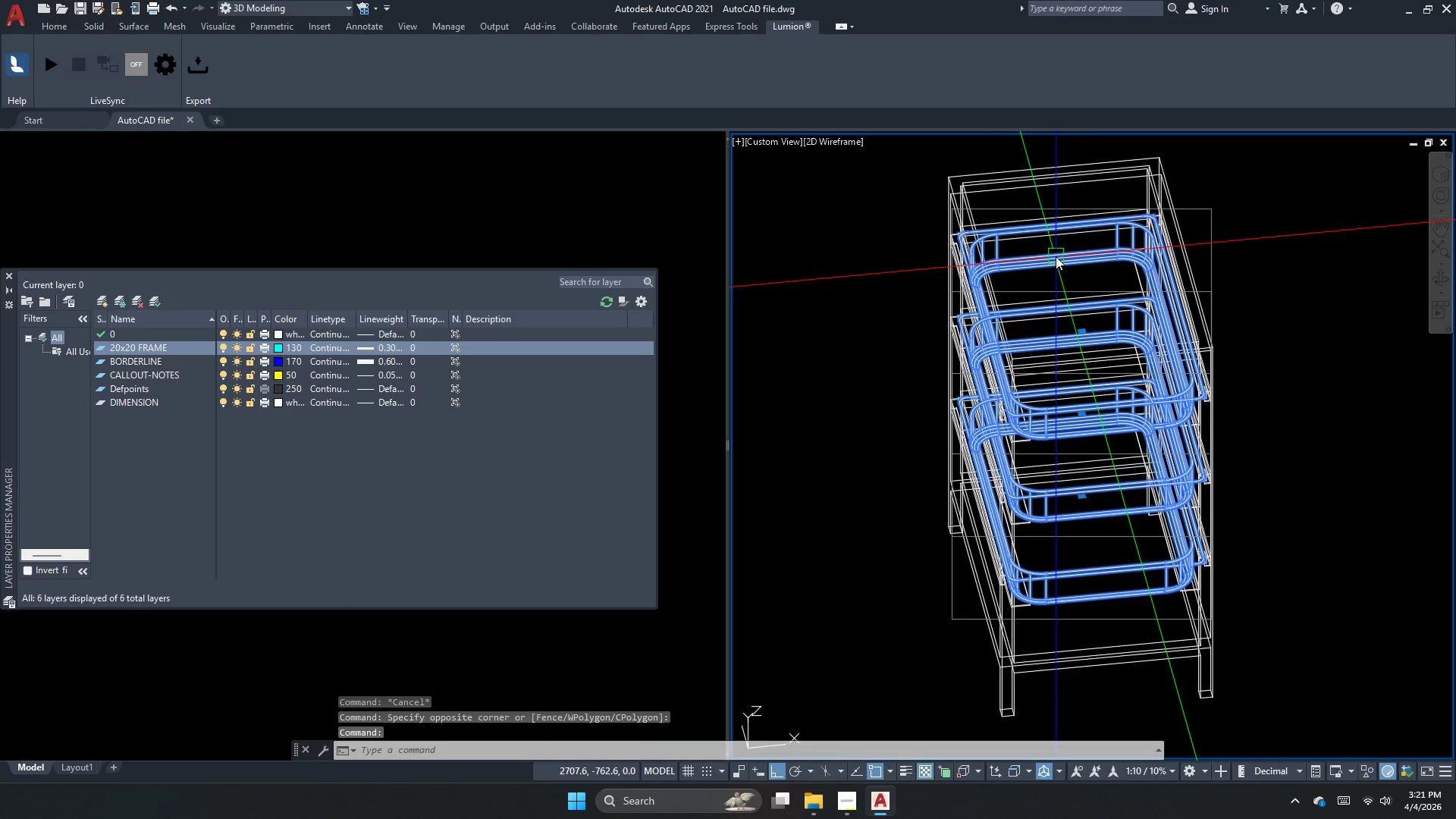 
right_click([1056, 256])
 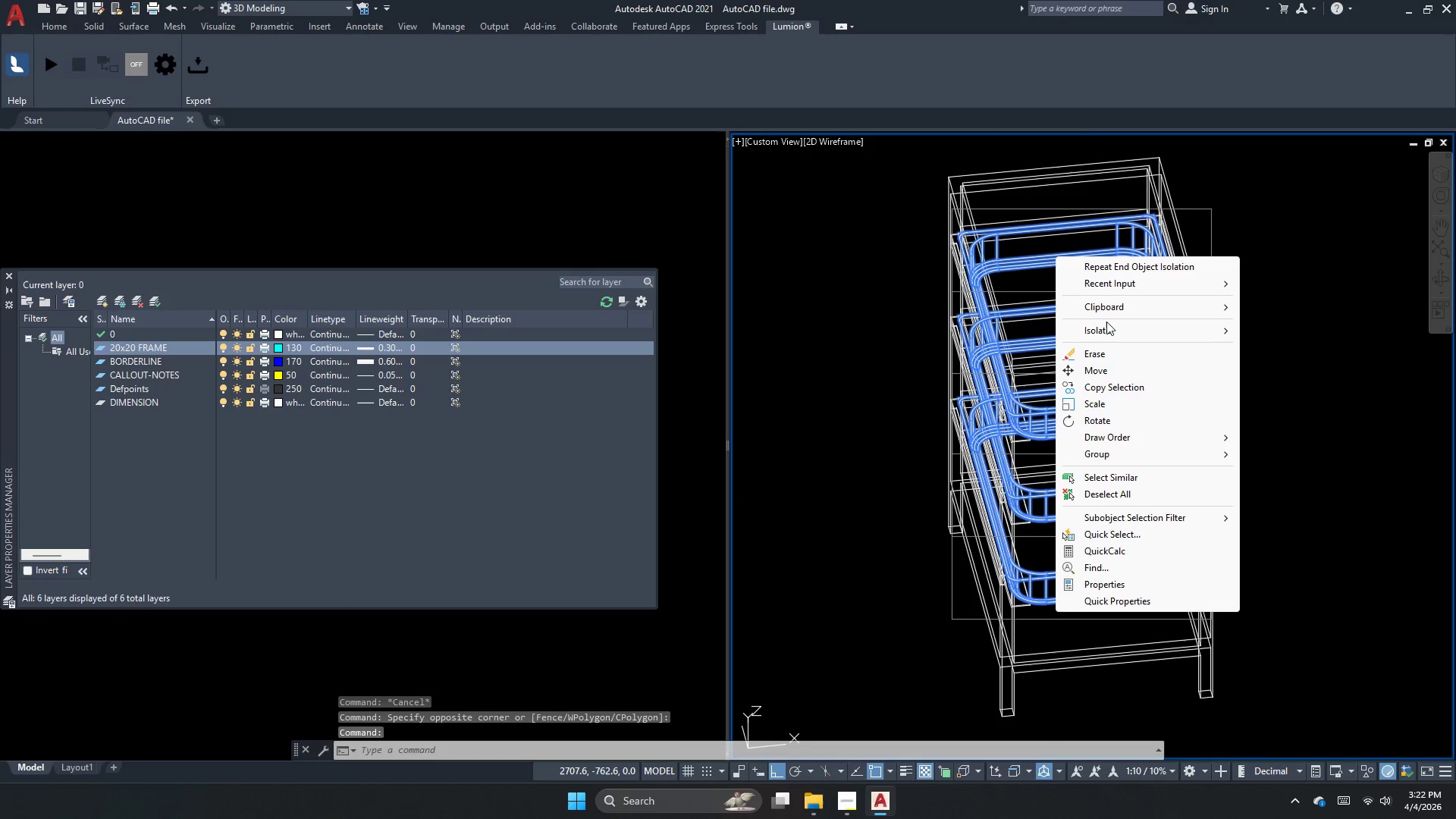 
left_click([1106, 325])
 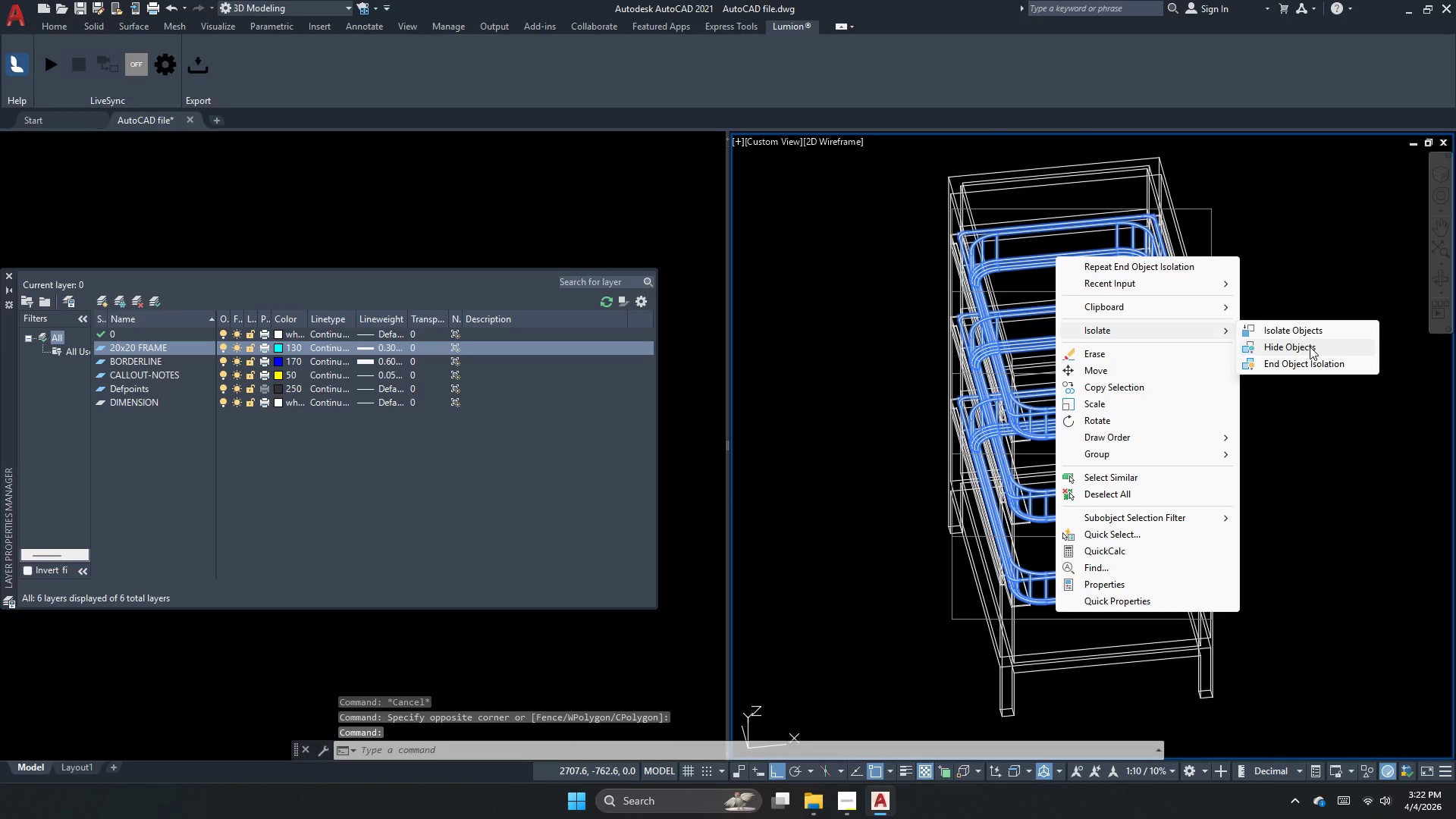 
left_click([1310, 347])
 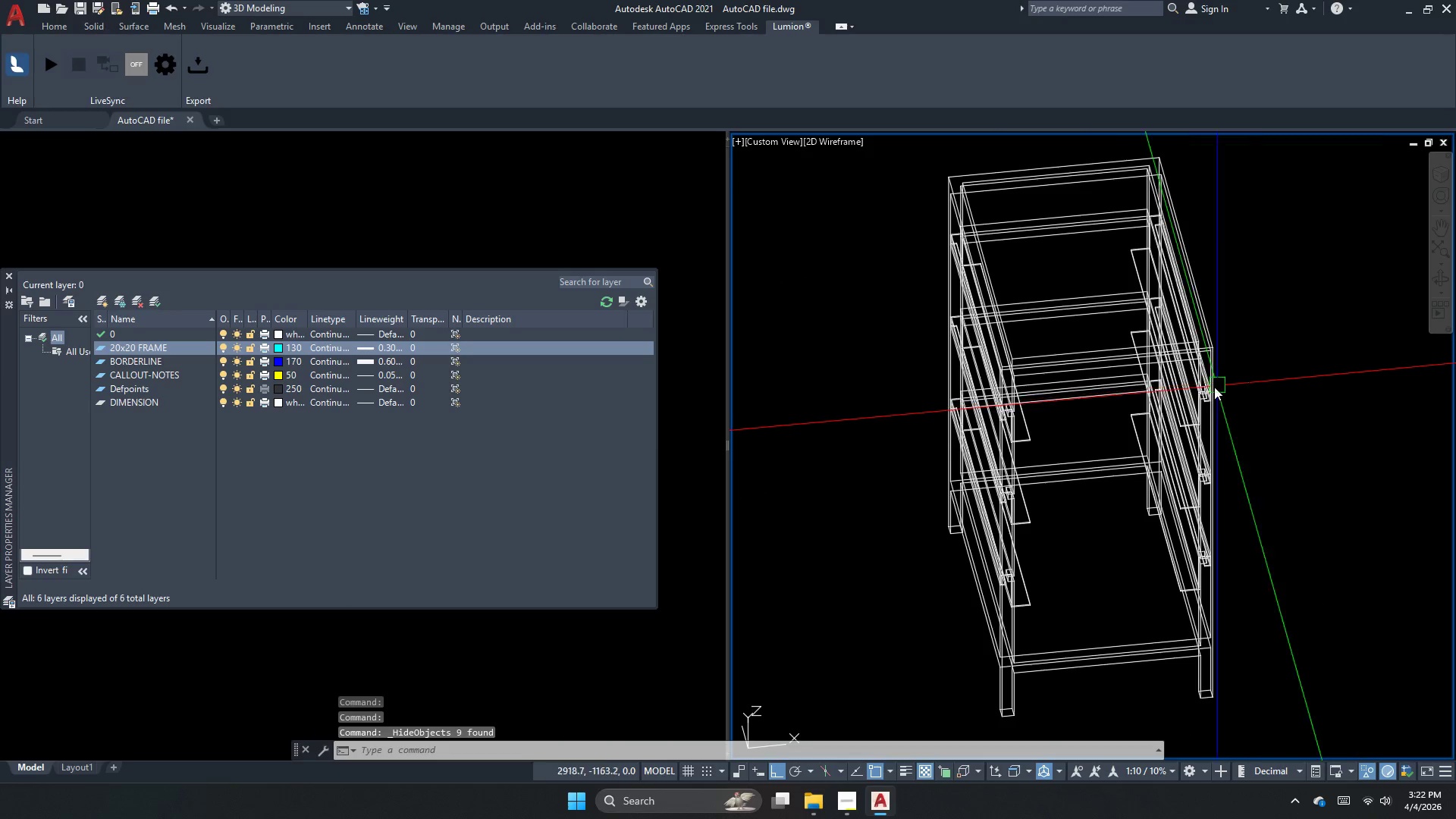 
key(Escape)
 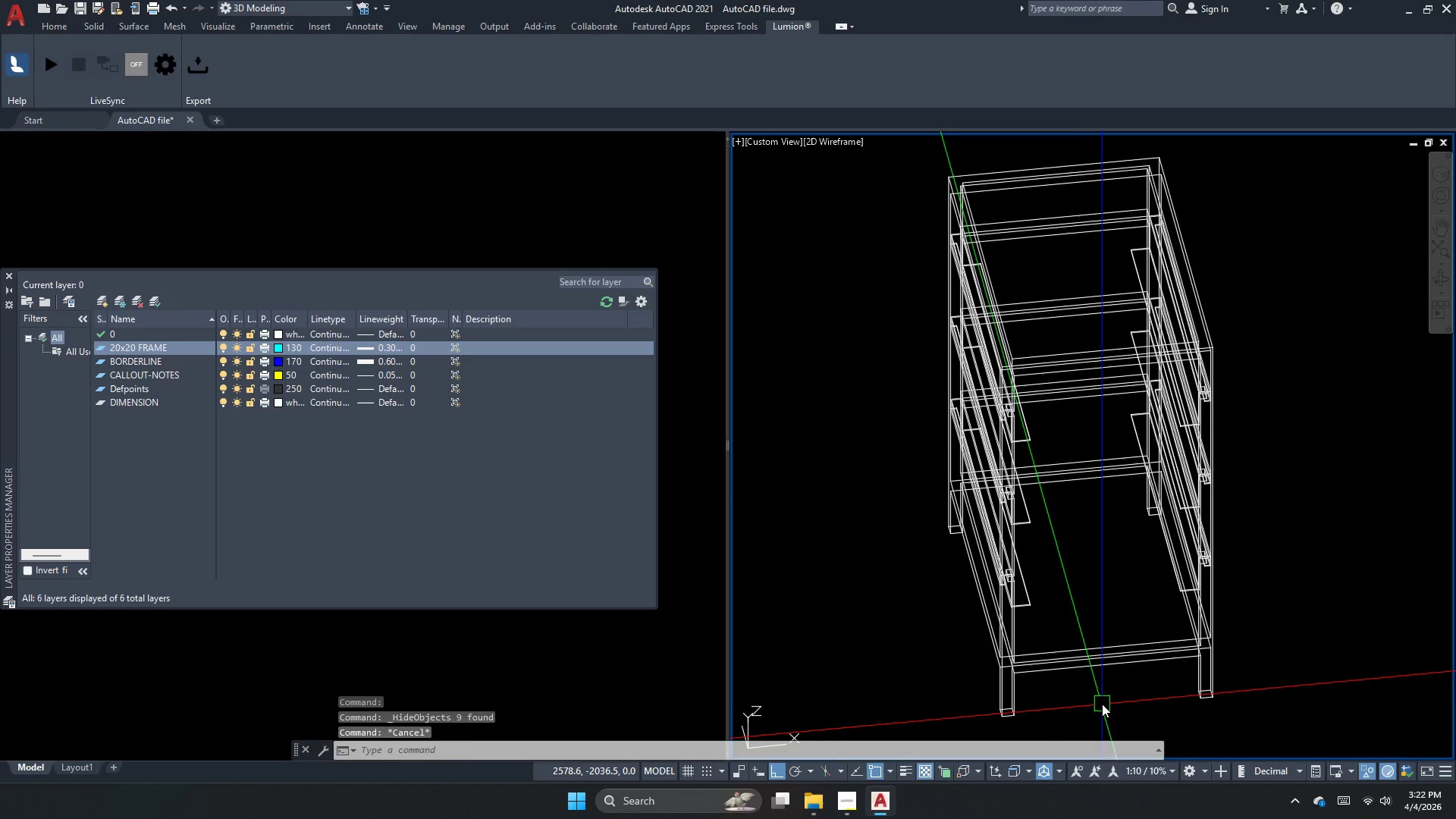 
left_click_drag(start_coordinate=[1102, 704], to_coordinate=[1094, 571])
 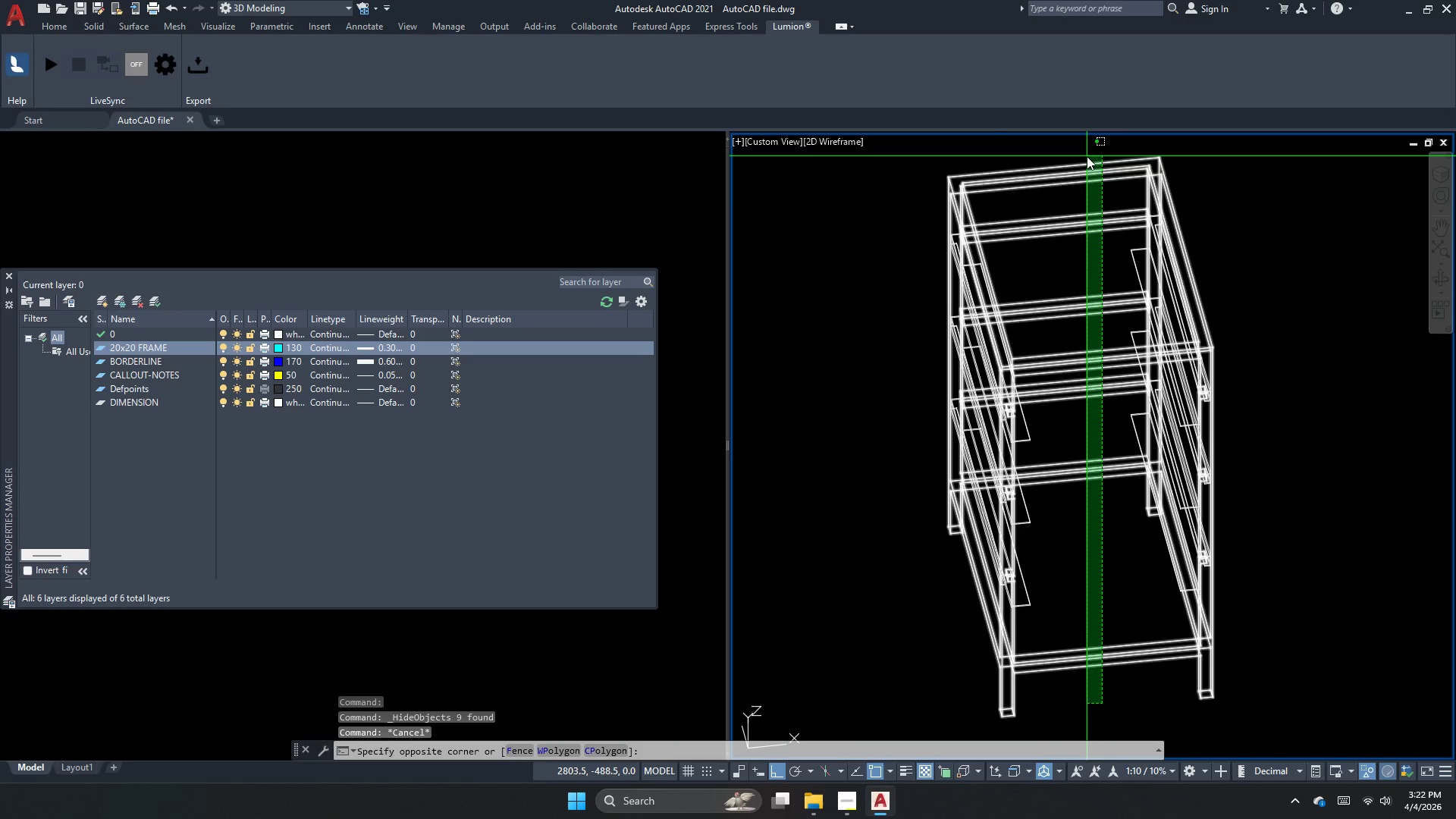 
left_click([1087, 156])
 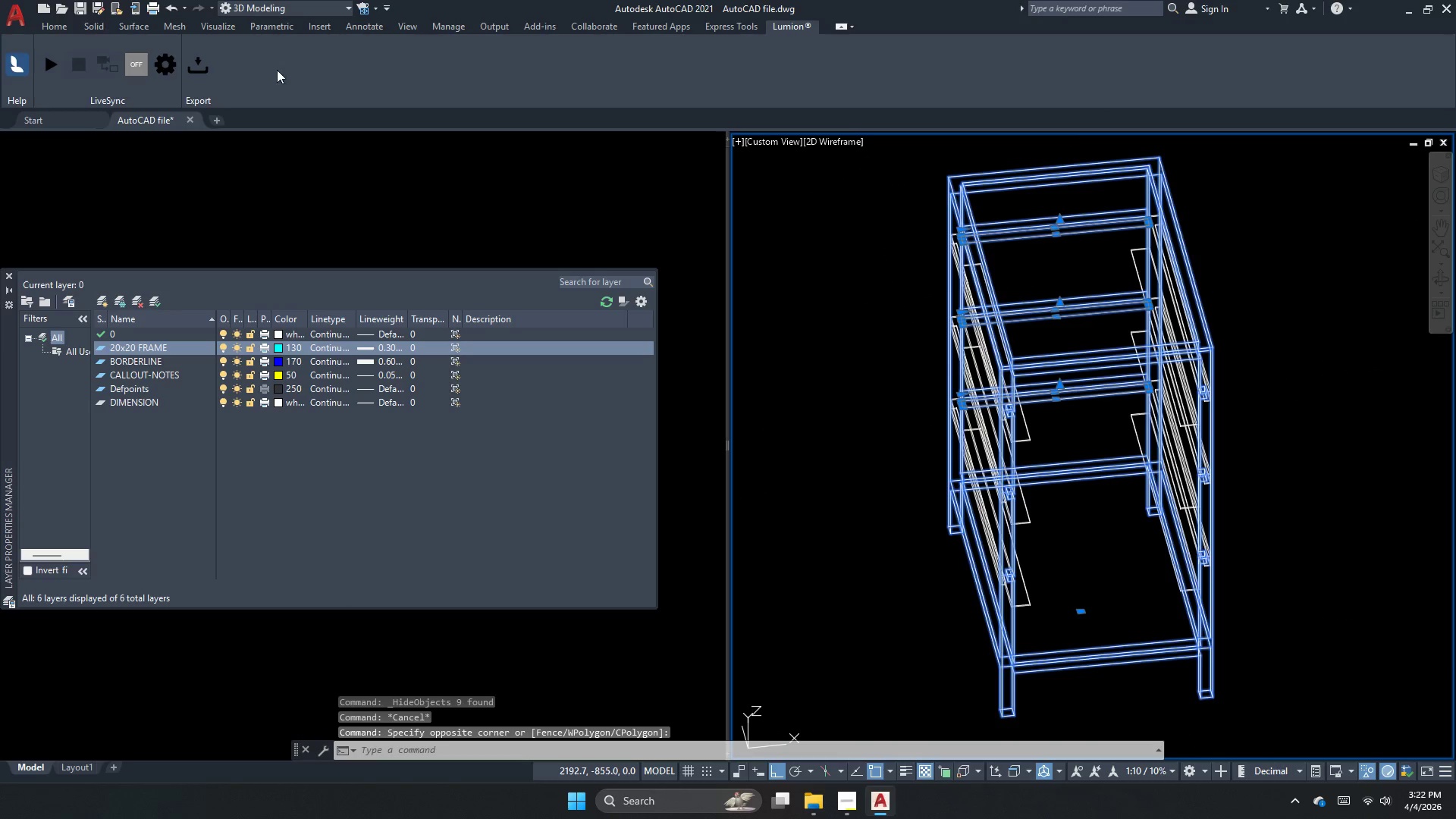 
left_click([49, 34])
 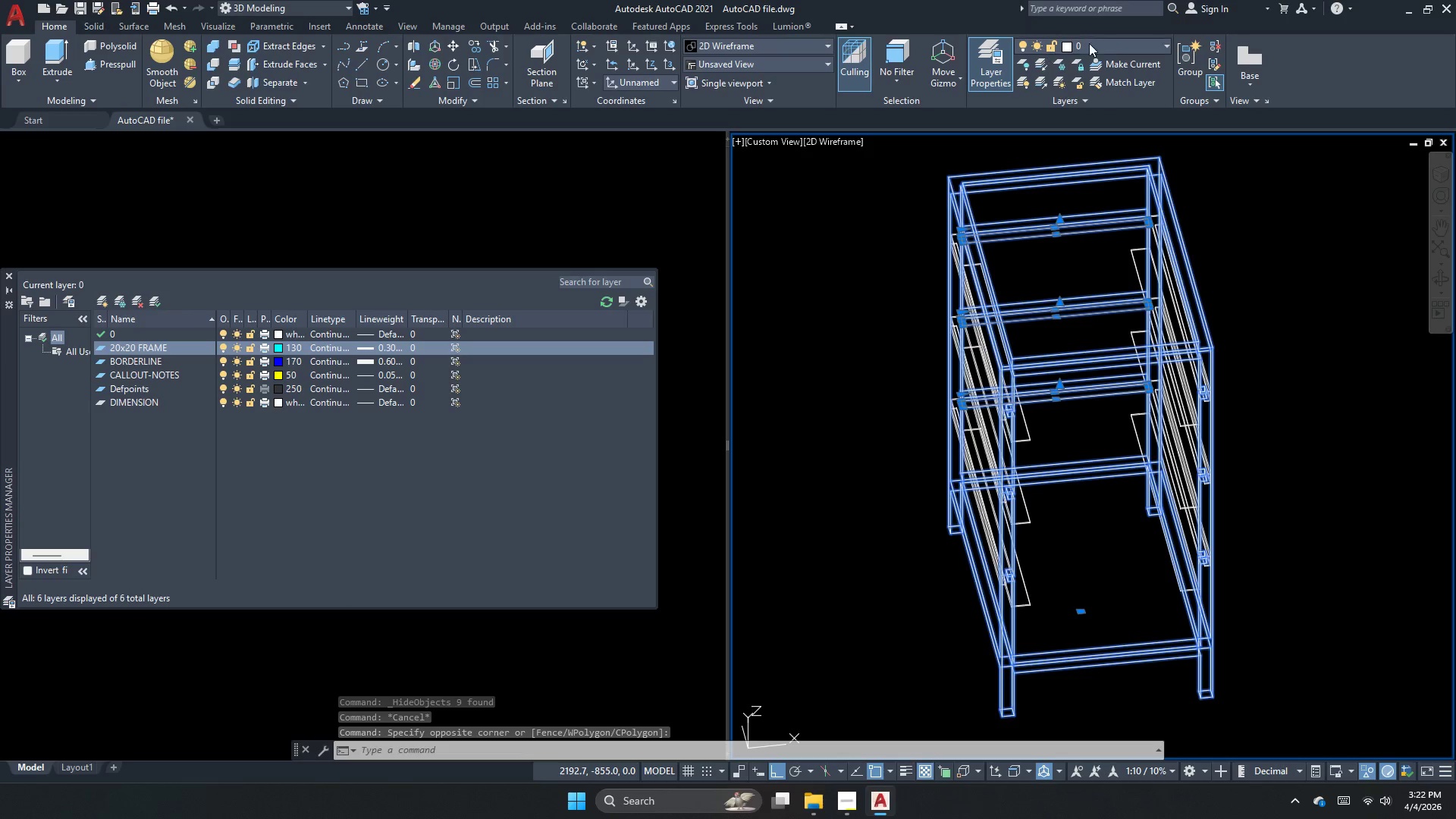 
left_click([1112, 44])
 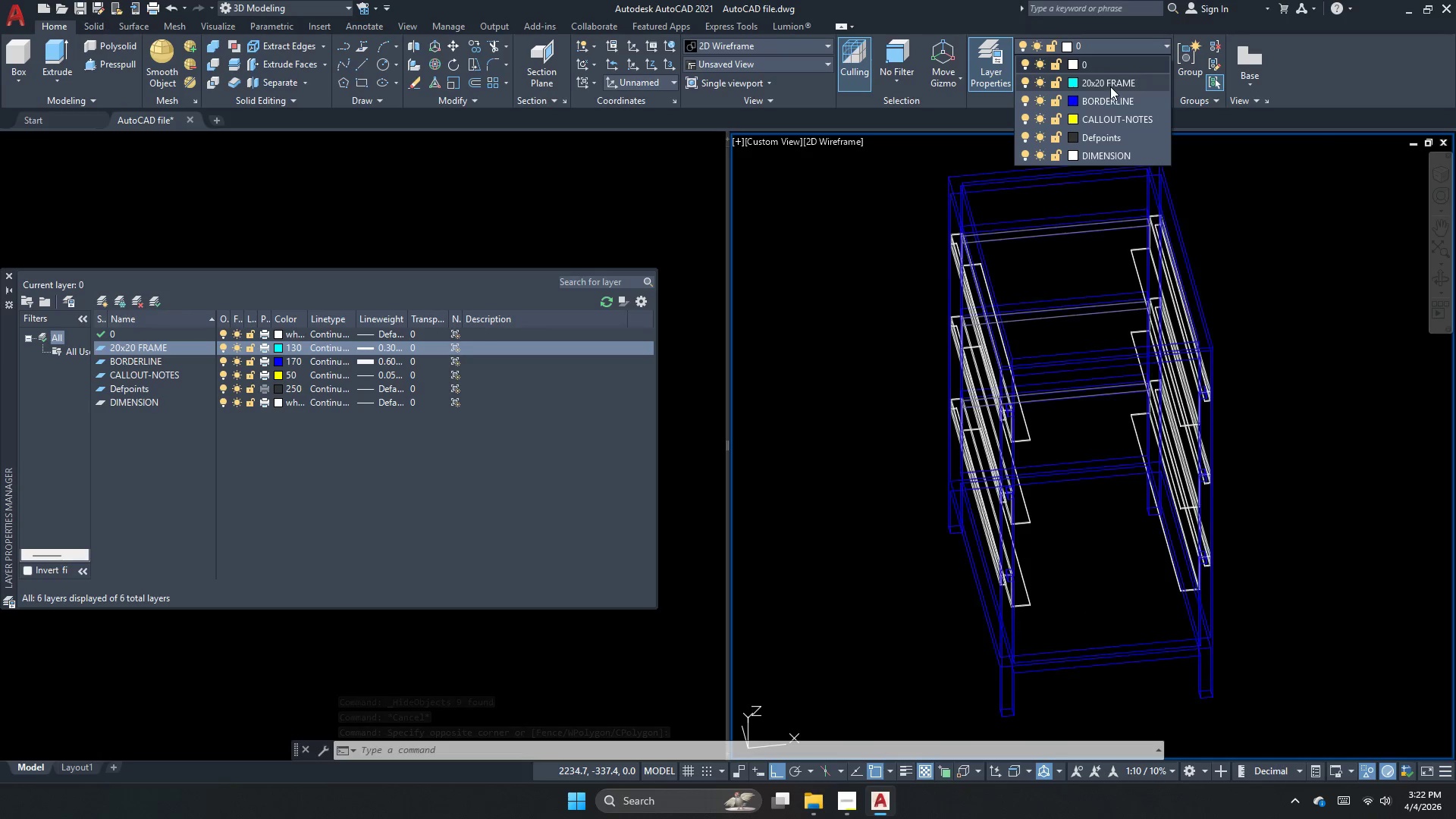 
left_click([1110, 86])
 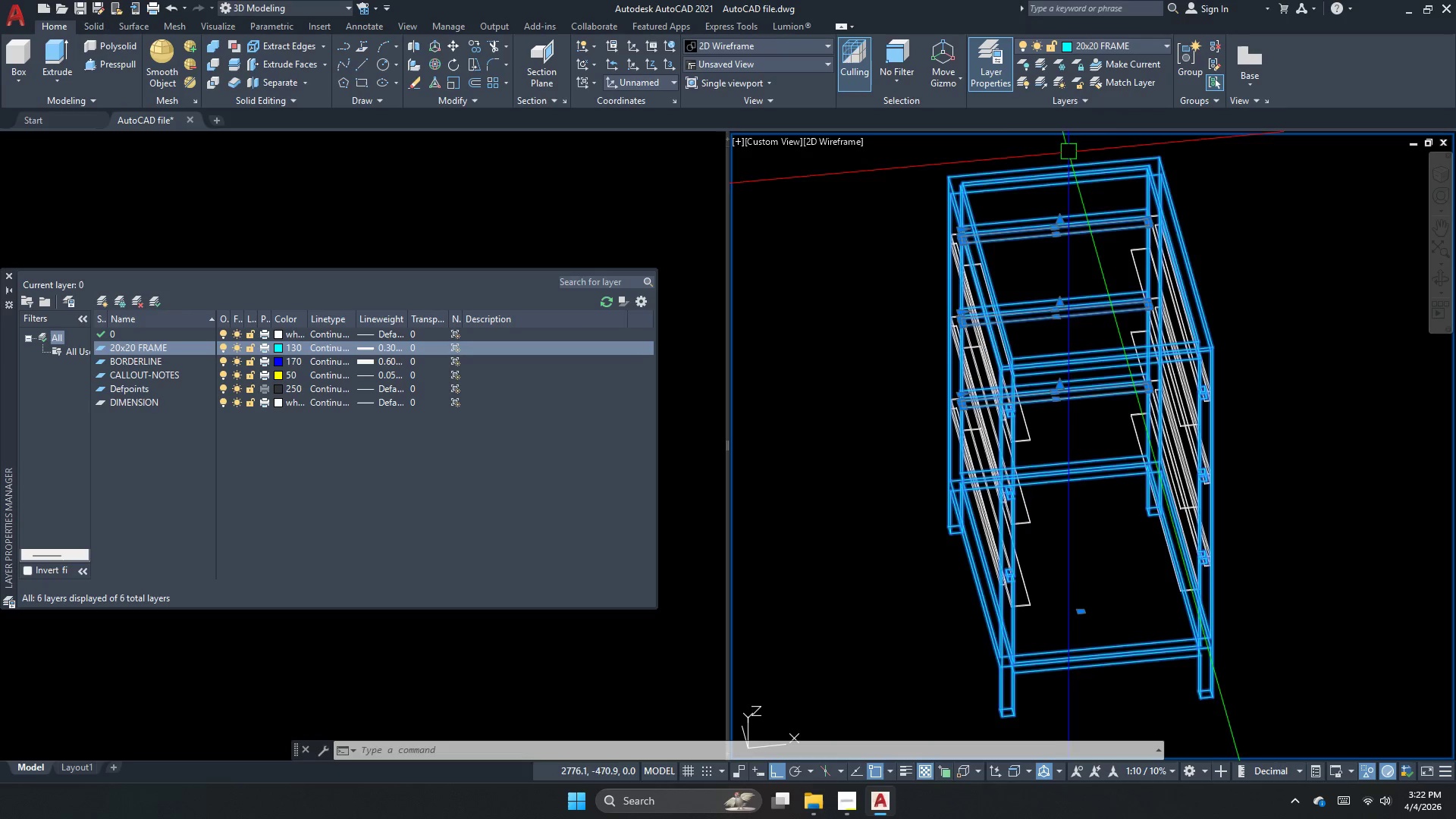 
key(Escape)
 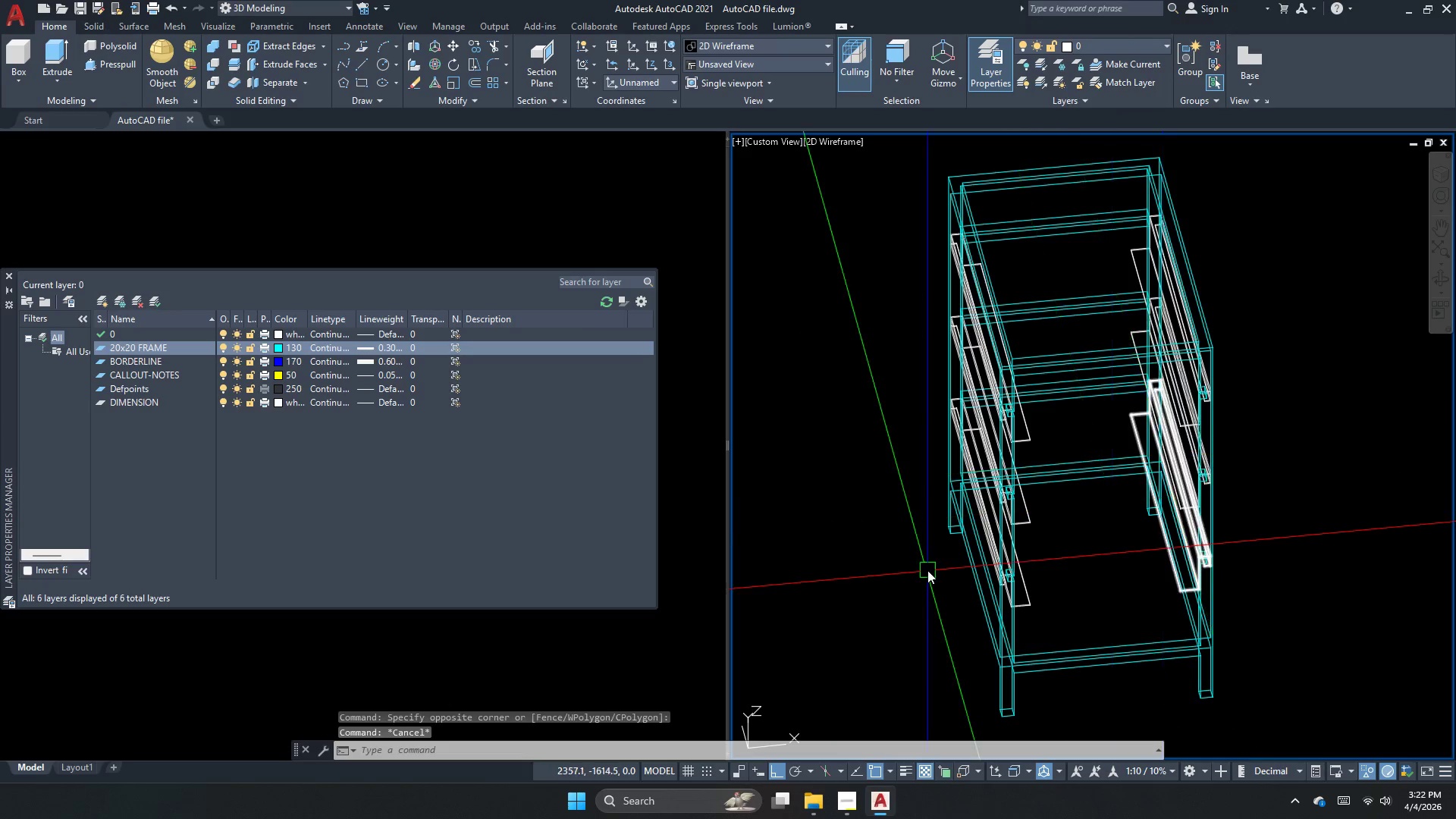 
key(Escape)
 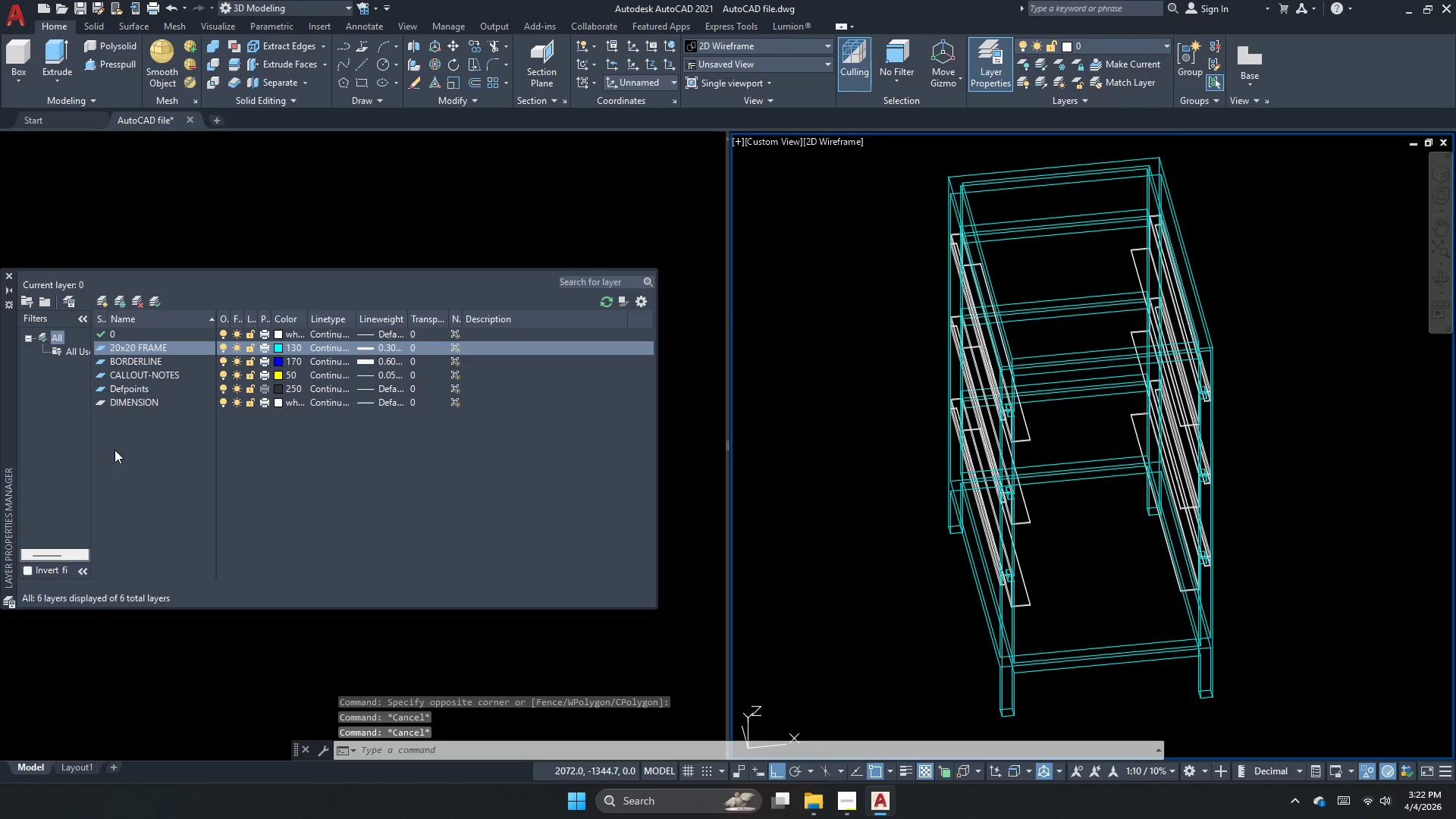 
right_click([121, 444])
 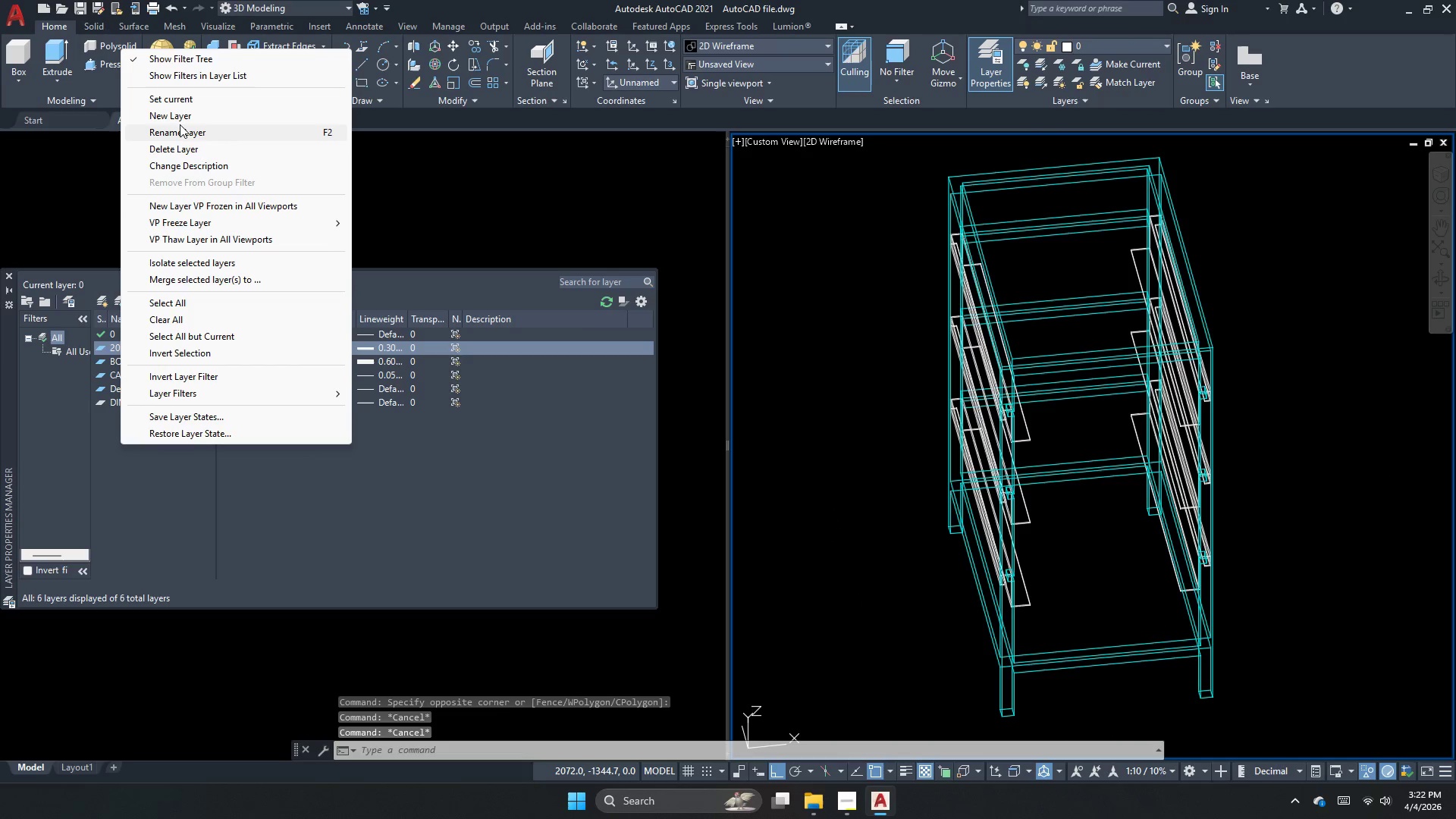 
left_click([186, 121])
 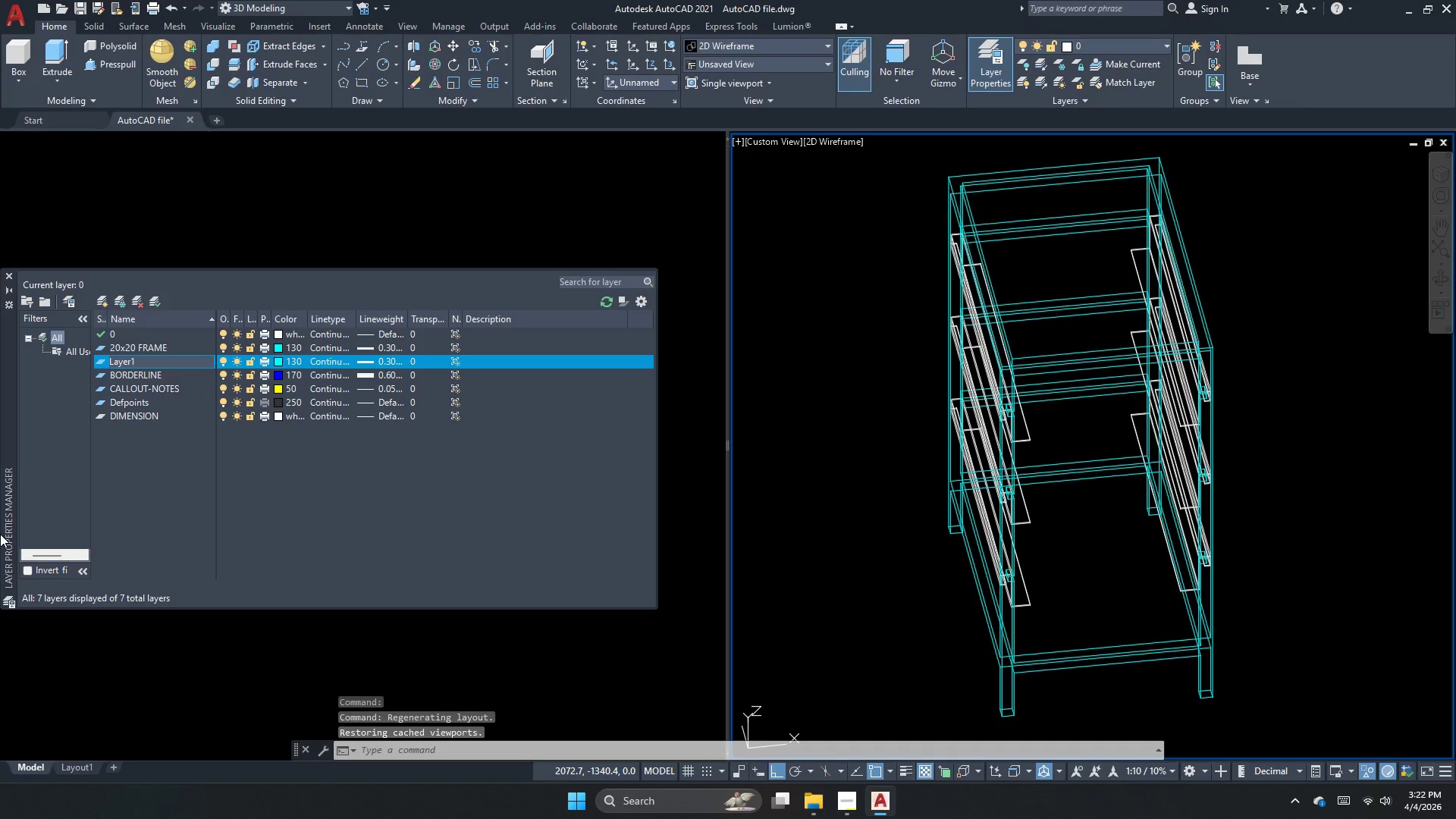 
key(Numpad1)
 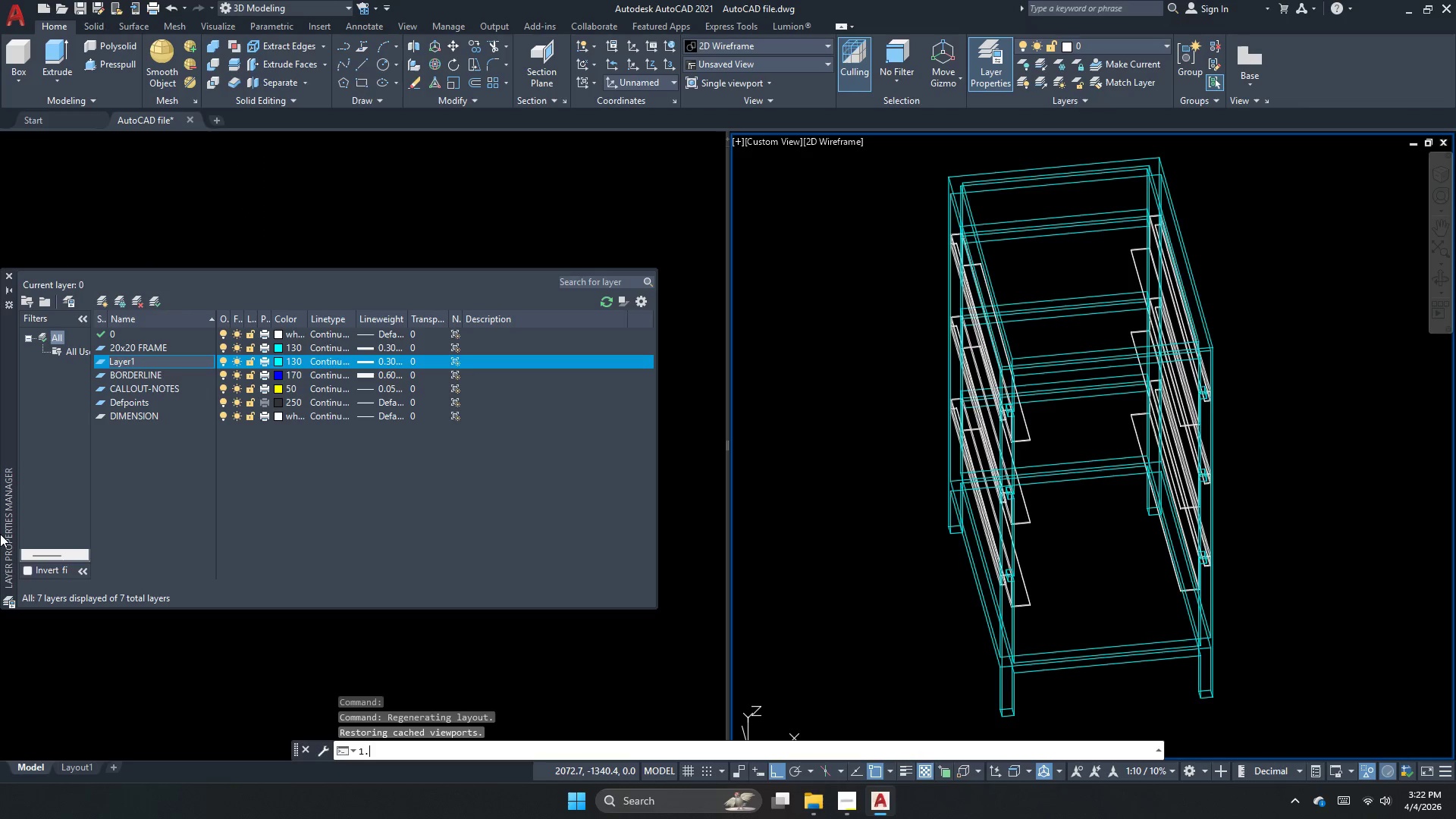 
key(NumpadDecimal)
 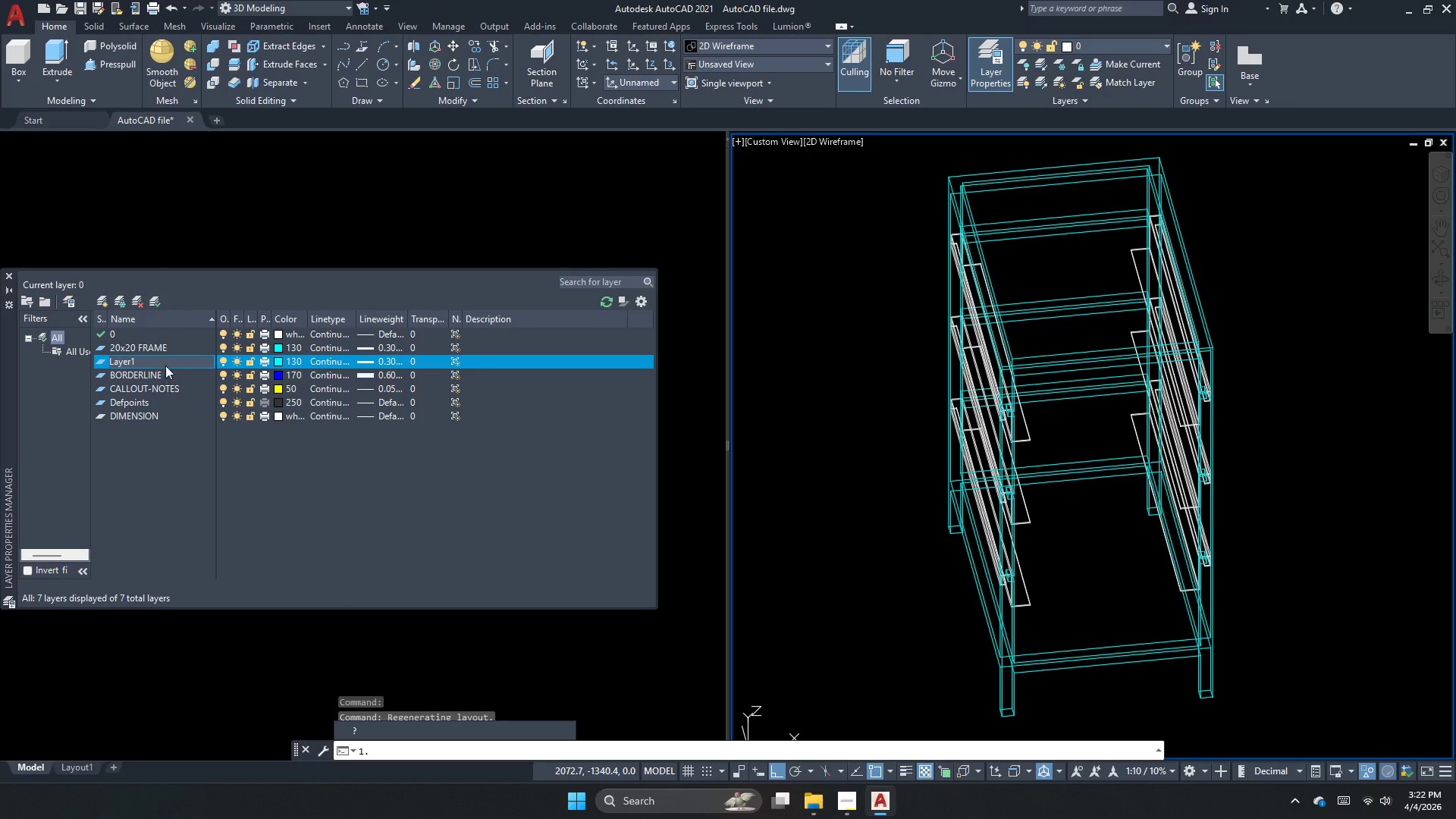 
double_click([171, 358])
 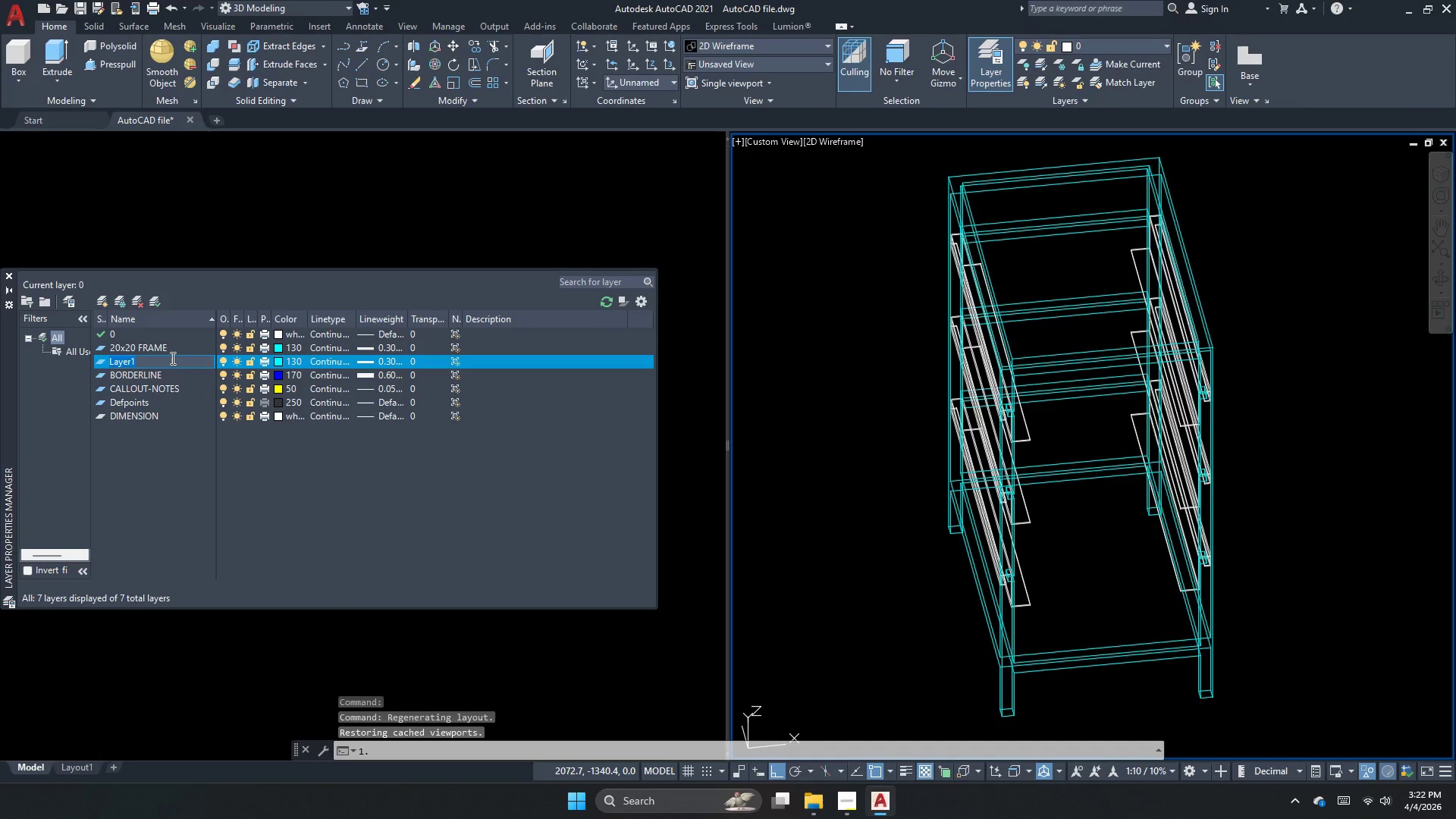 
type(1.2)
key(Backspace)
type(5 bended plate)
 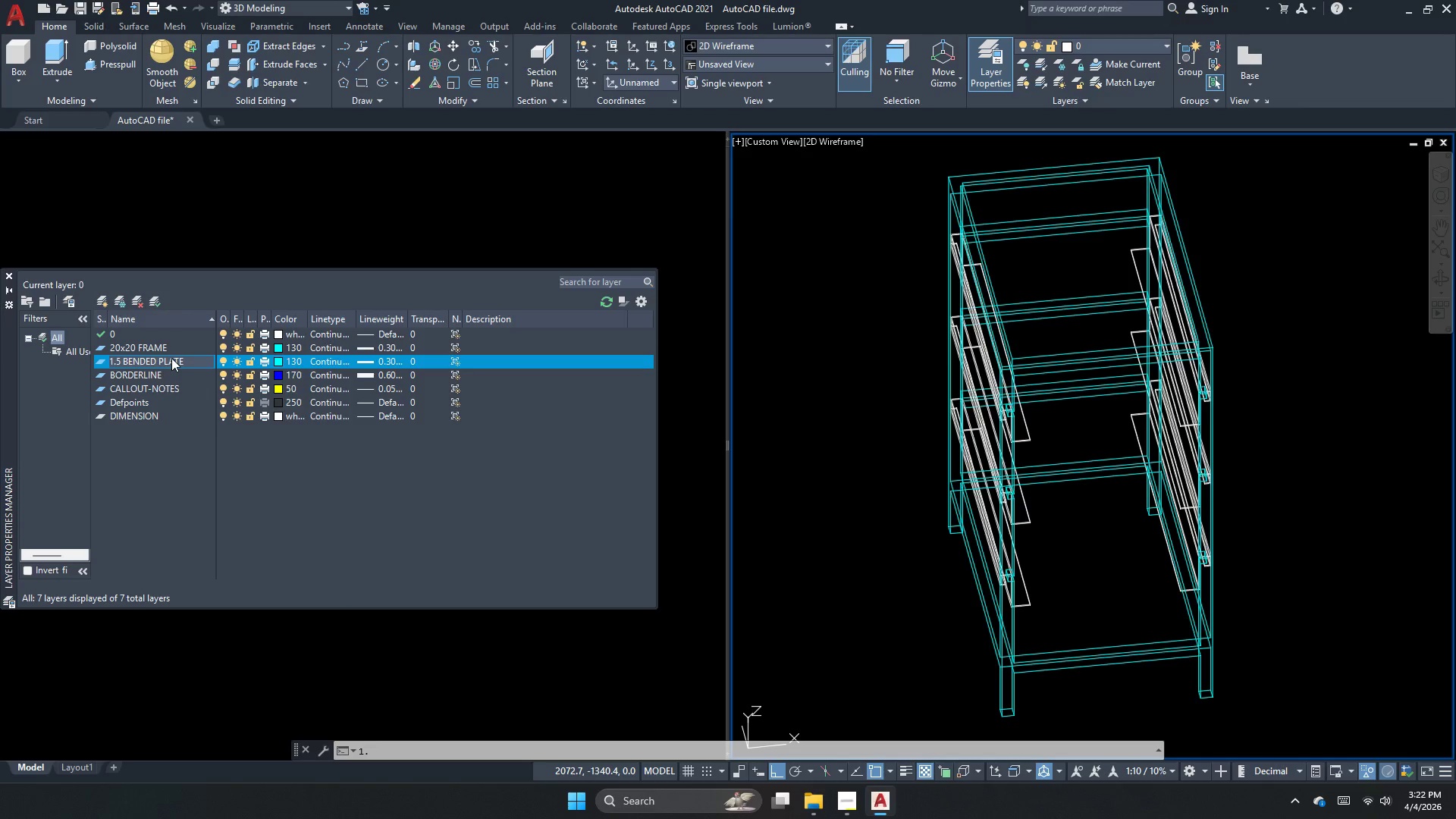 
key(Enter)
 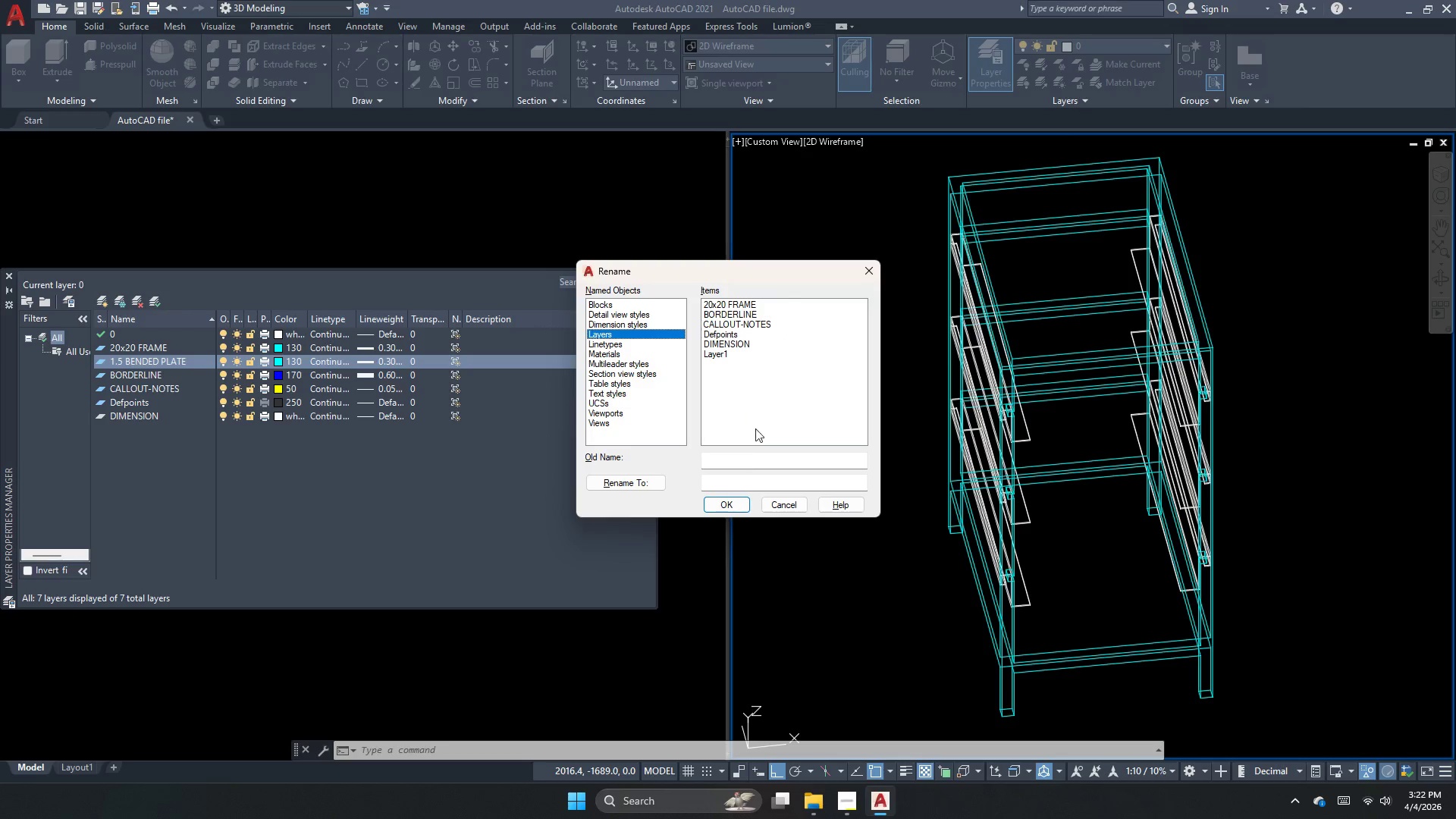 
left_click([795, 505])
 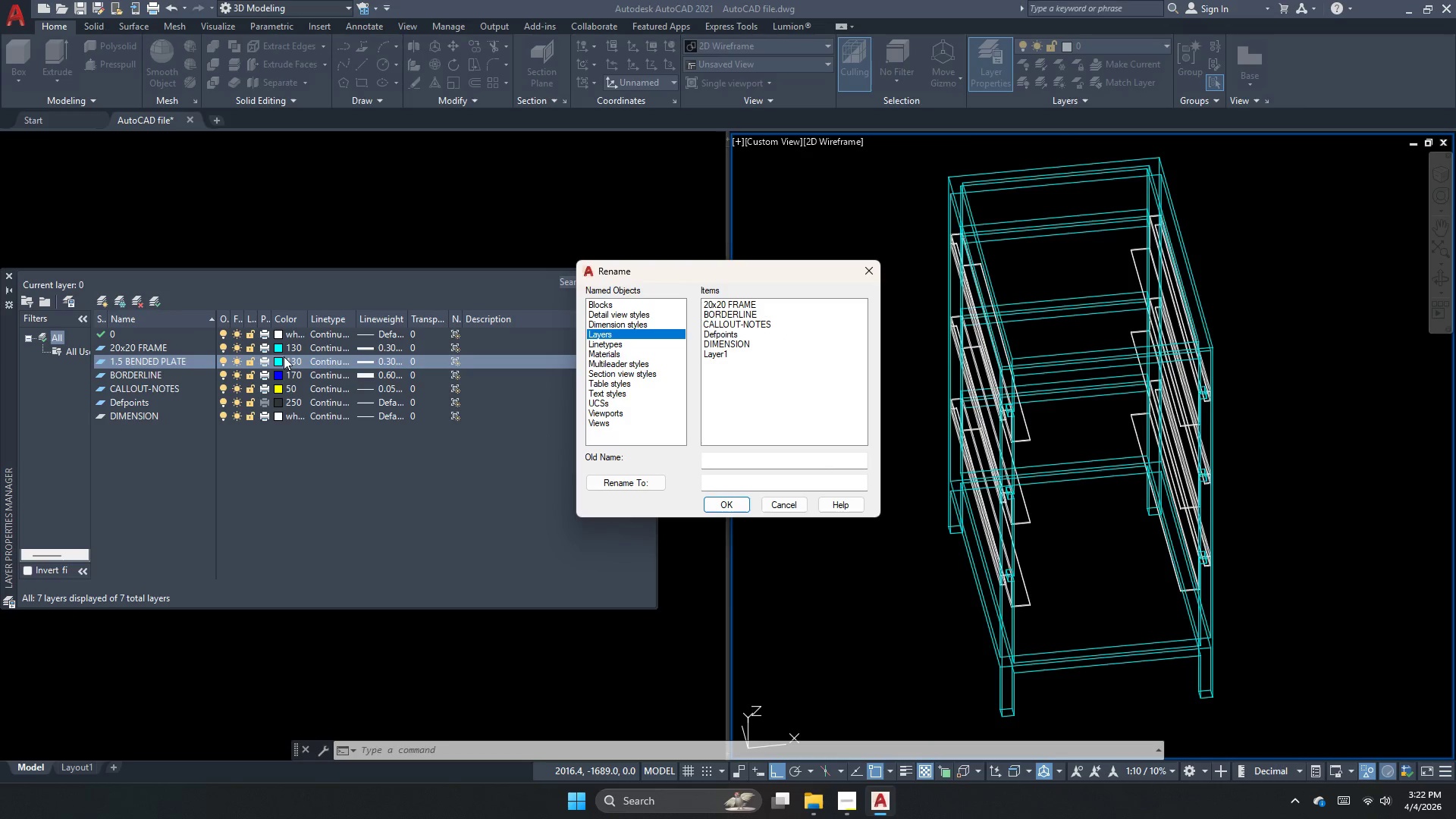 
key(Escape)
 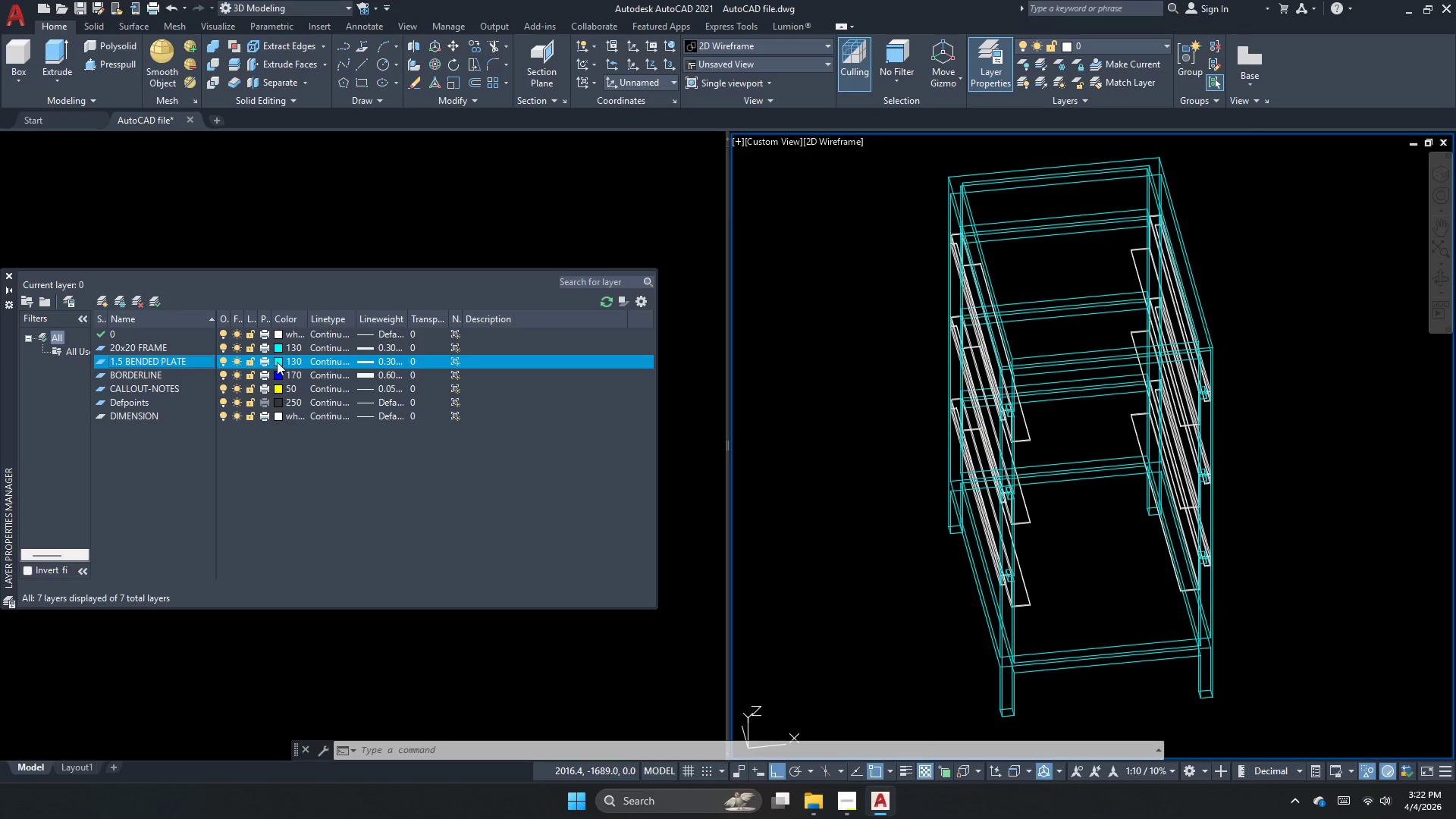 
left_click([277, 362])
 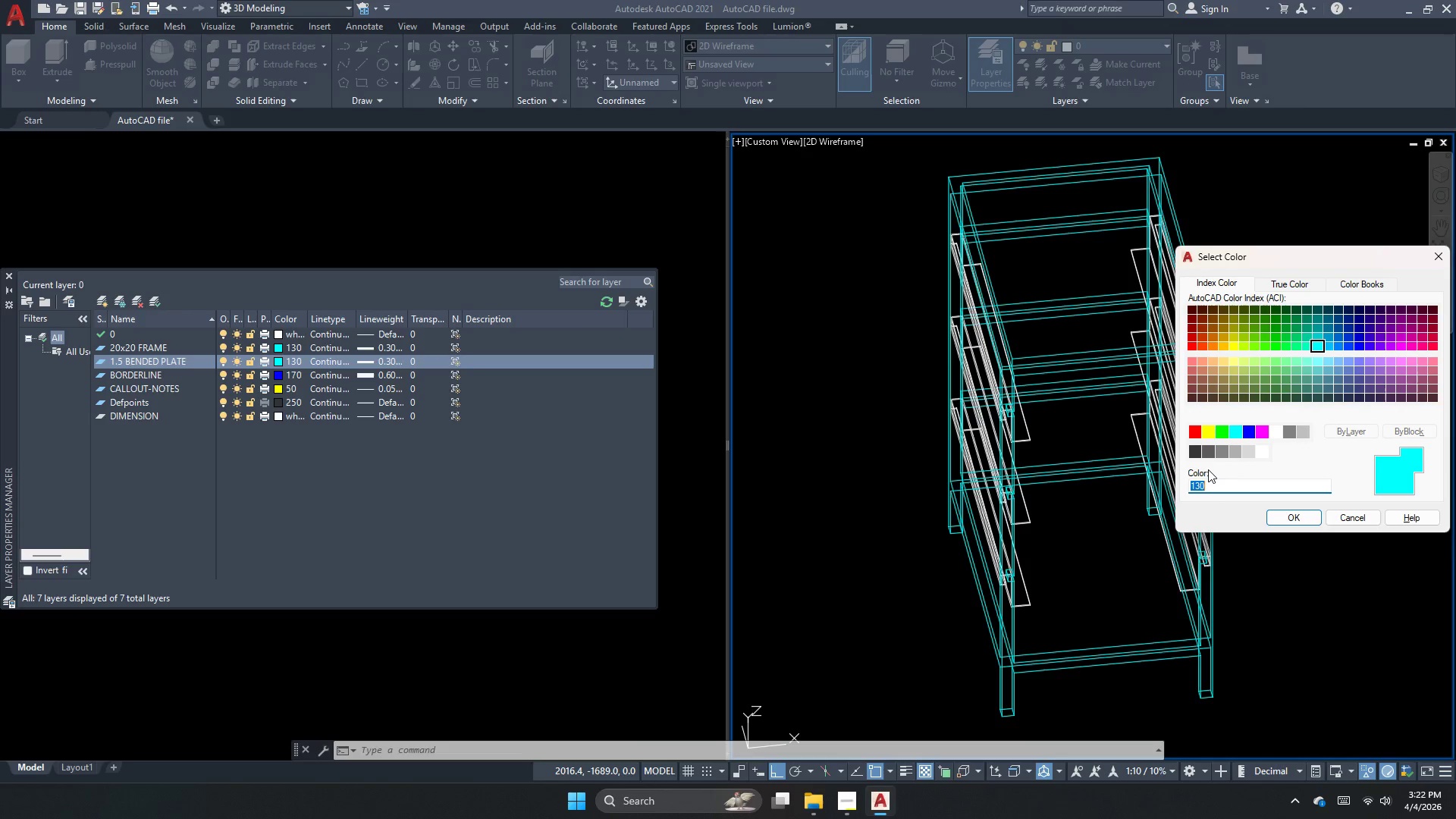 
key(Numpad9)
 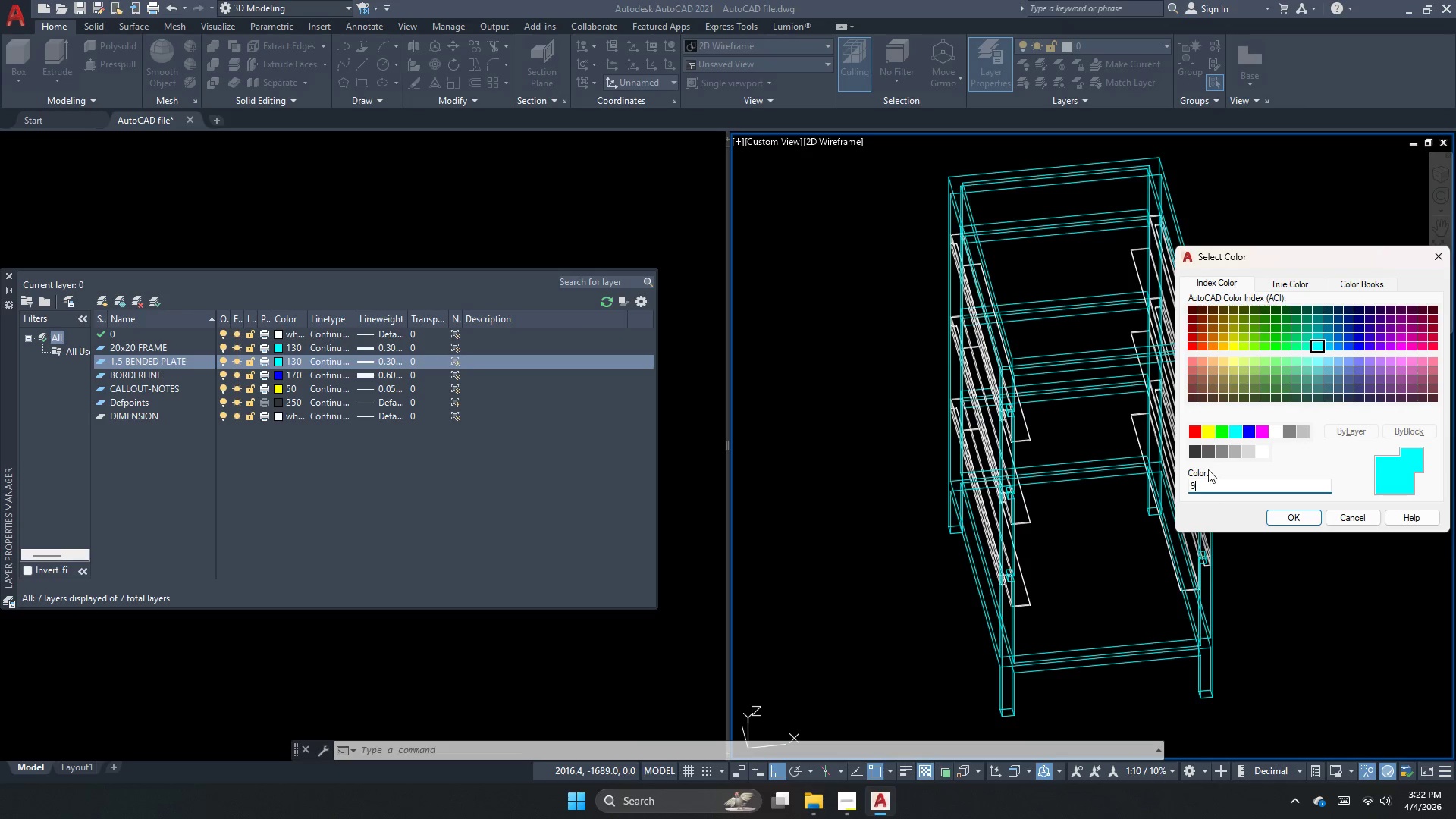 
key(Numpad0)
 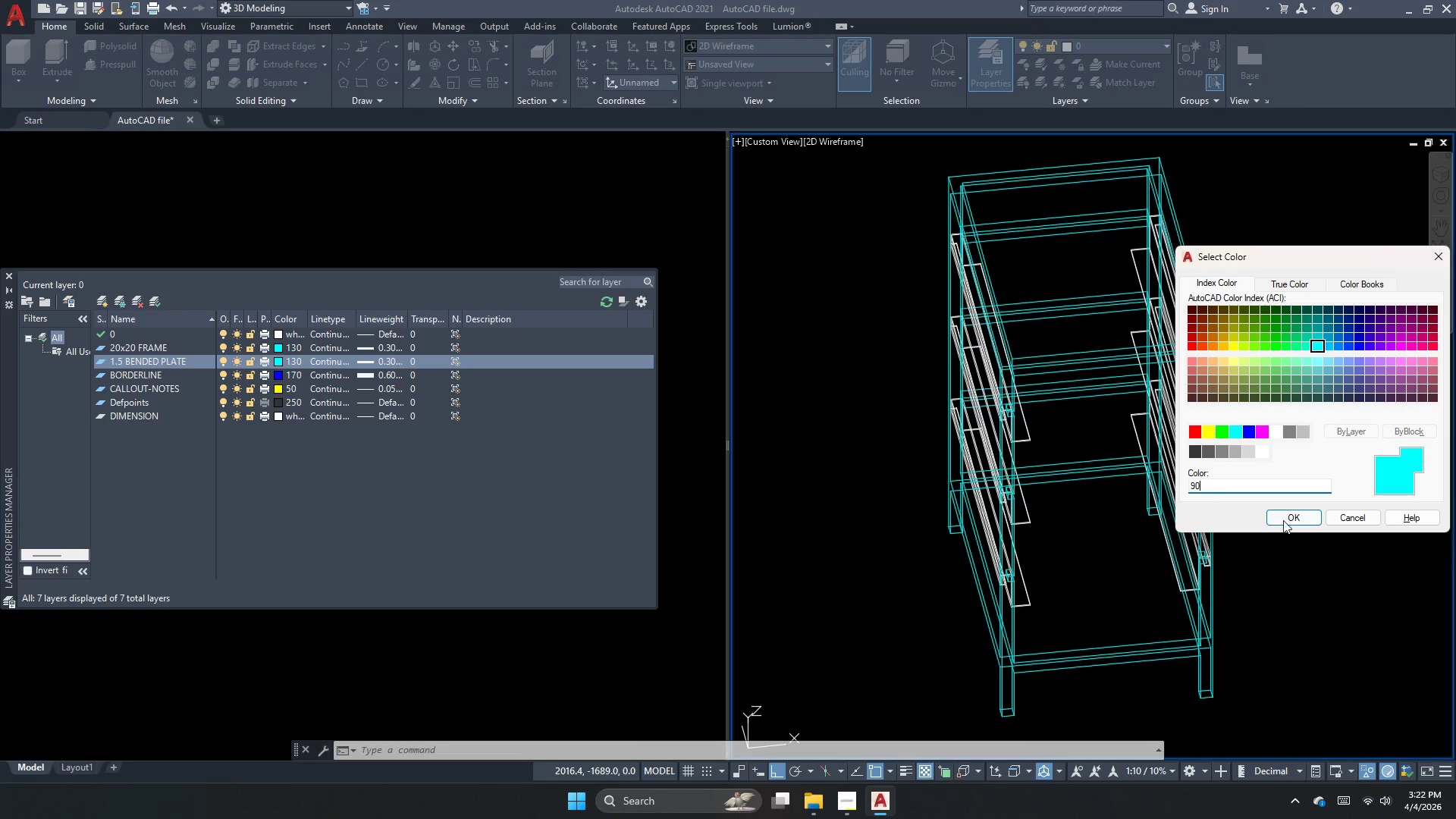 
left_click([1282, 522])
 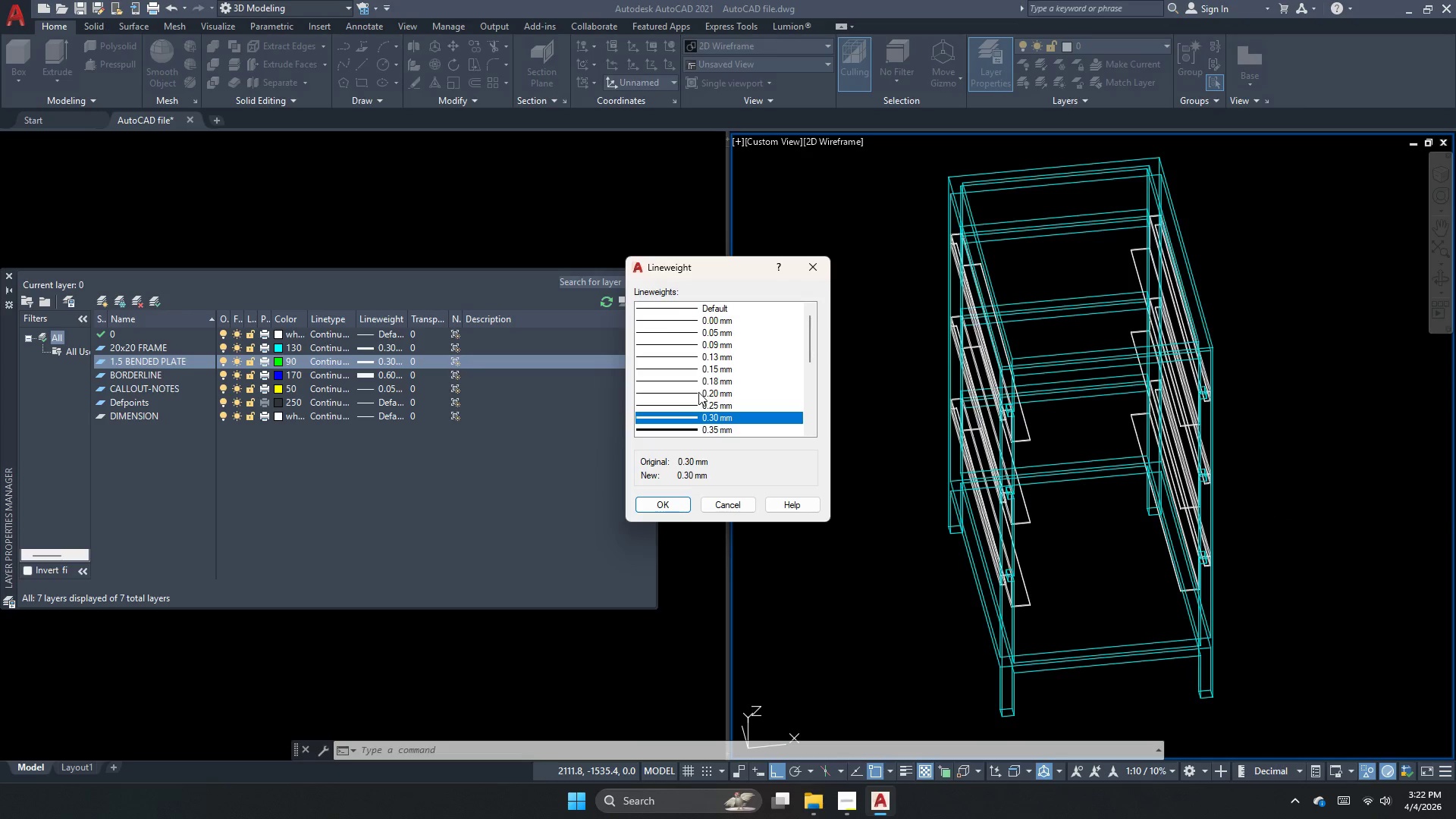 
left_click([714, 395])
 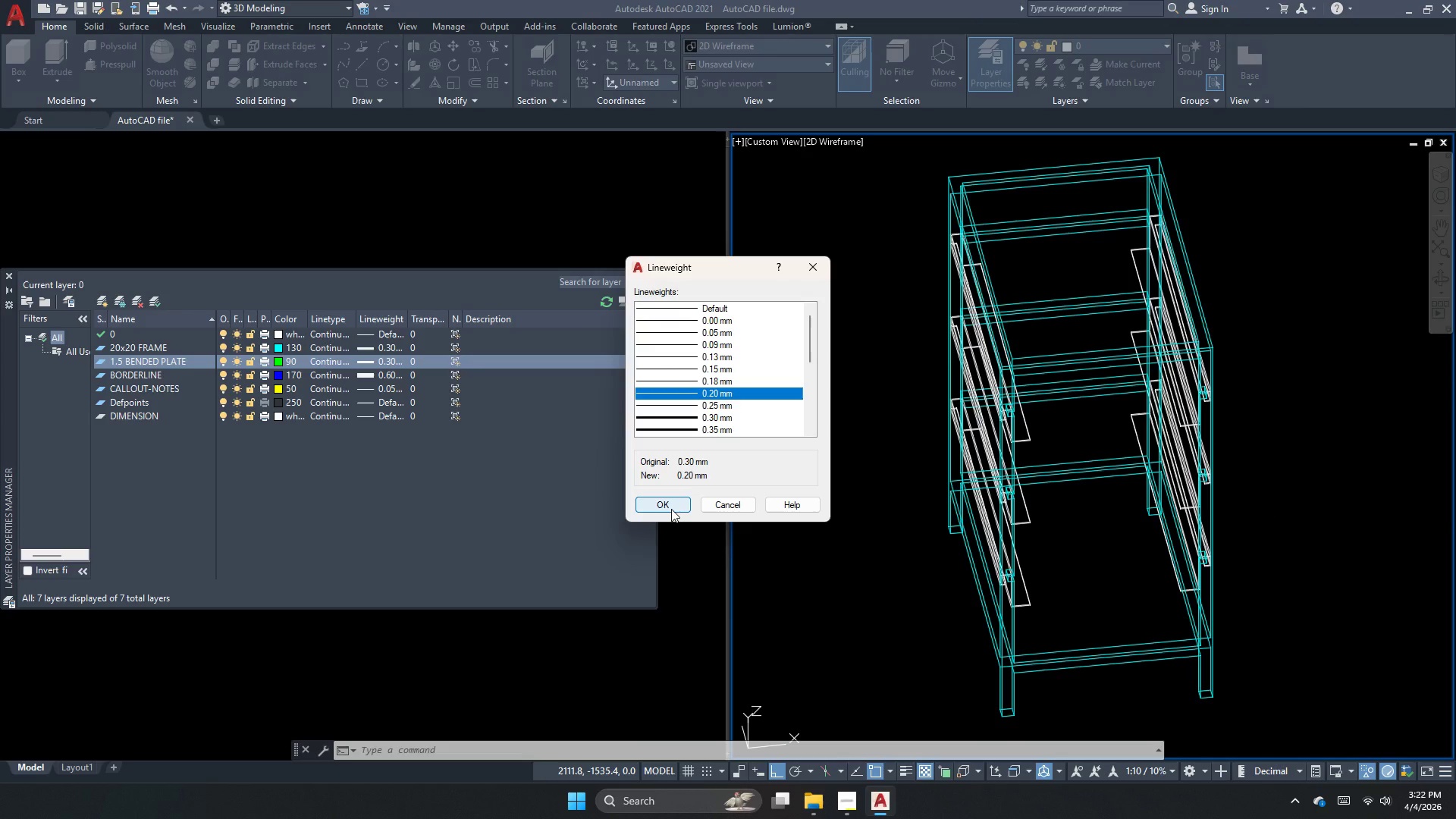 
left_click([671, 509])
 